 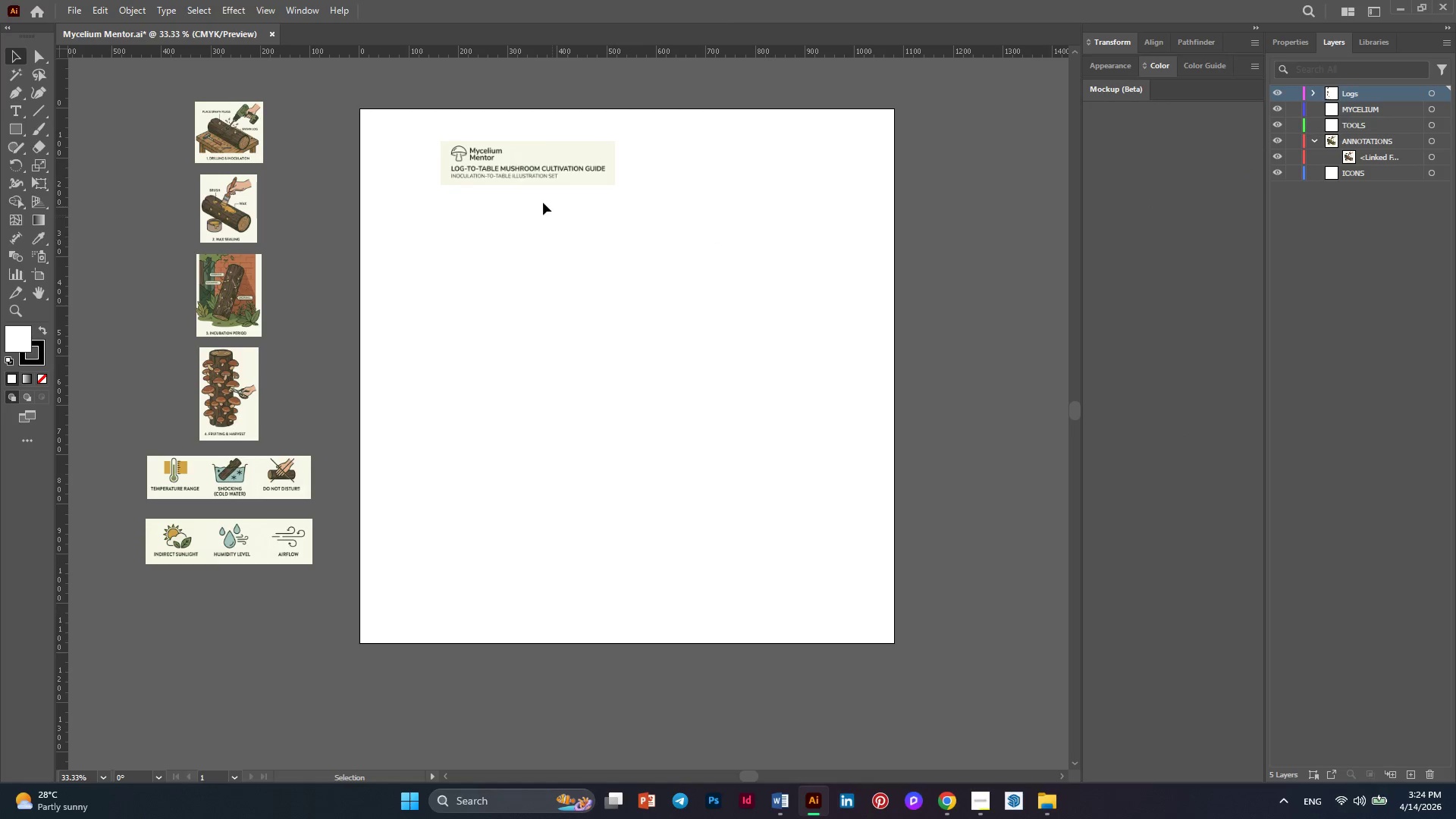 
hold_key(key=AltLeft, duration=0.42)
scroll: coordinate [519, 174], scroll_direction: up, amount: 2.0
 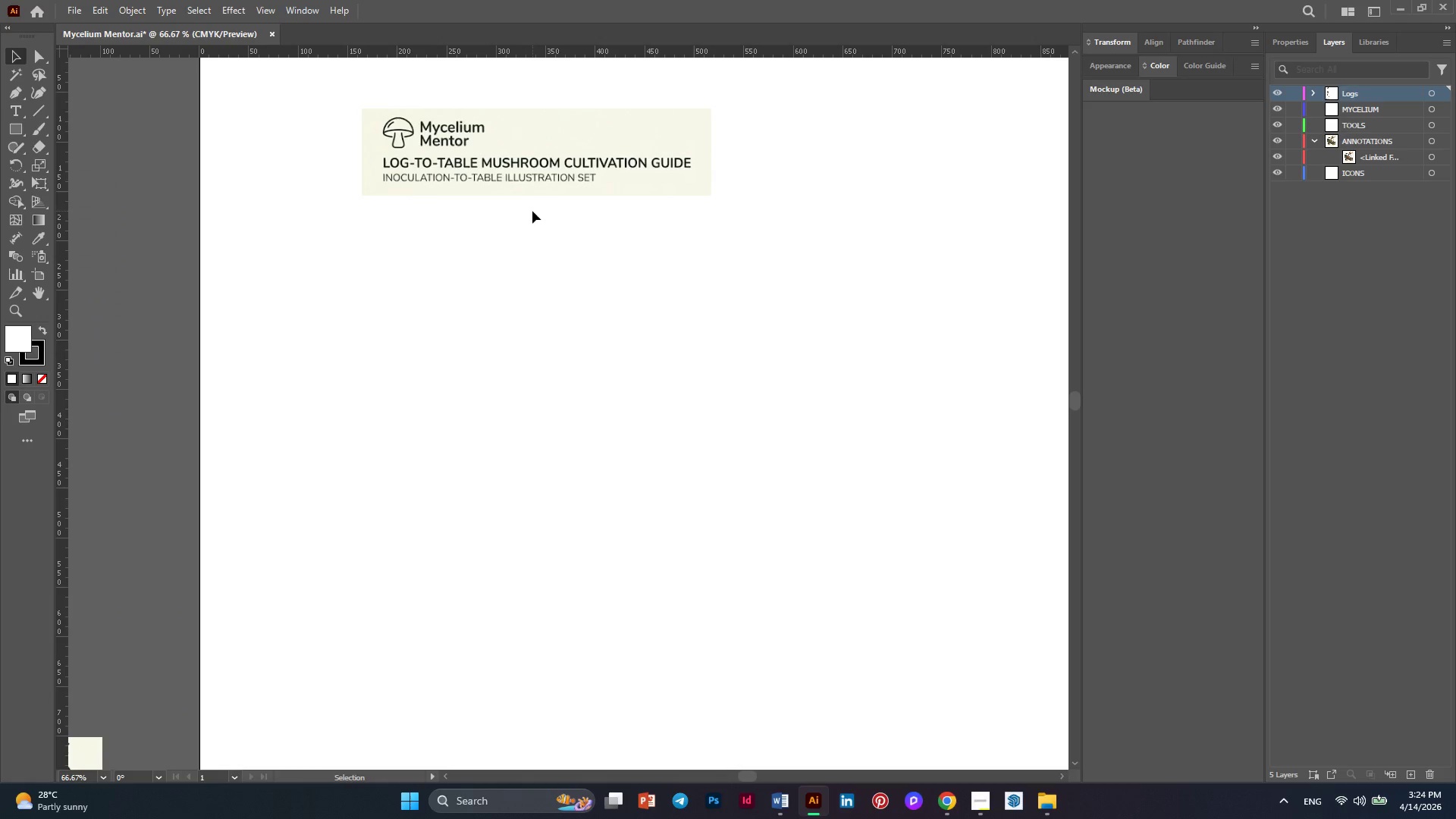 
hold_key(key=AltLeft, duration=0.53)
scroll: coordinate [532, 211], scroll_direction: down, amount: 2.0
 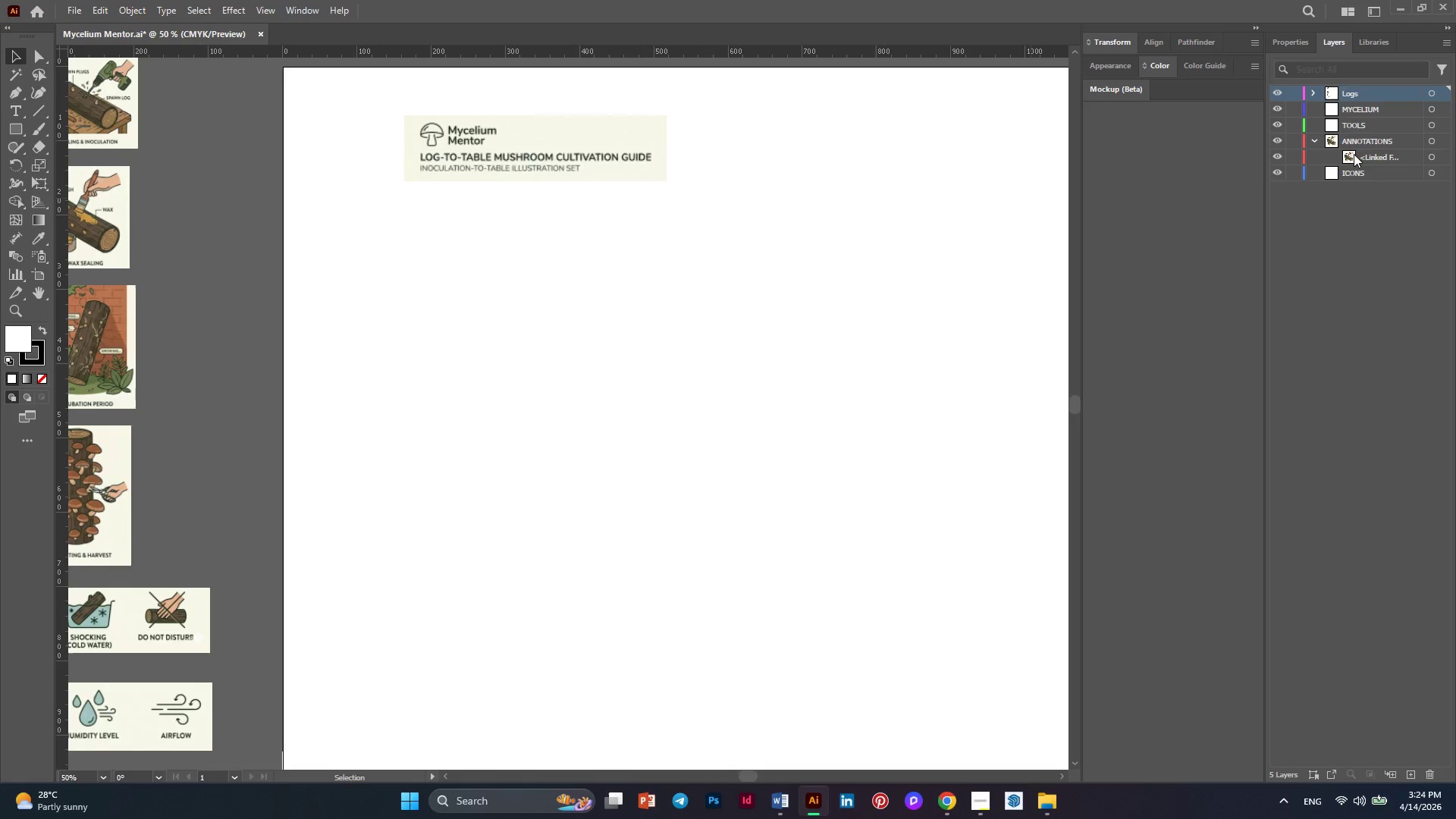 
left_click([1363, 140])
 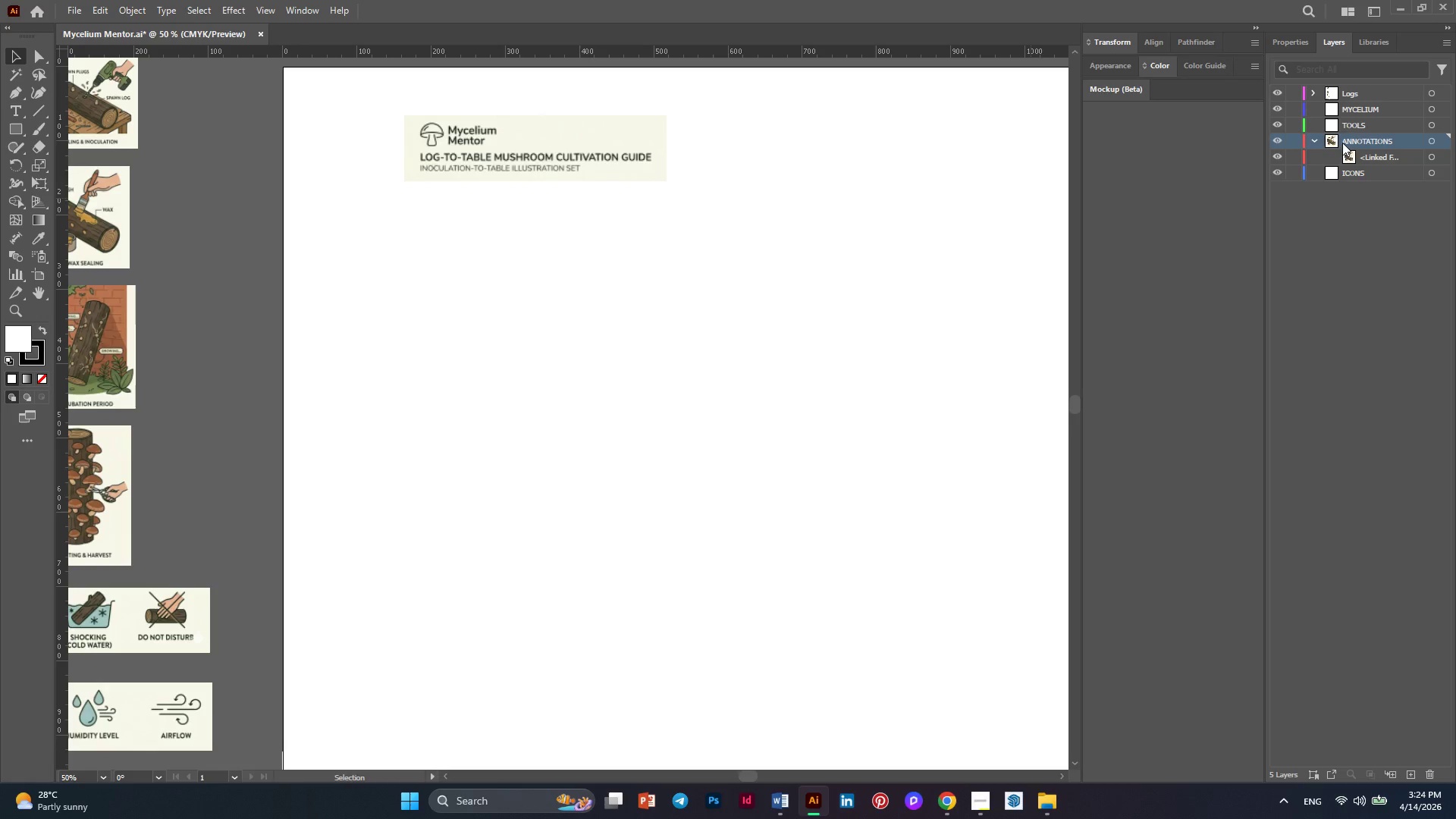 
left_click([1316, 143])
 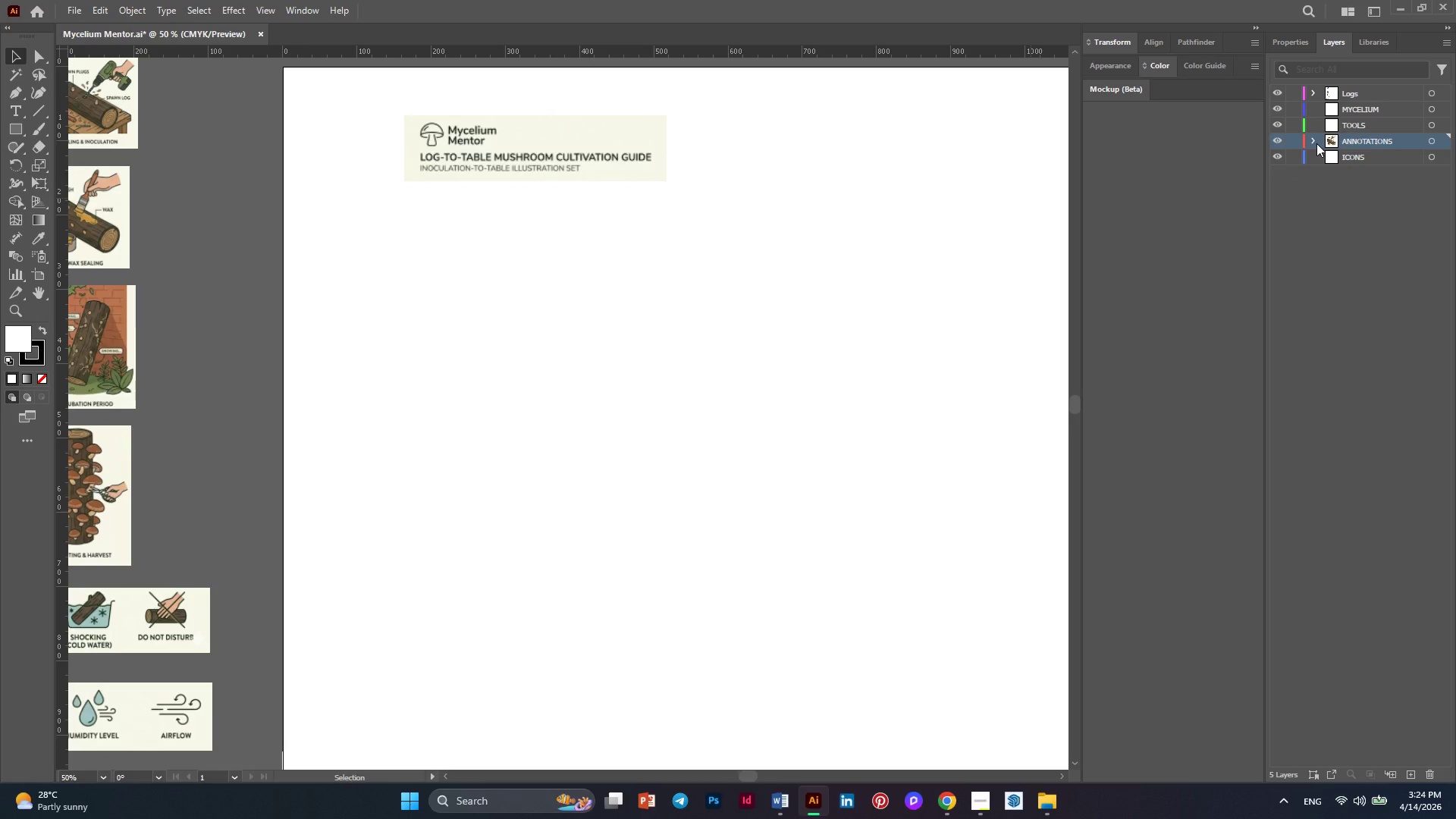 
left_click([1316, 143])
 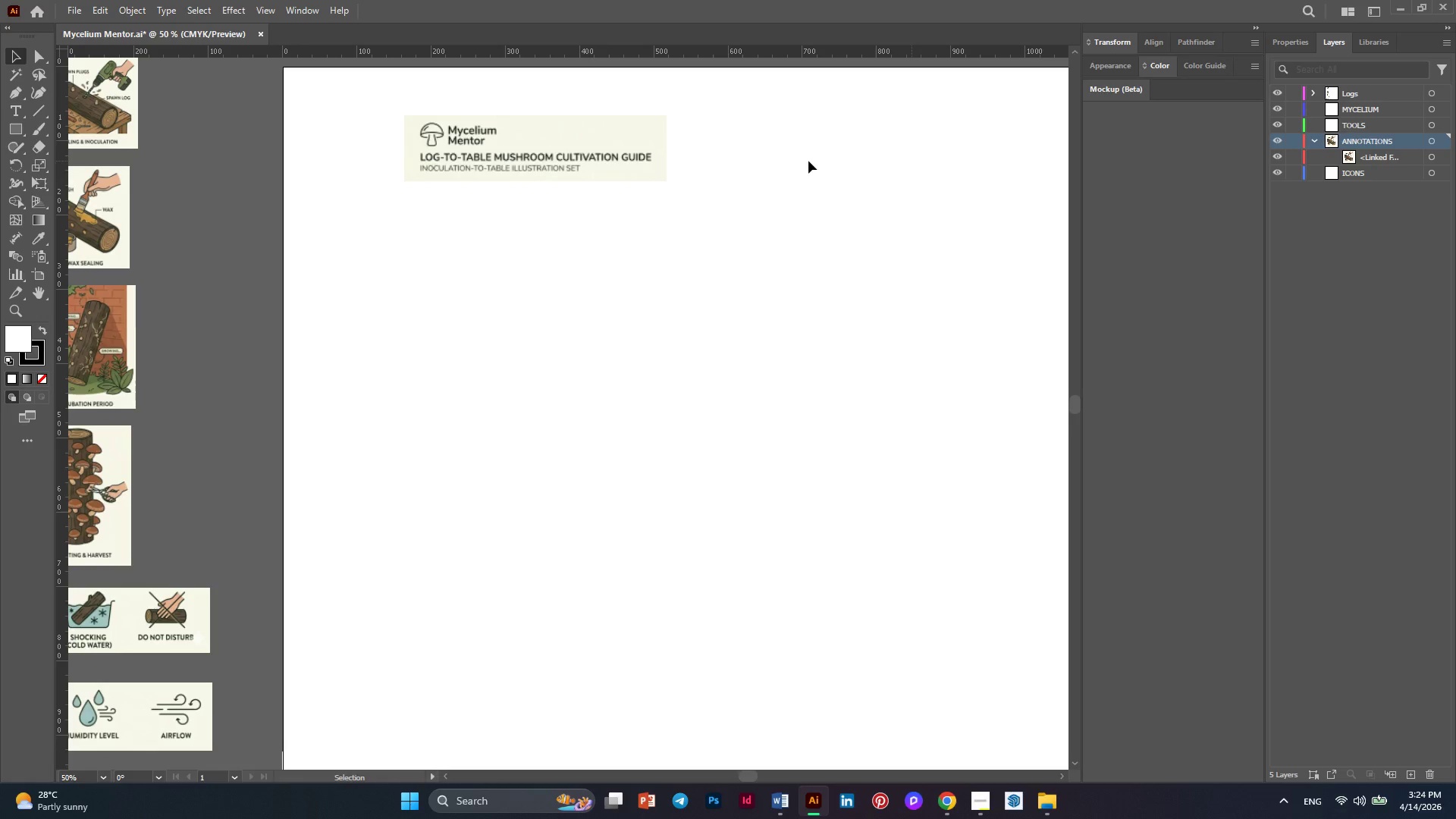 
hold_key(key=AltLeft, duration=0.67)
scroll: coordinate [715, 228], scroll_direction: down, amount: 1.0
 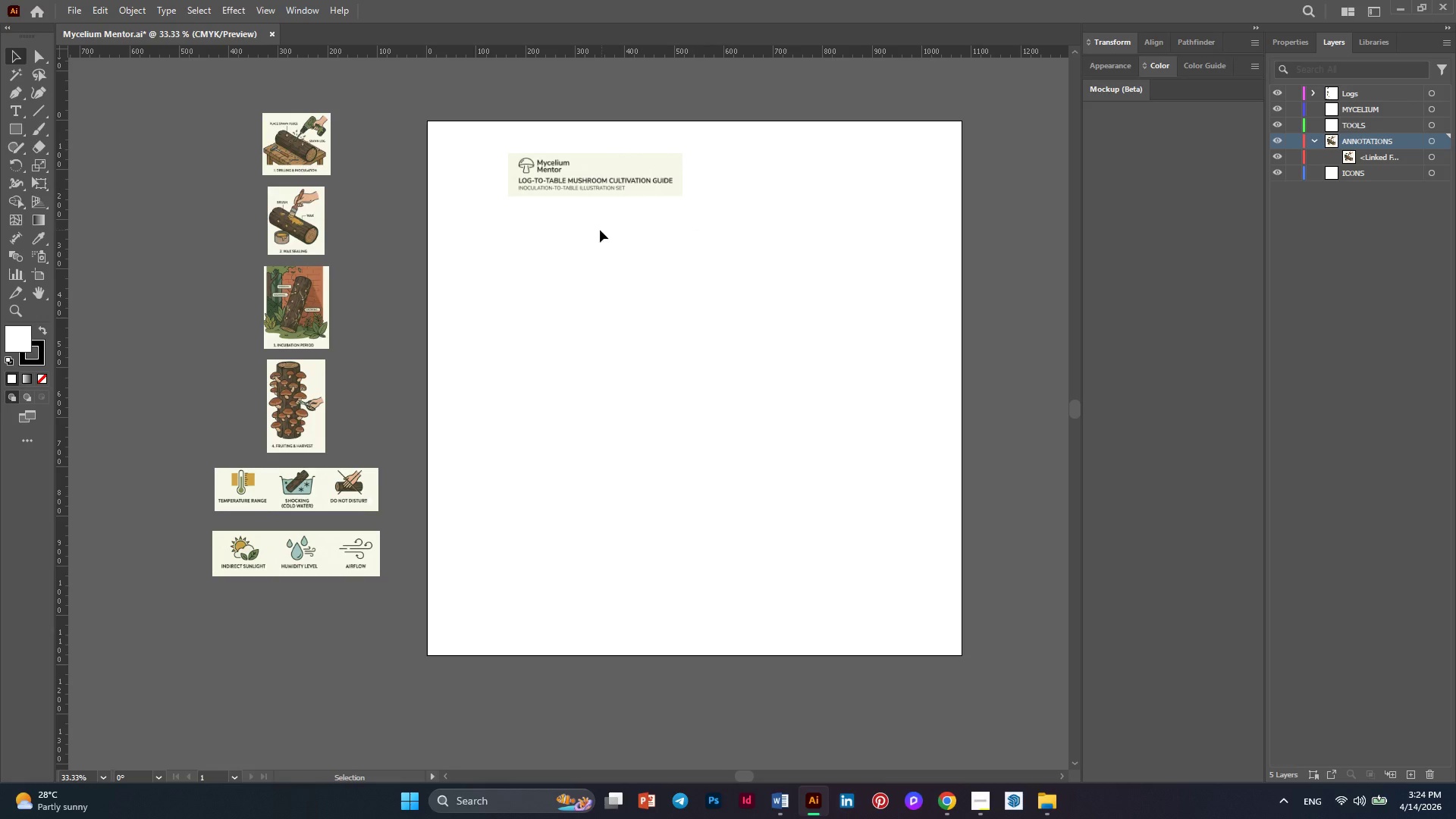 
hold_key(key=AltLeft, duration=0.38)
scroll: coordinate [590, 230], scroll_direction: up, amount: 1.0
 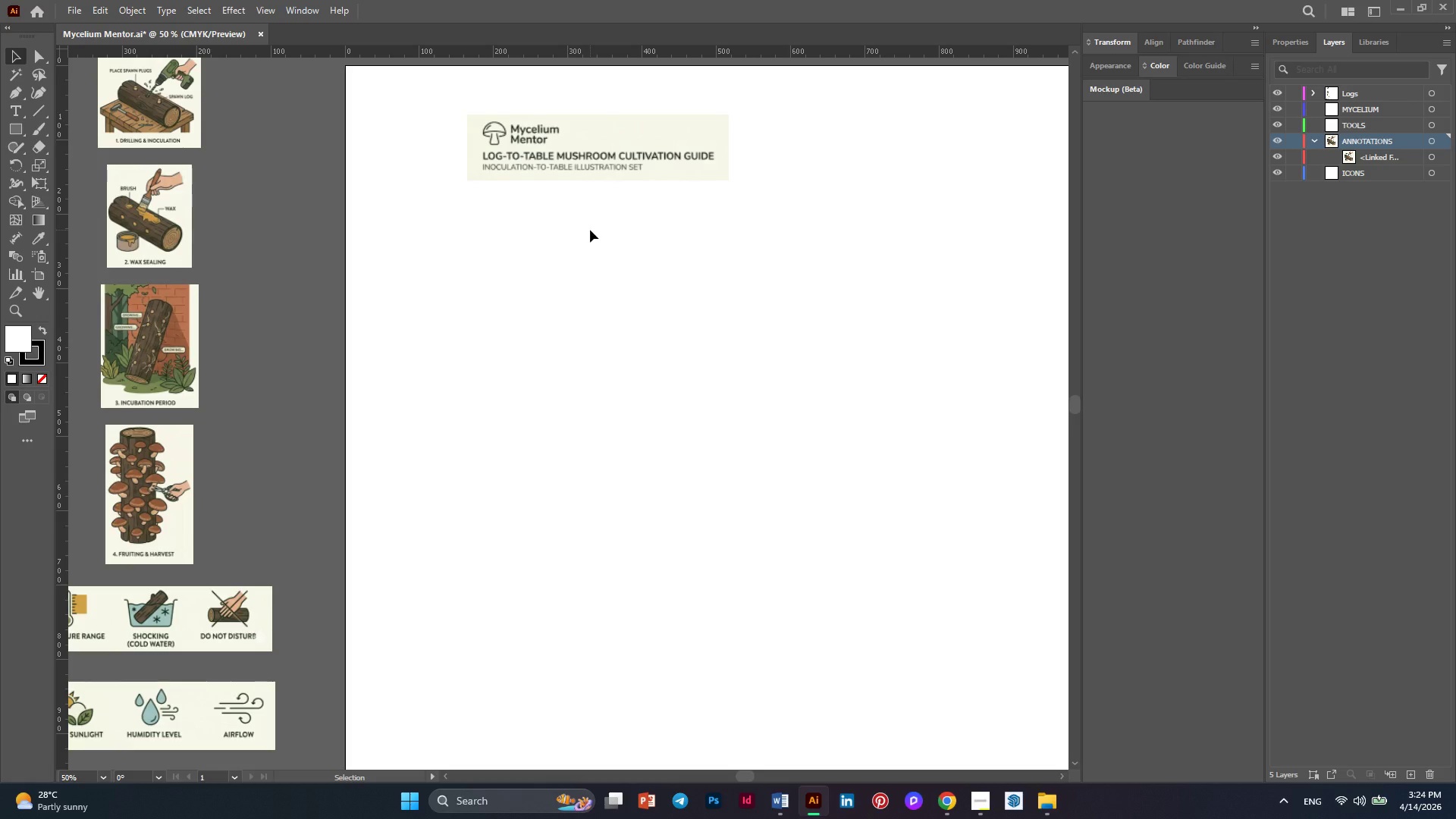 
scroll: coordinate [590, 230], scroll_direction: down, amount: 1.0
 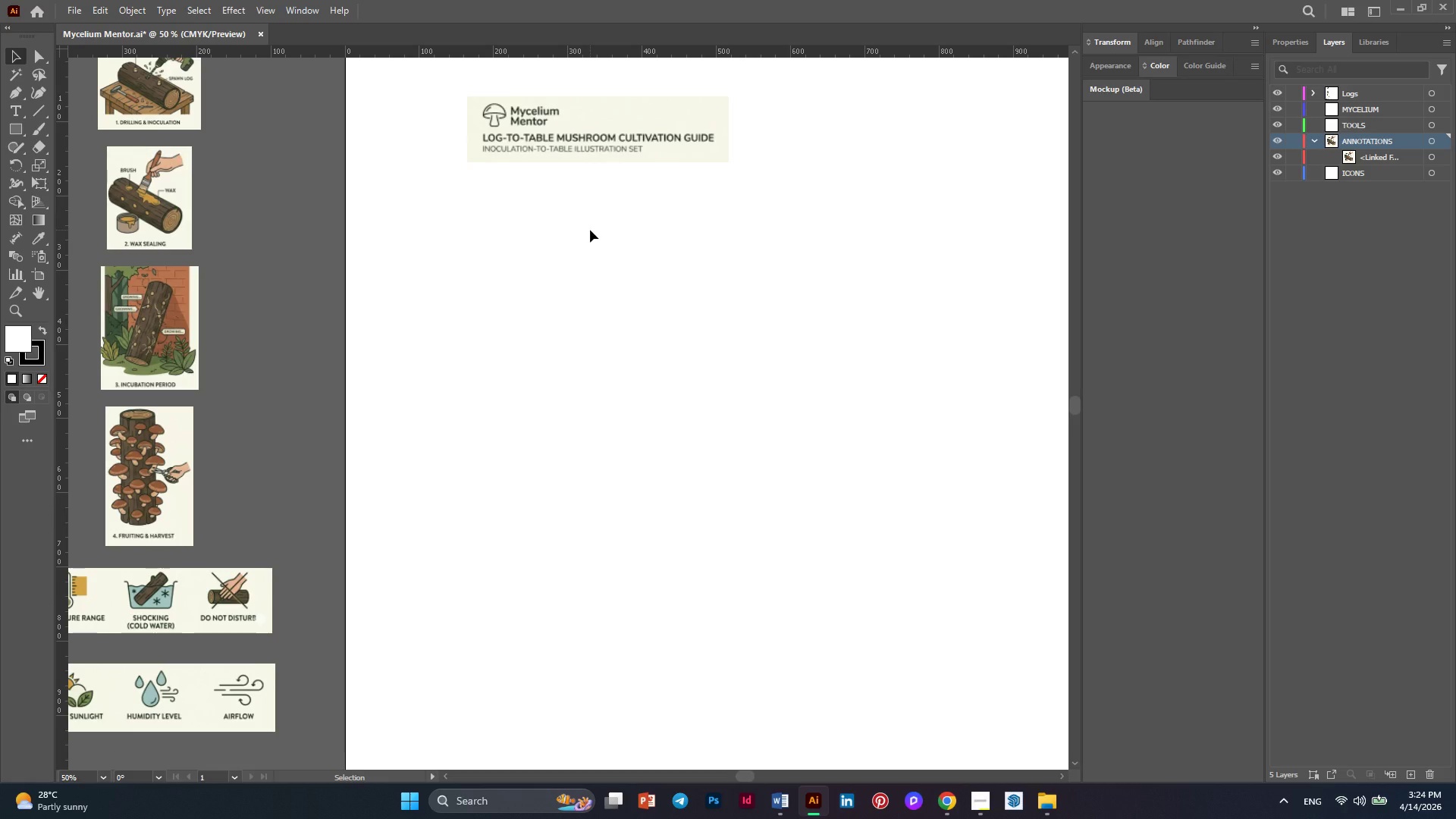 
hold_key(key=AltLeft, duration=0.61)
scroll: coordinate [590, 230], scroll_direction: down, amount: 1.0
 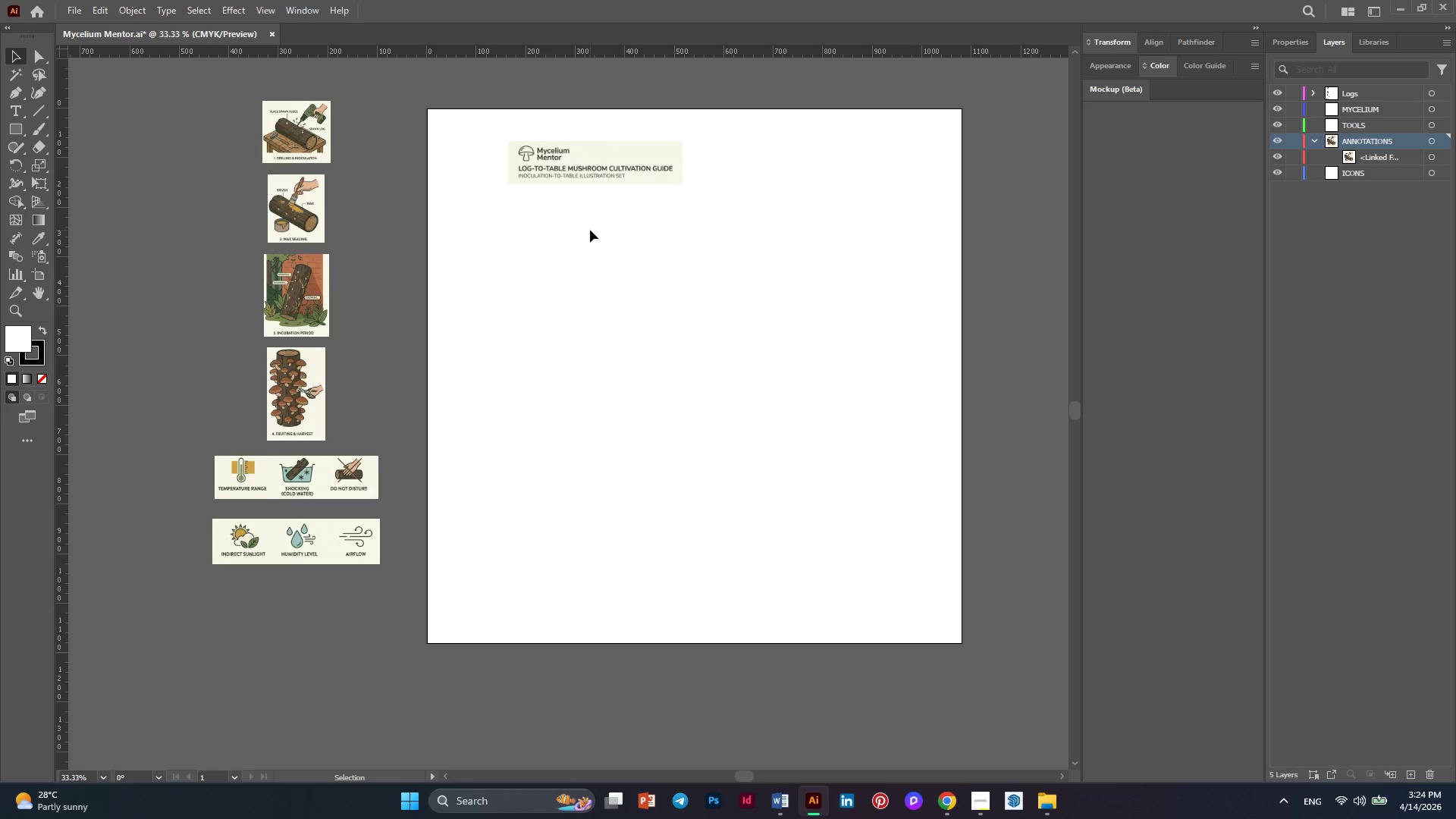 
hold_key(key=AltLeft, duration=0.38)
scroll: coordinate [590, 230], scroll_direction: up, amount: 1.0
 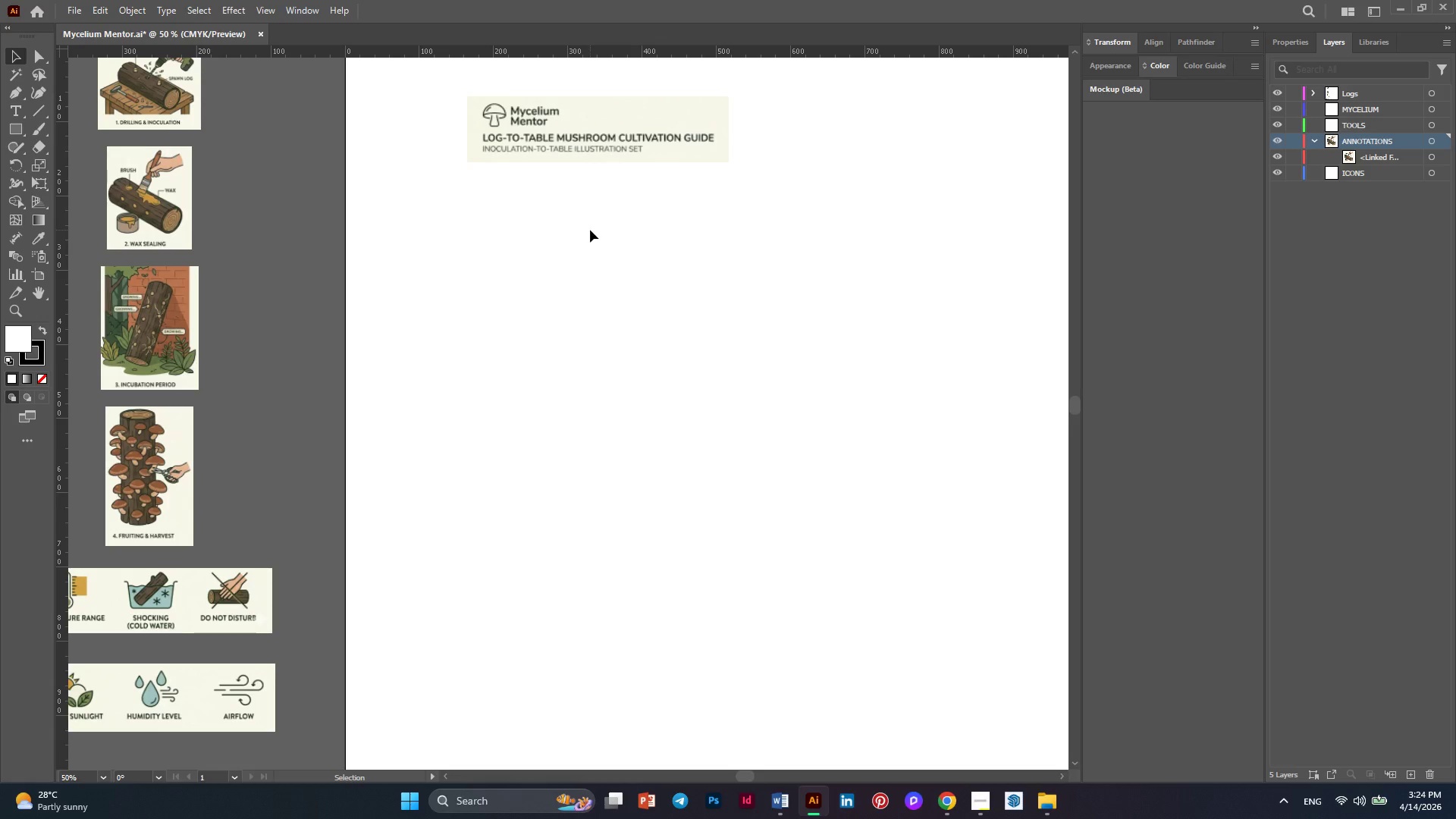 
hold_key(key=AltLeft, duration=0.33)
scroll: coordinate [590, 230], scroll_direction: down, amount: 1.0
 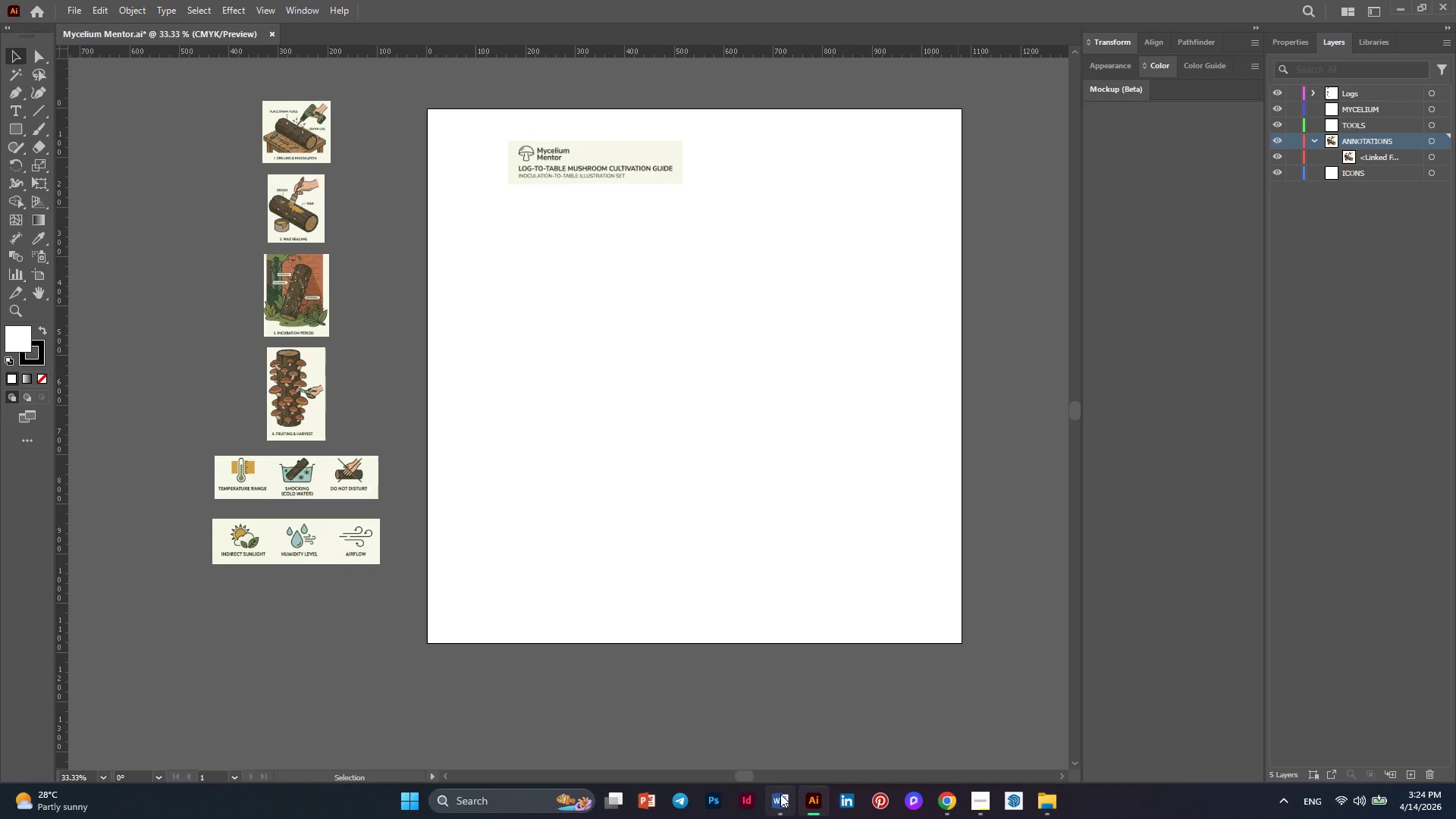 
left_click([786, 726])
 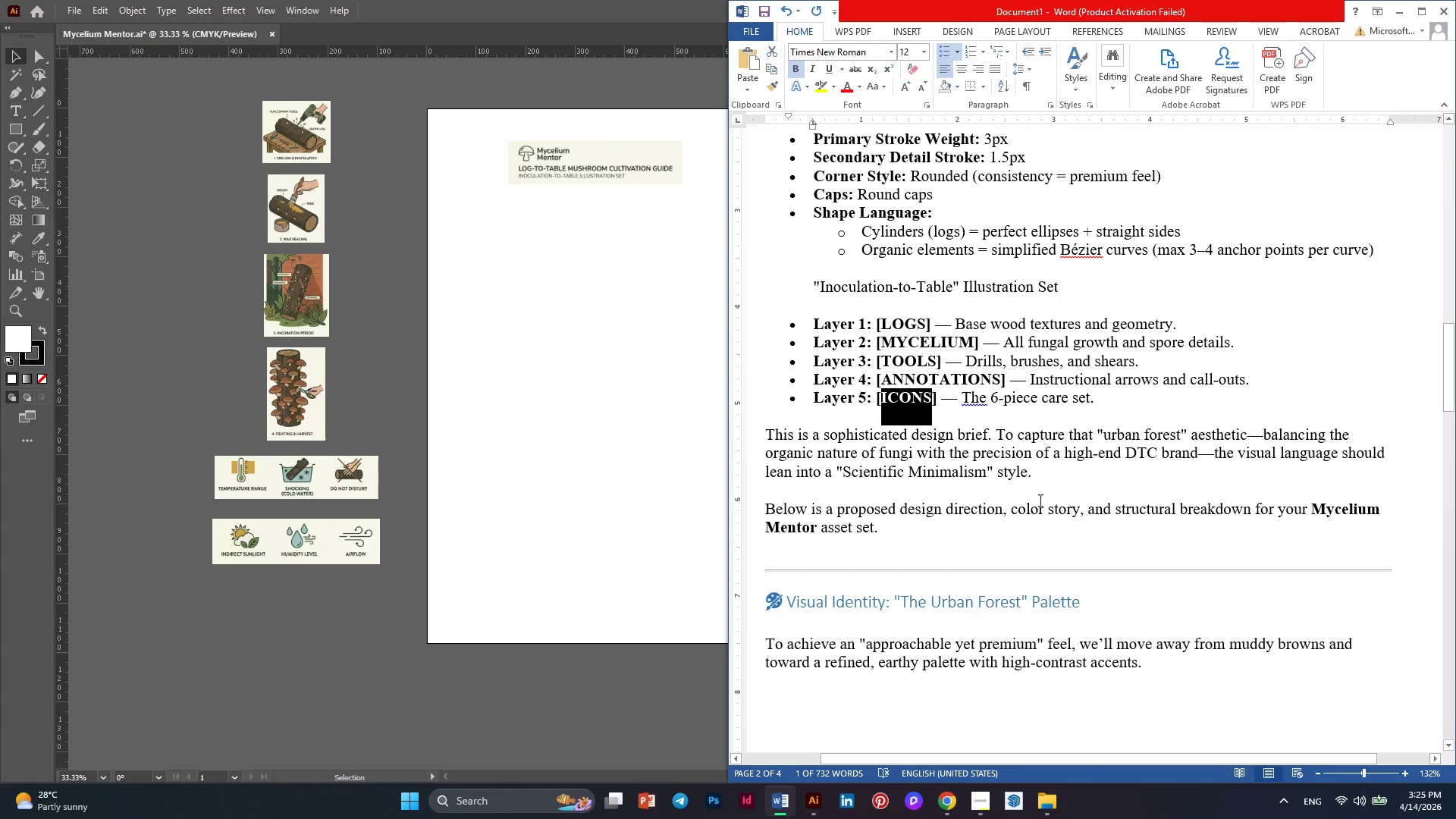 
left_click([1039, 500])
 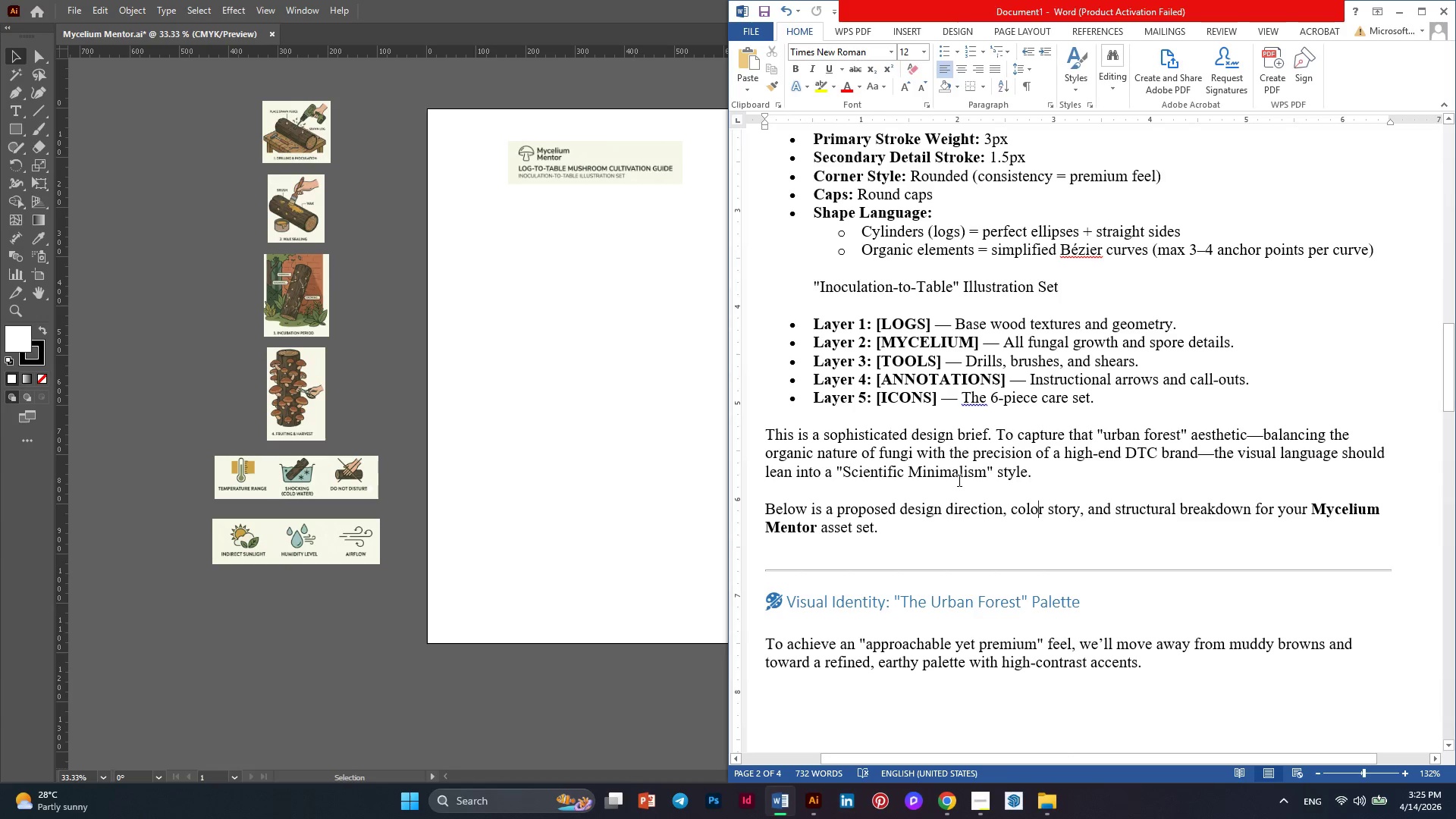 
wait(7.98)
 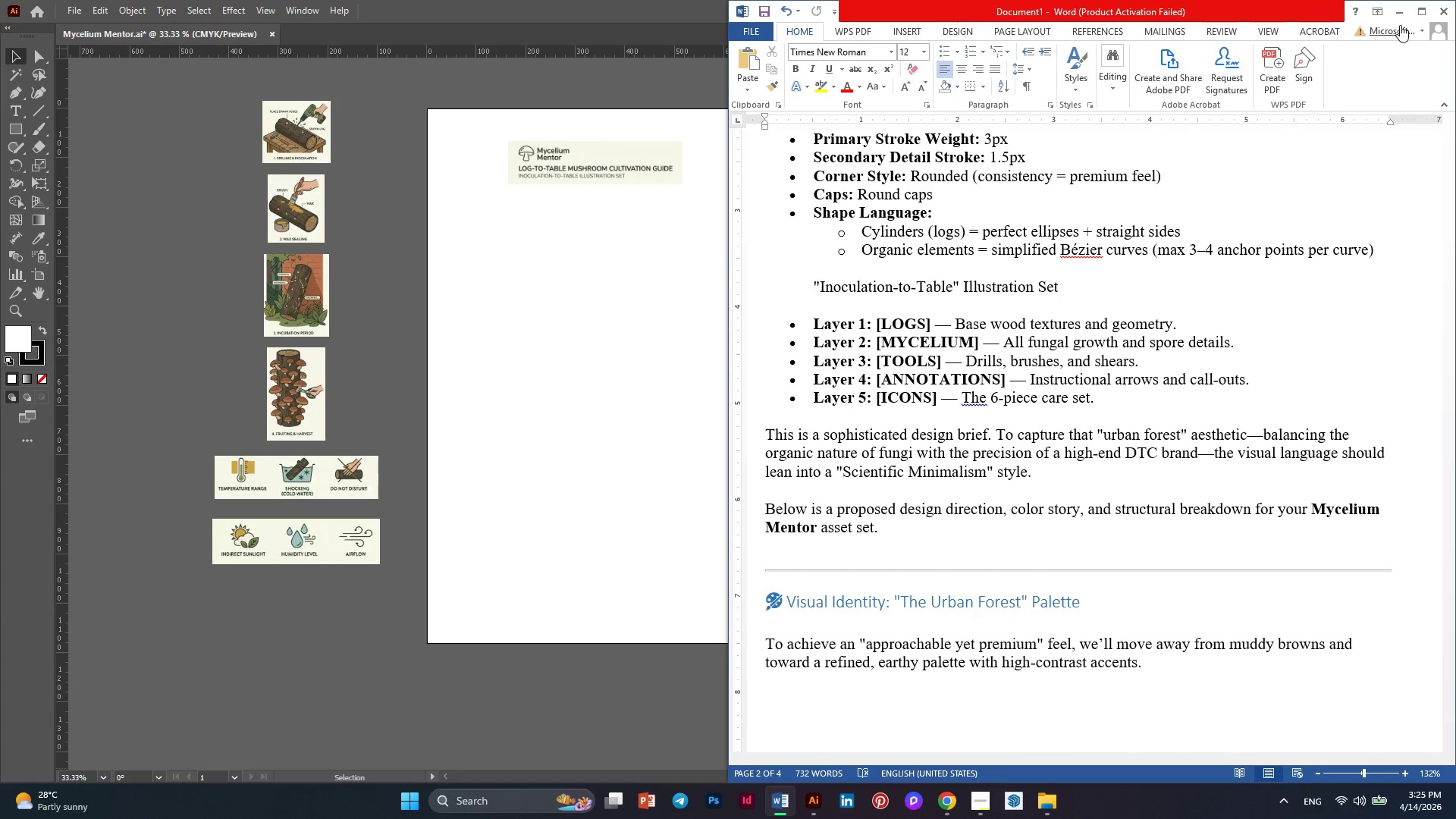 
left_click([1402, 6])
 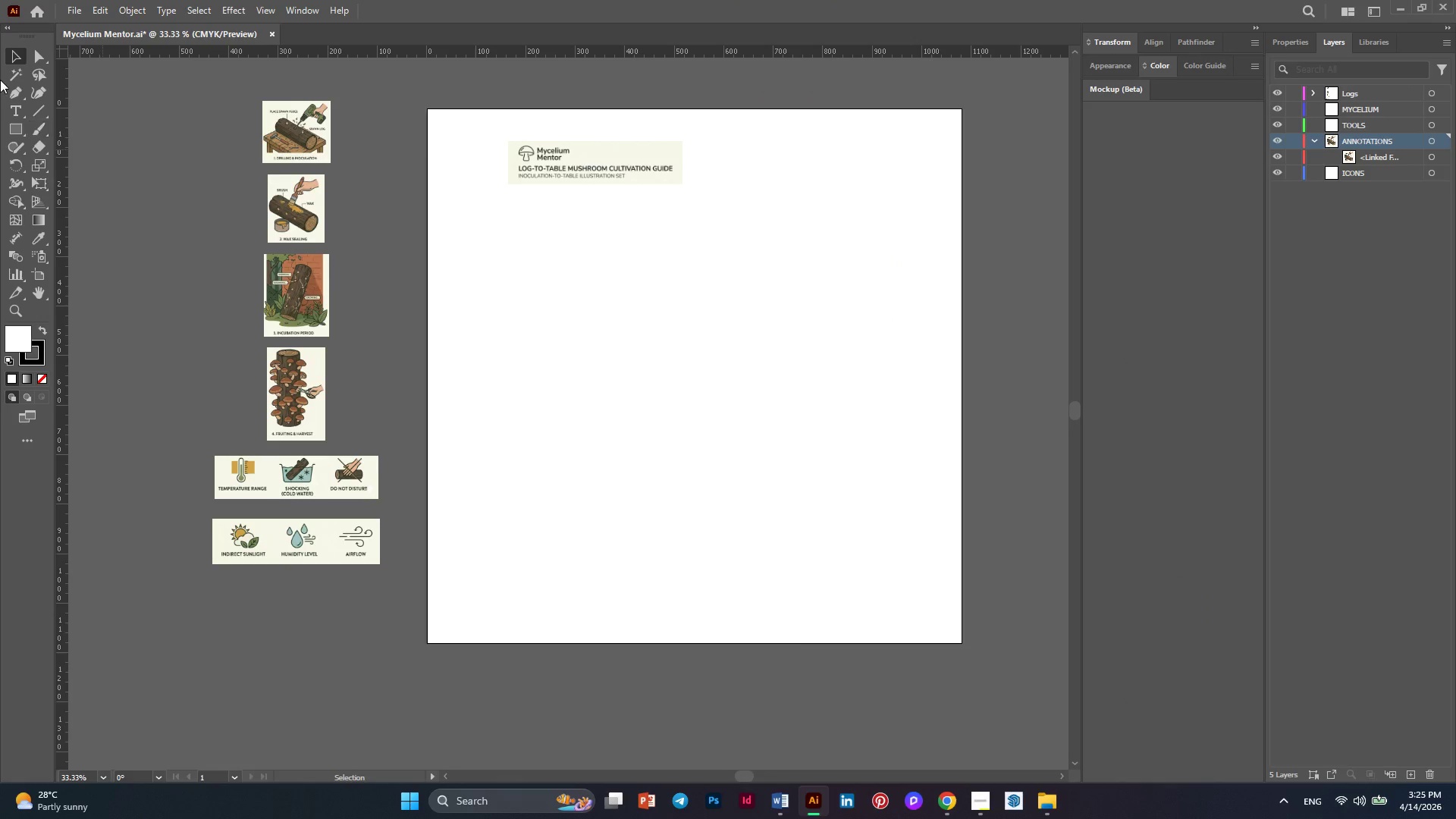 
left_click([18, 105])
 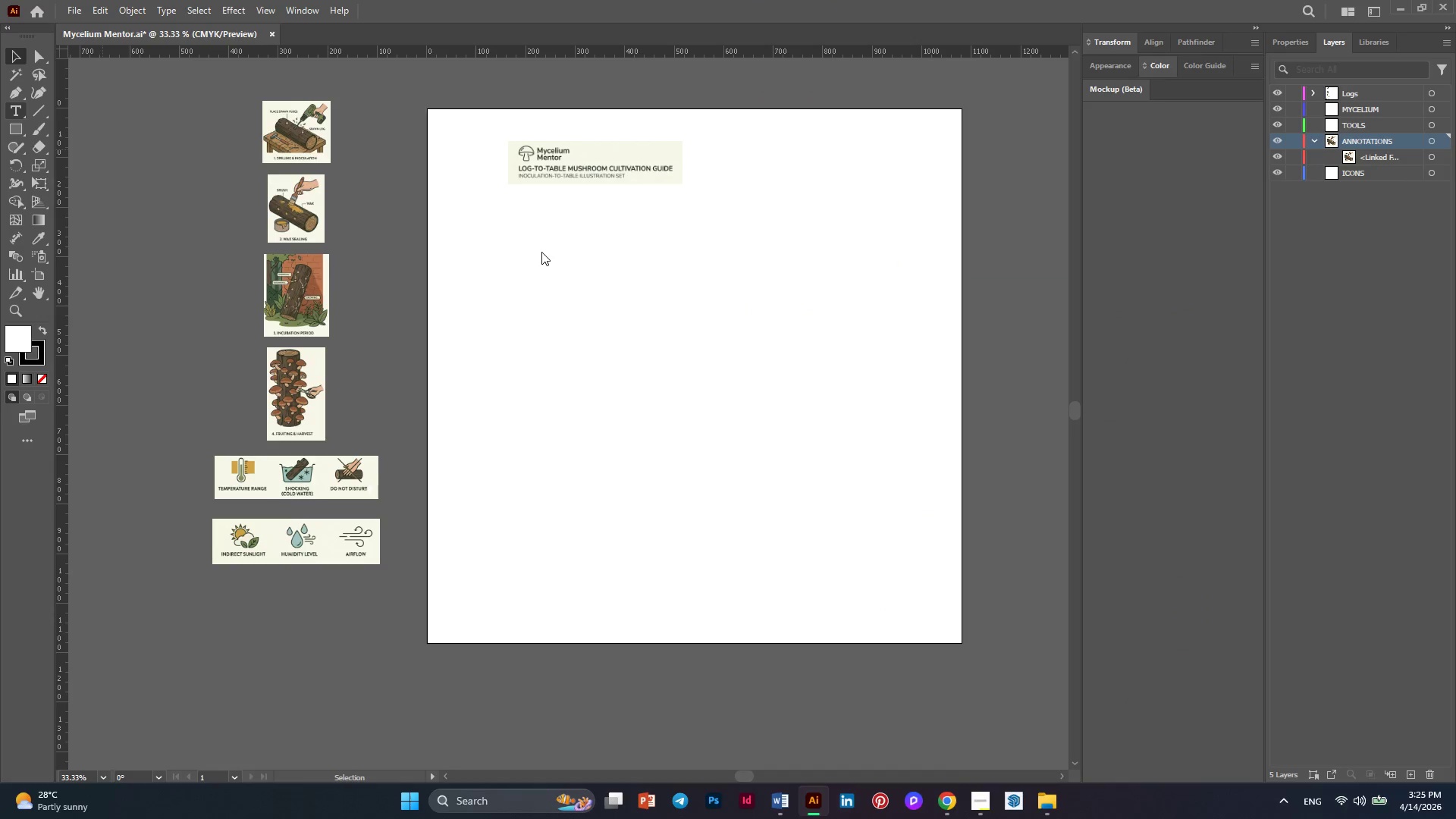 
left_click_drag(start_coordinate=[541, 252], to_coordinate=[715, 299])
 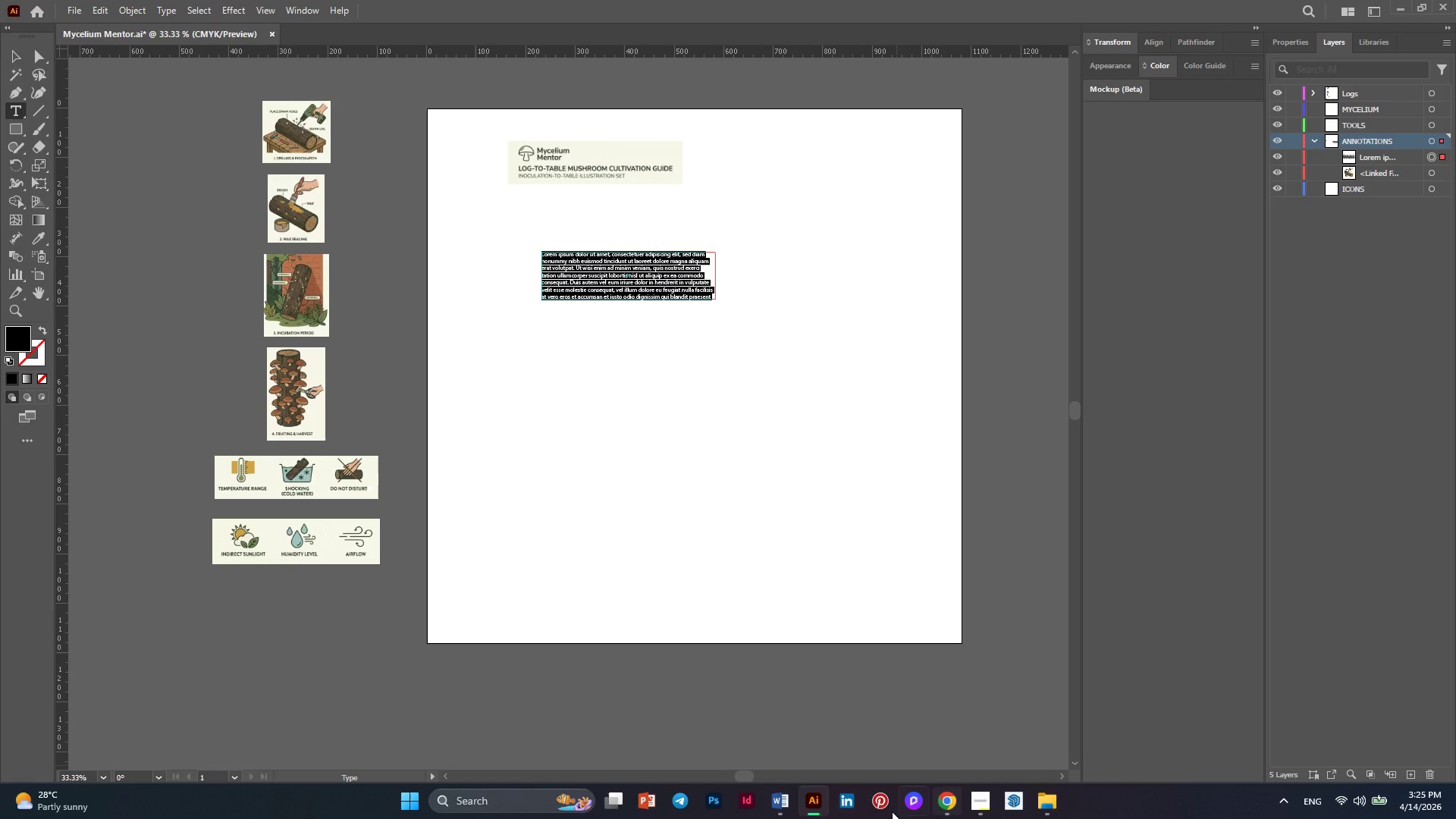 
left_click([776, 801])
 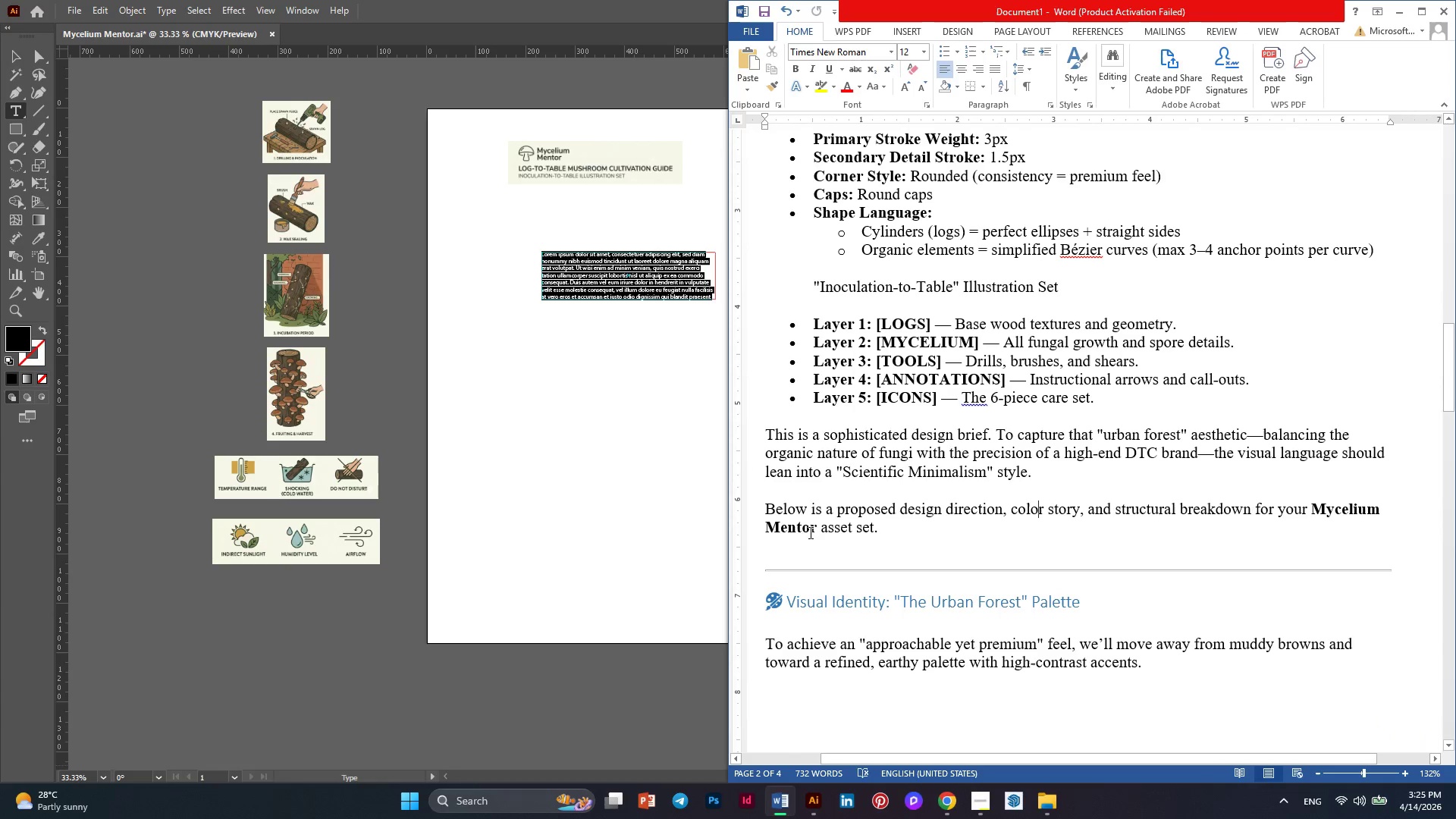 
left_click_drag(start_coordinate=[814, 532], to_coordinate=[1339, 516])
 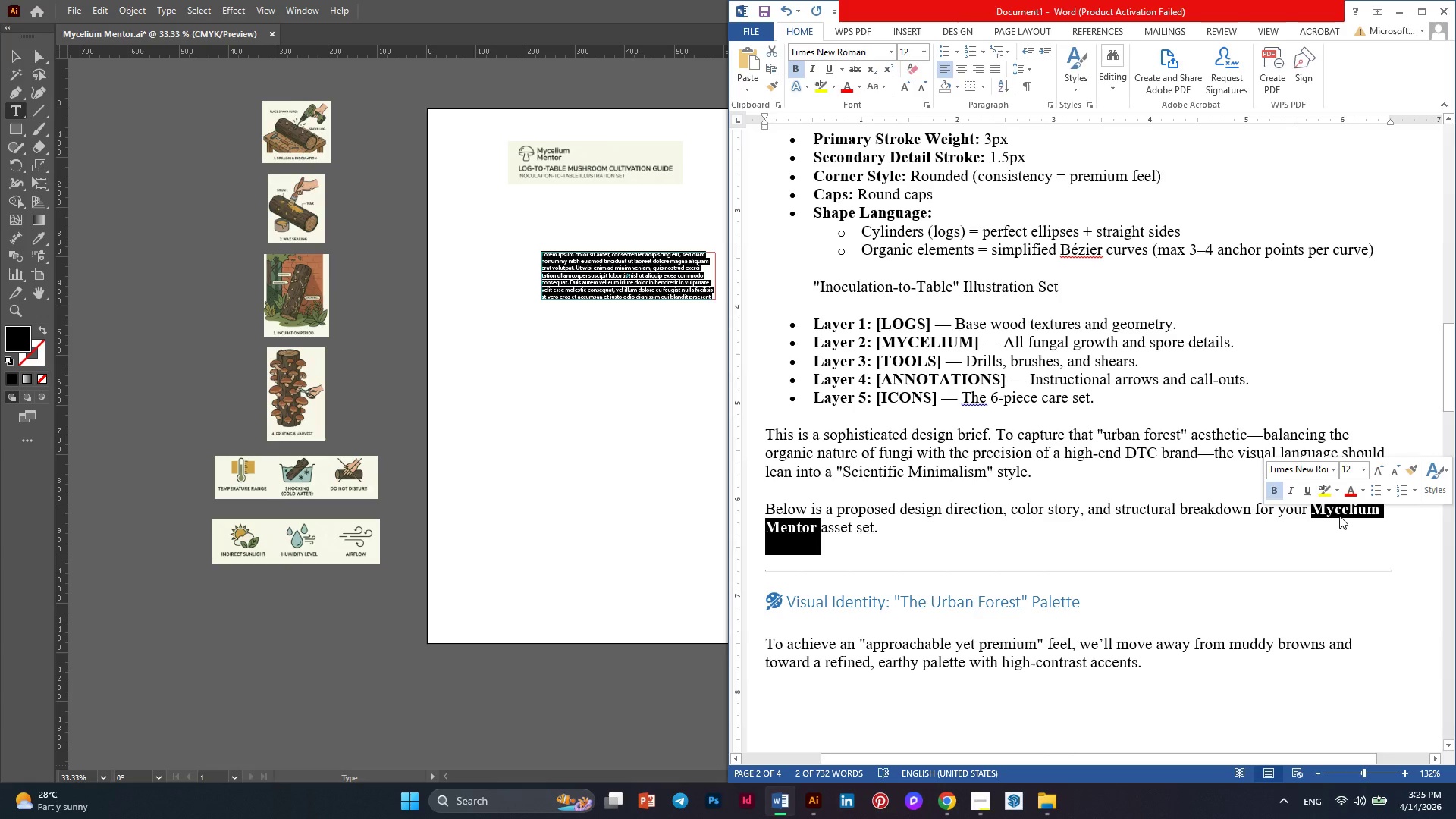 
key(Control+C)
 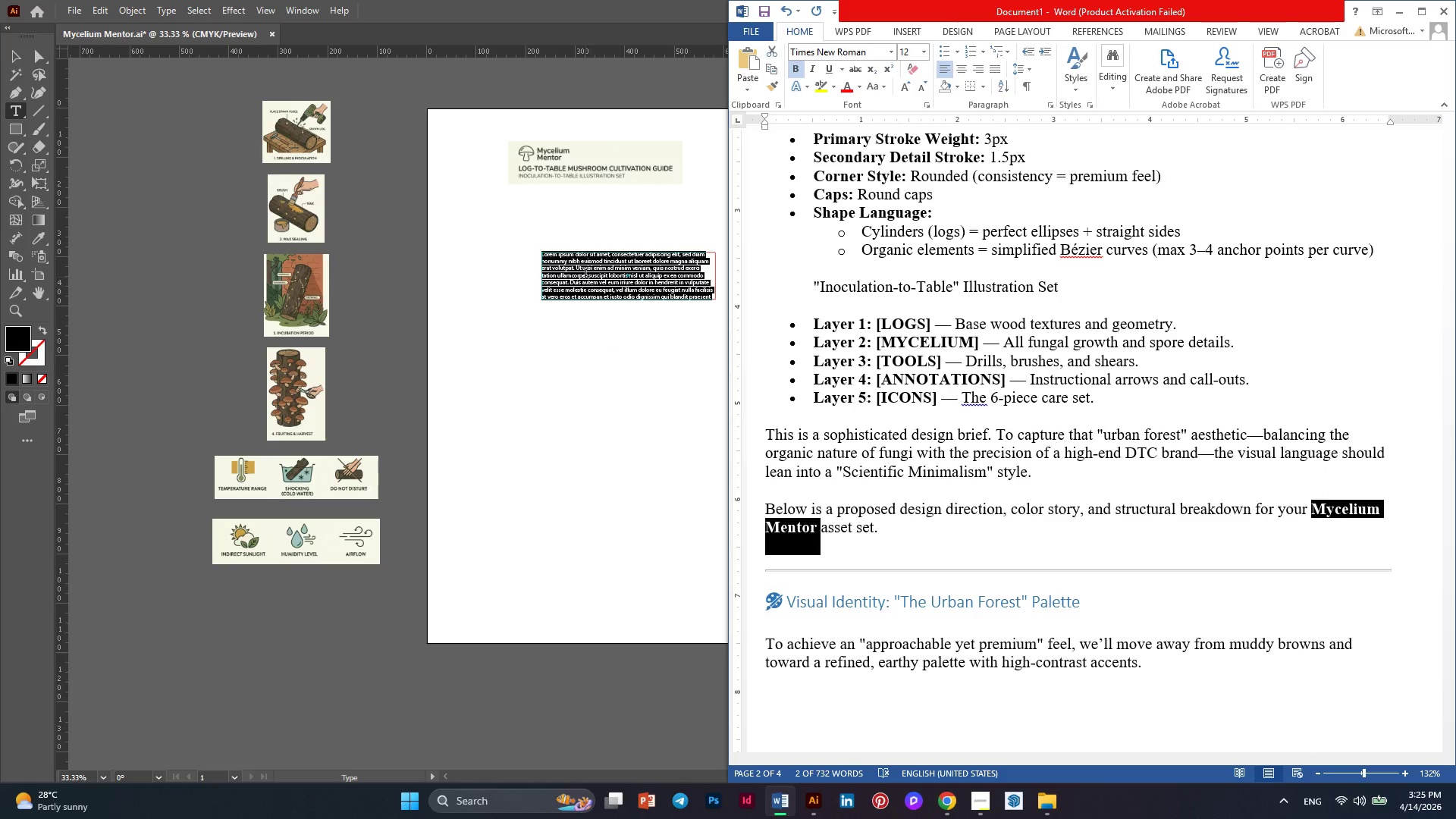 
left_click([585, 270])
 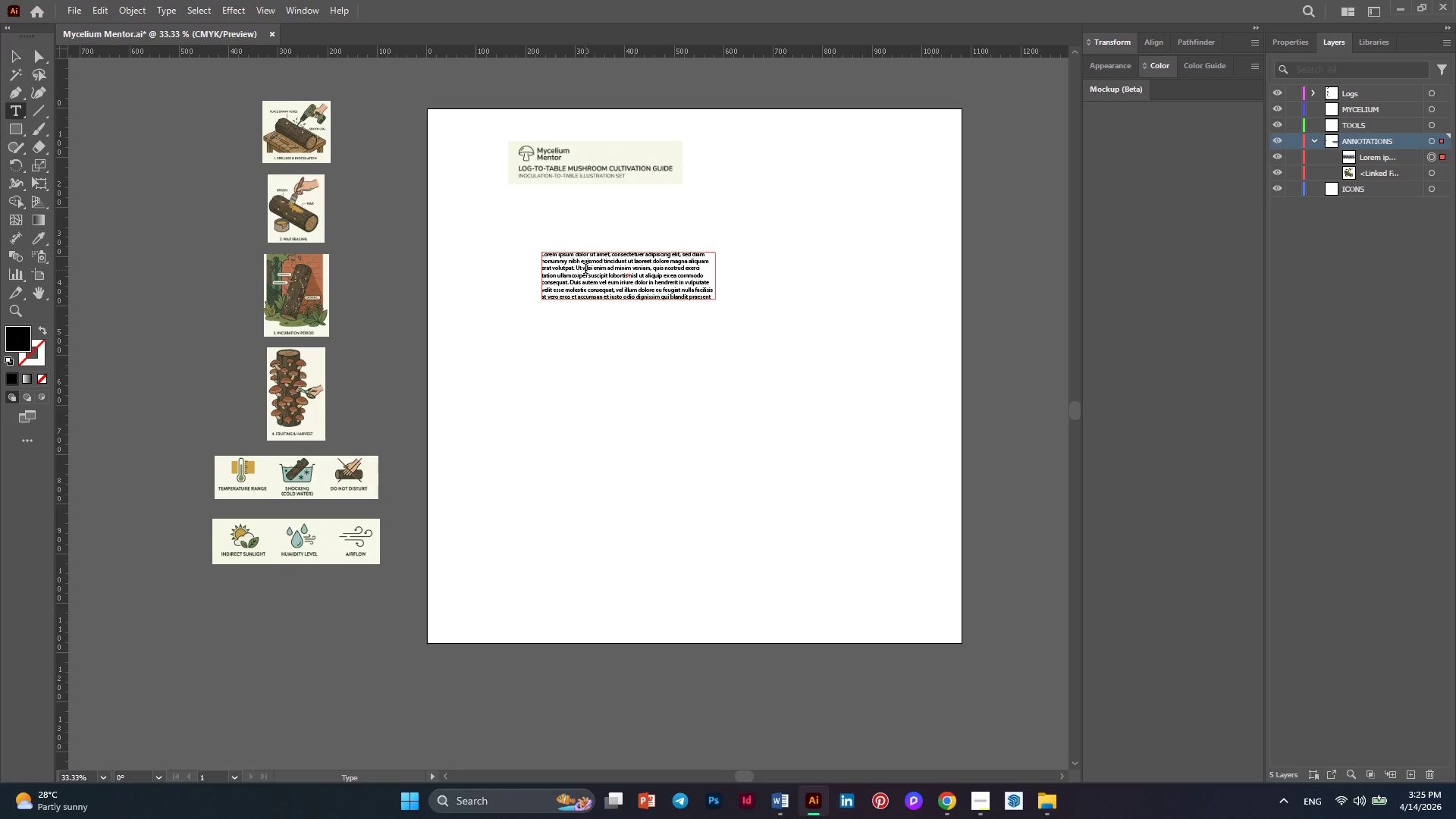 
key(Control+A)
 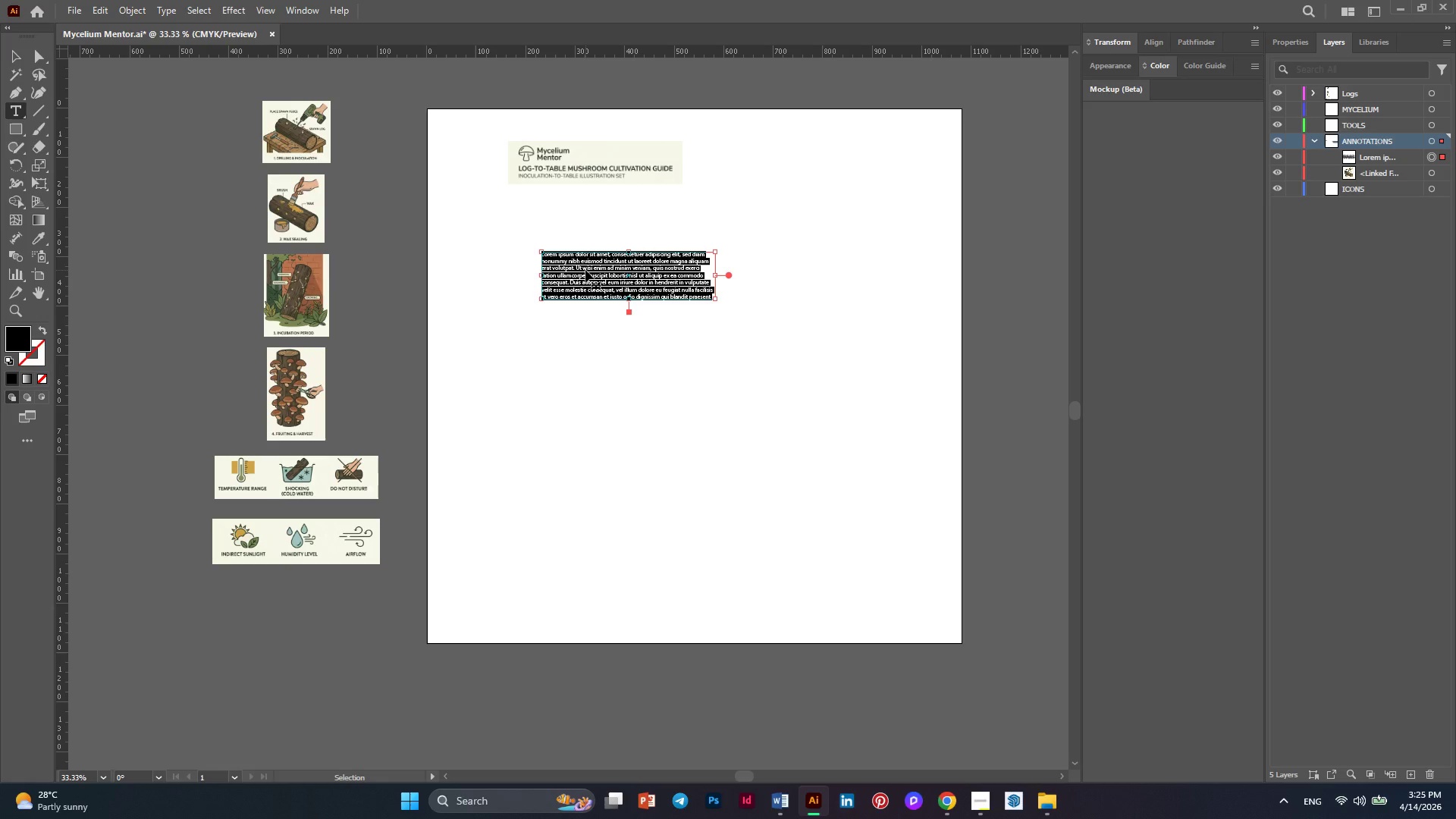 
key(Control+C)
 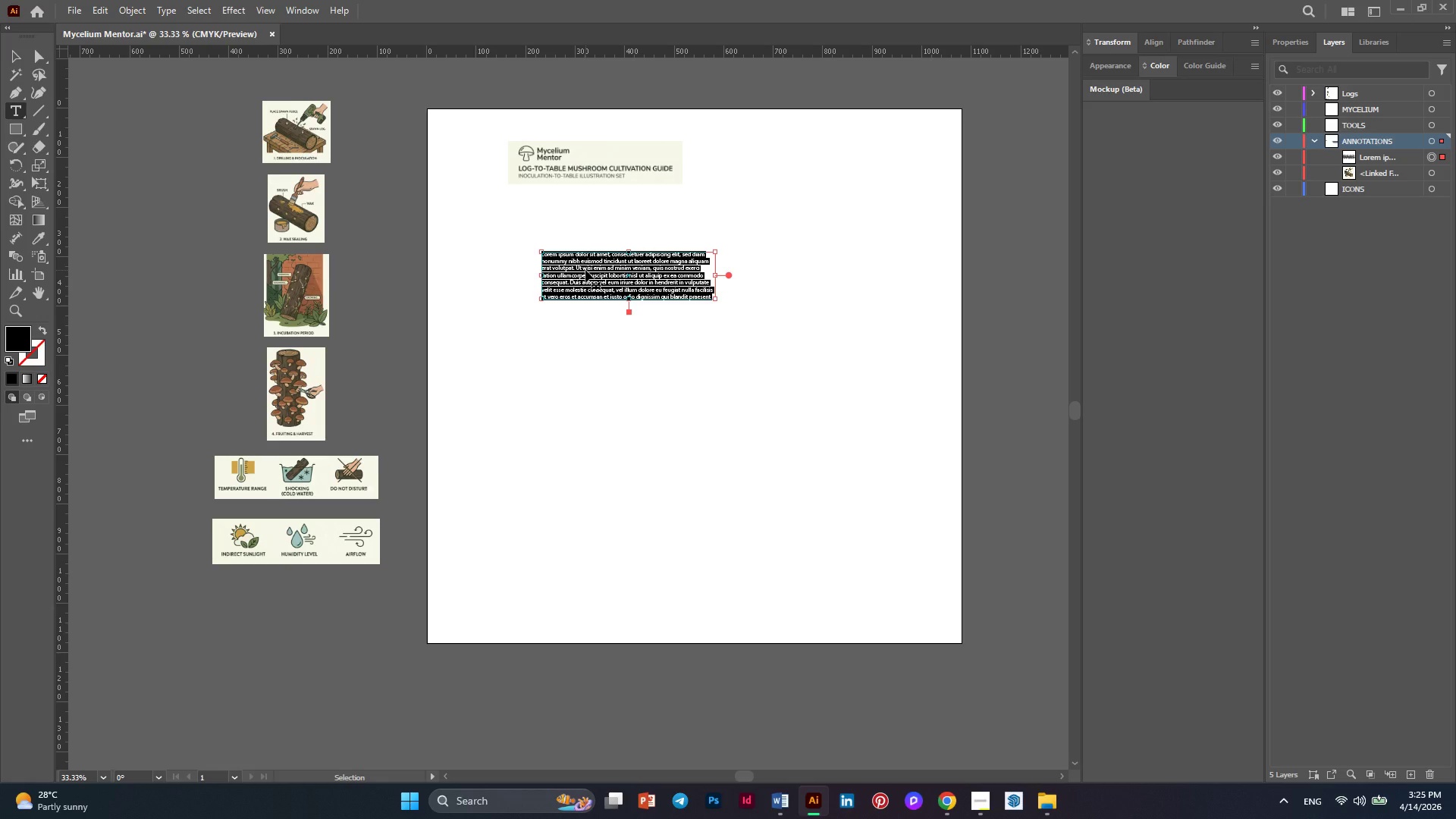 
key(Control+V)
 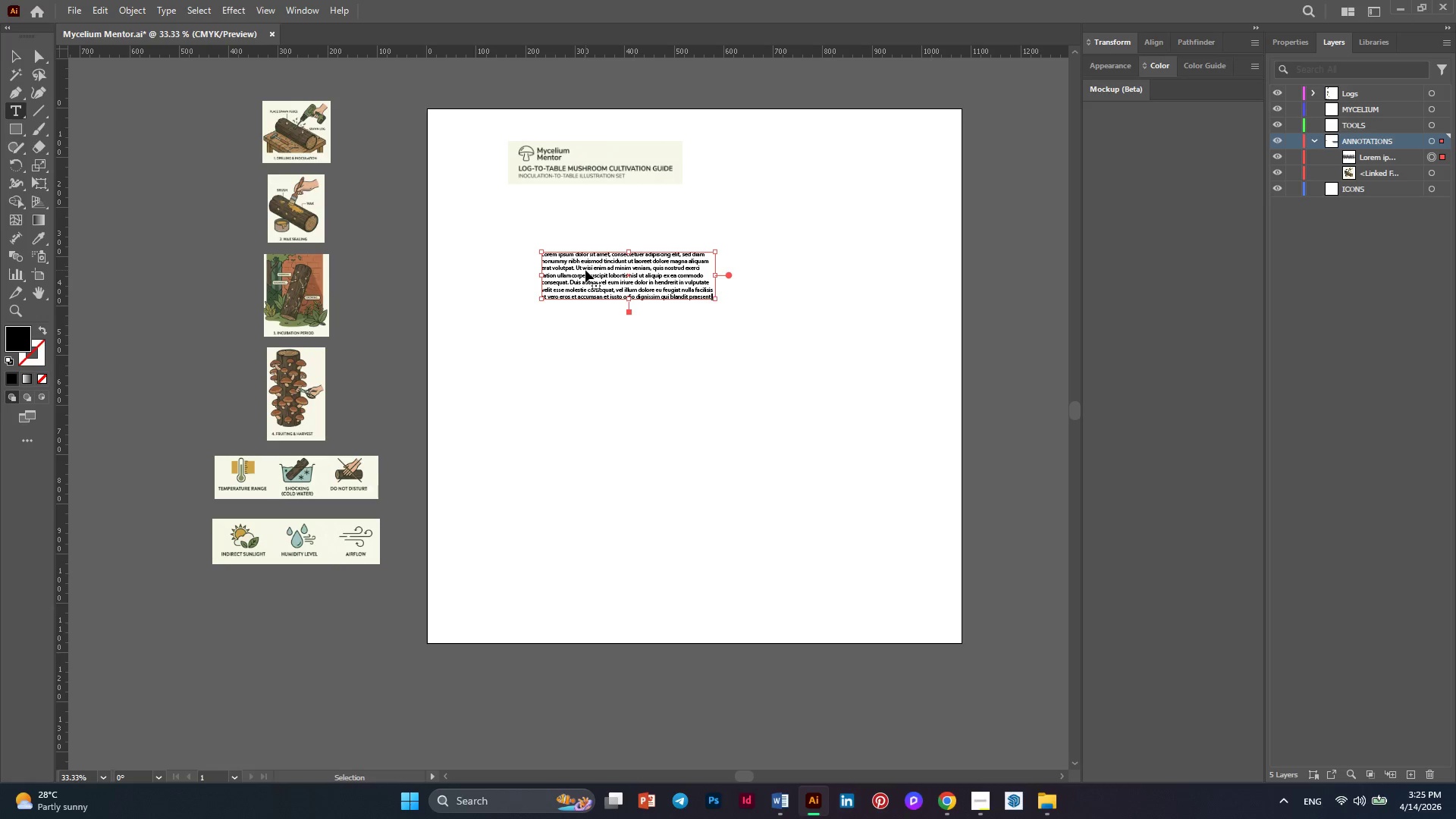 
key(Control+A)
 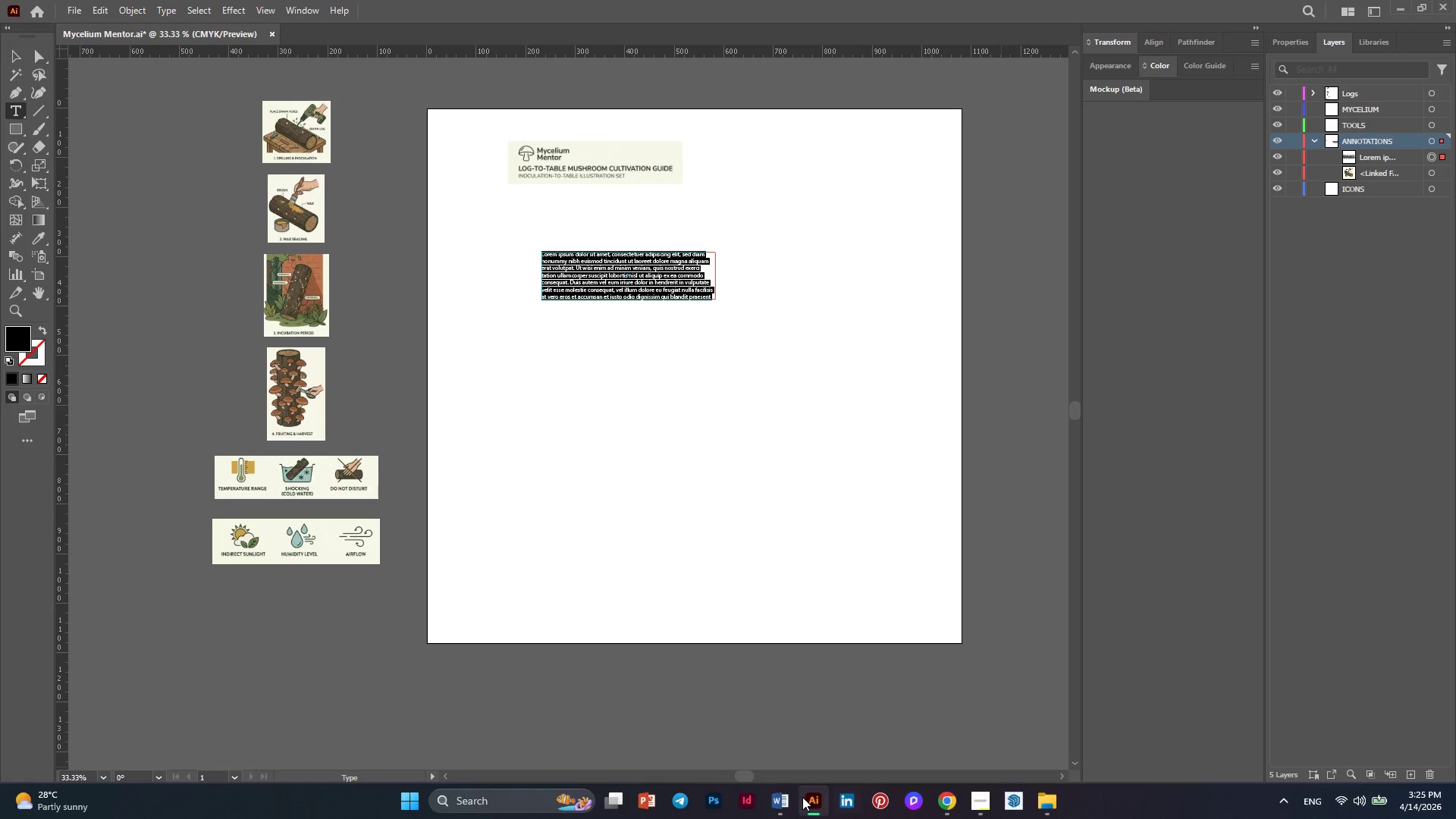 
left_click([789, 800])
 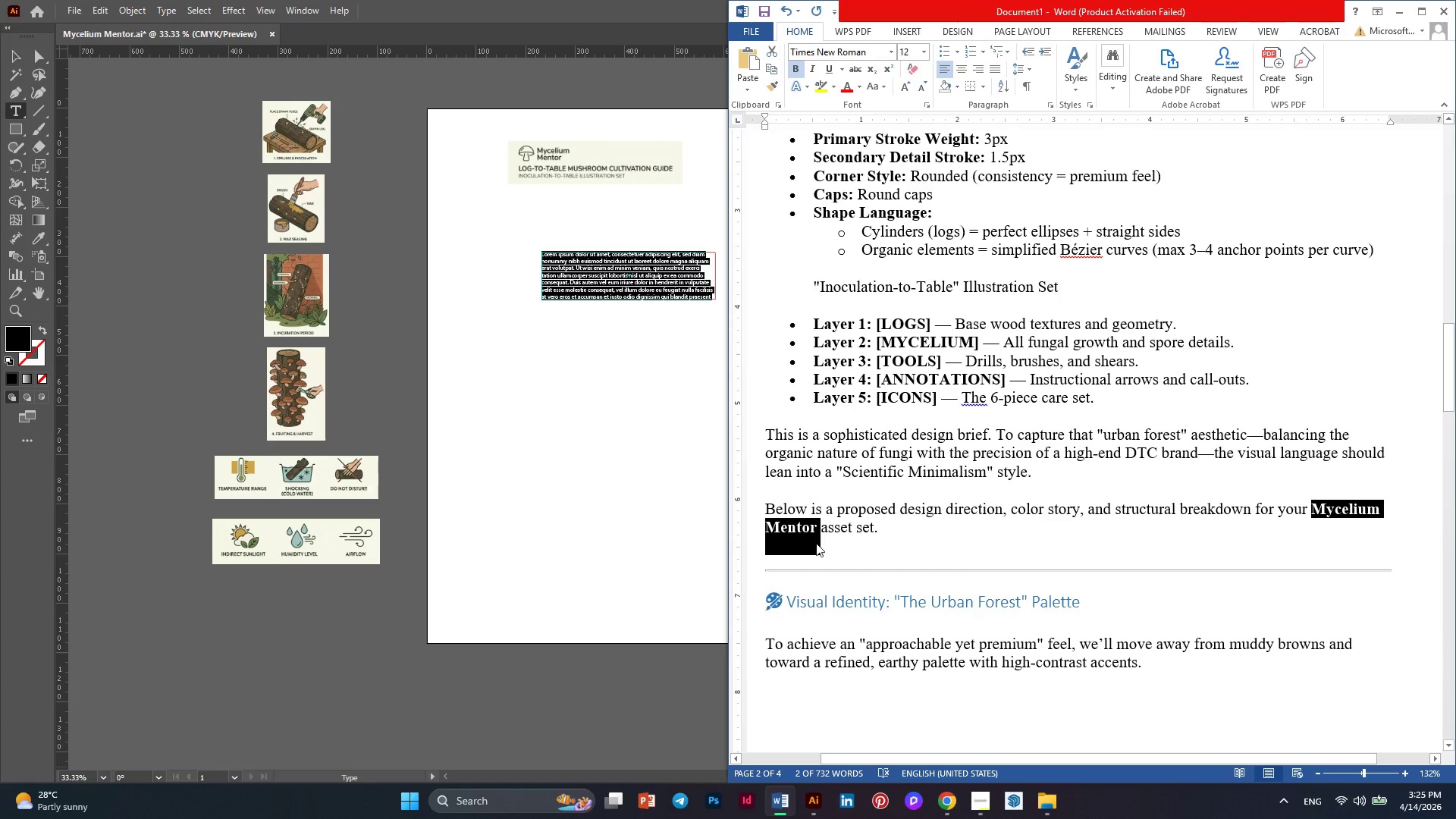 
right_click([791, 529])
 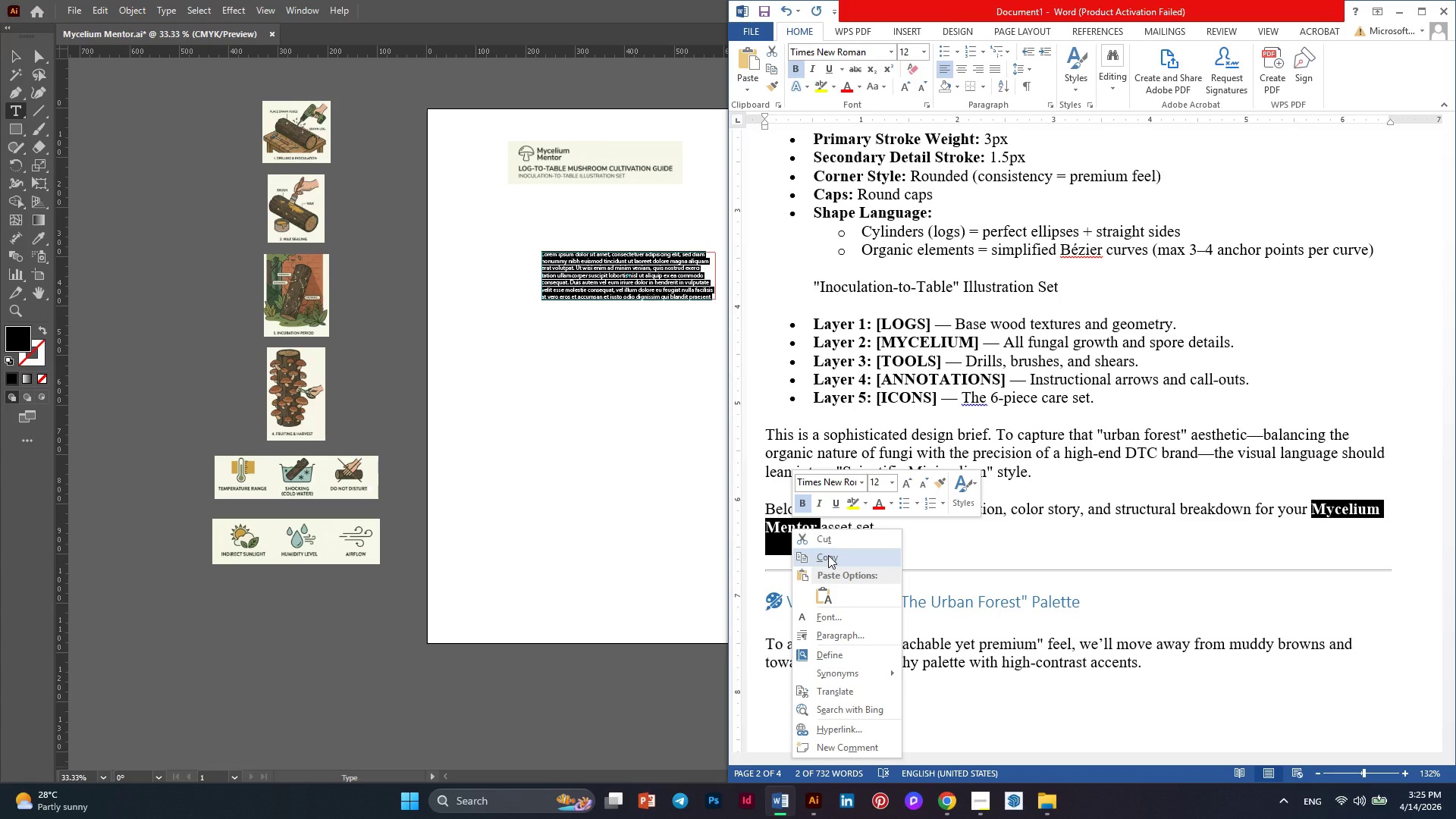 
left_click([828, 555])
 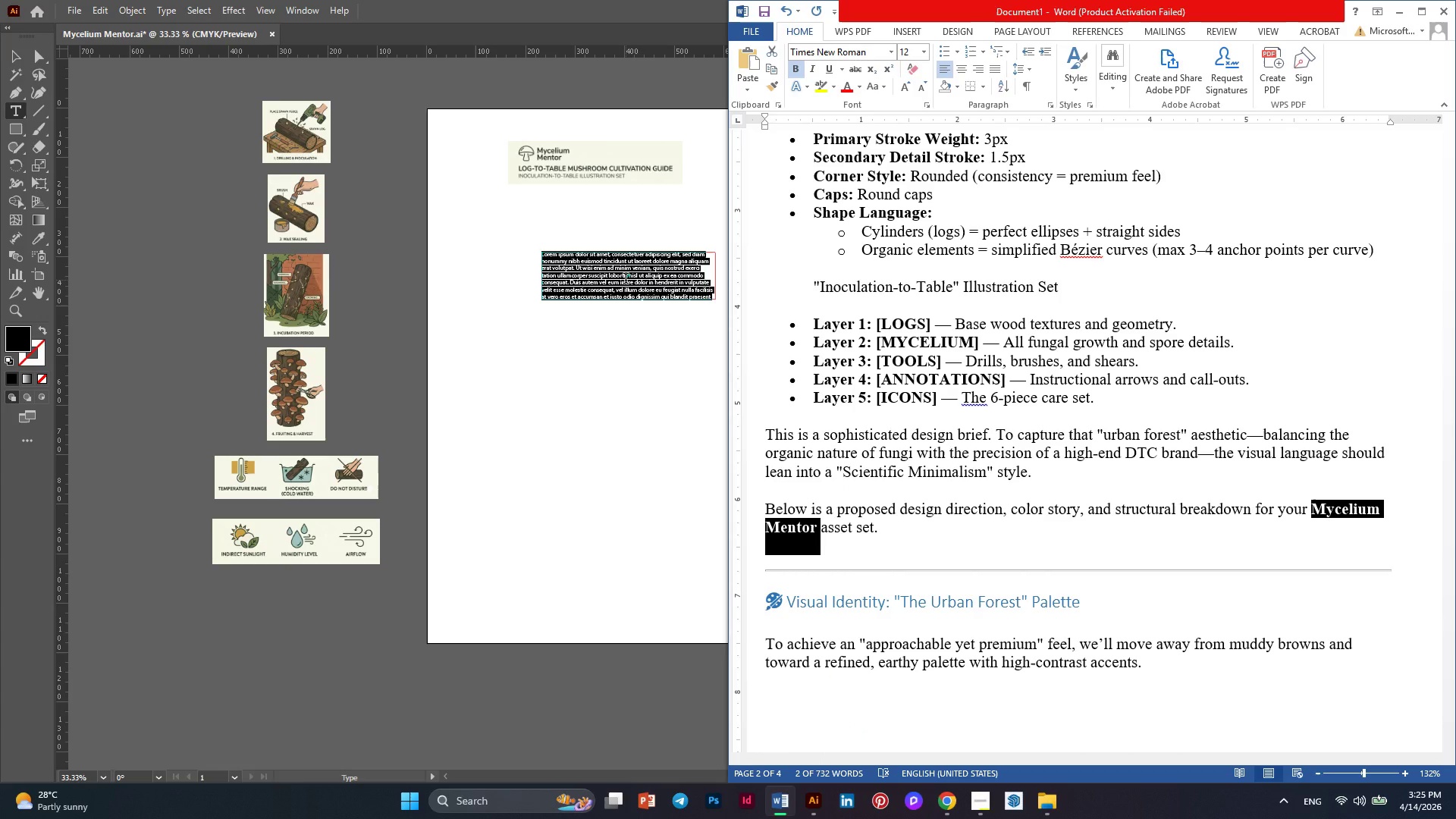 
left_click([626, 280])
 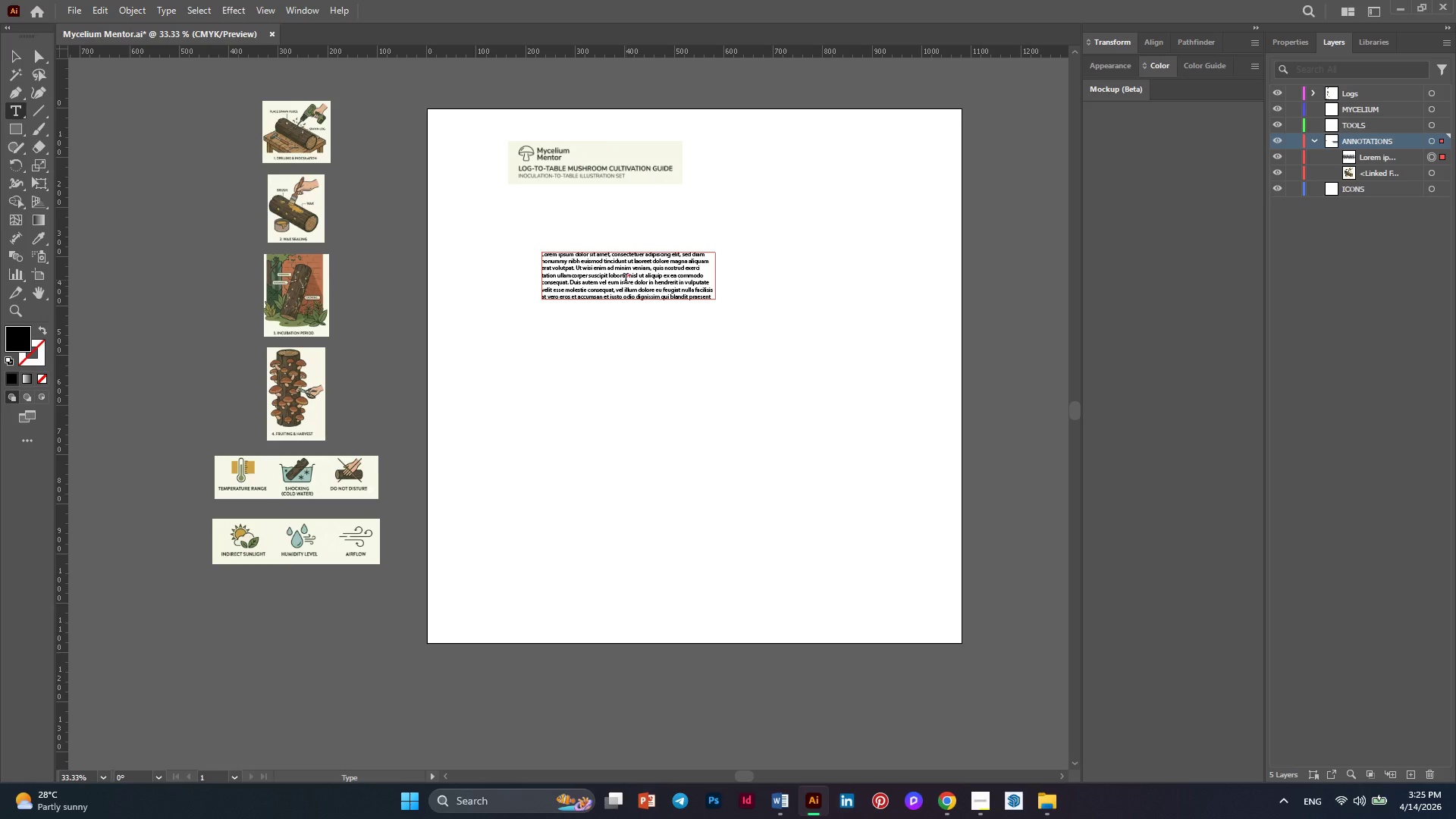 
key(Control+A)
 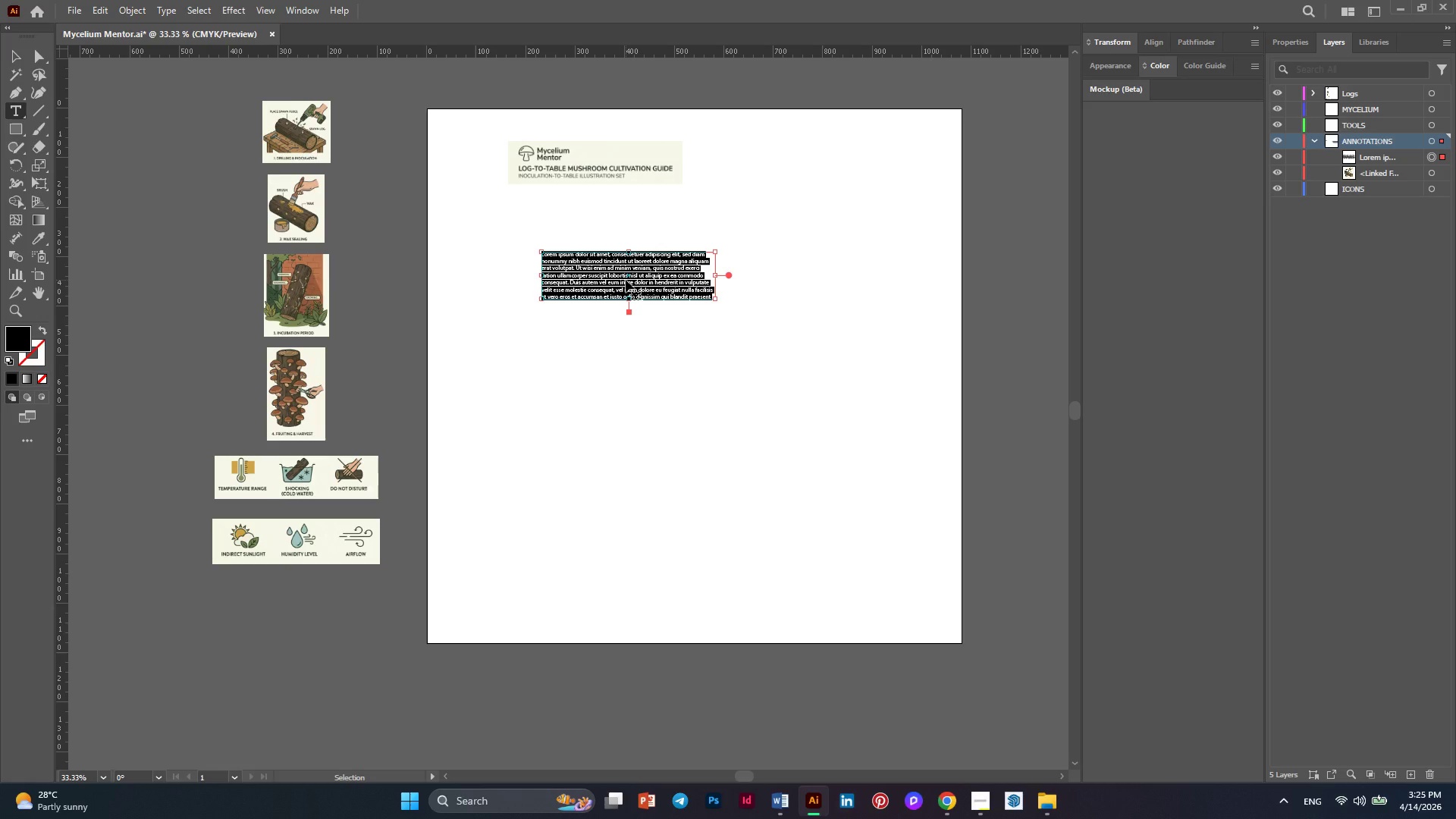 
key(Control+V)
 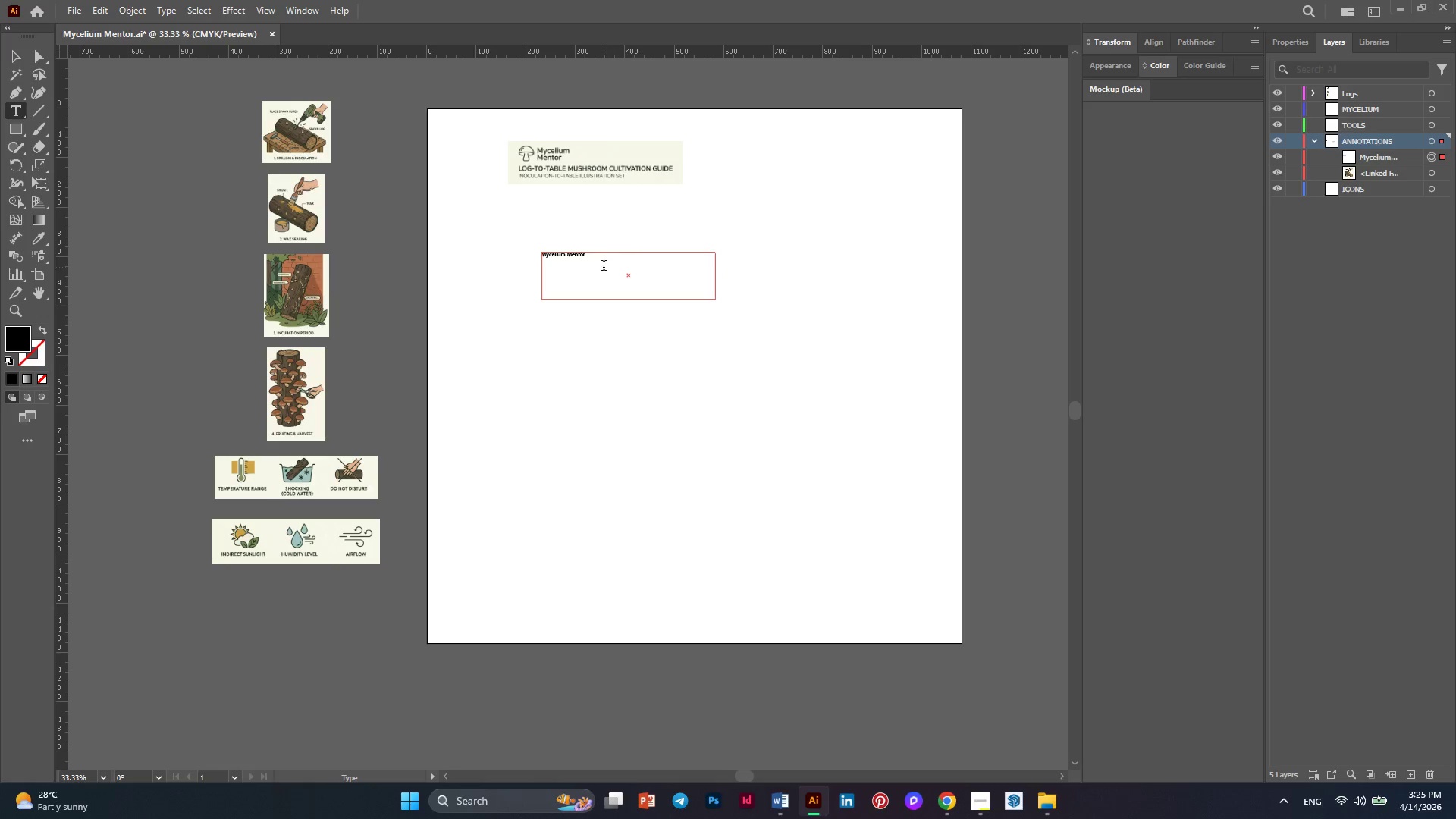 
left_click_drag(start_coordinate=[603, 265], to_coordinate=[538, 263])
 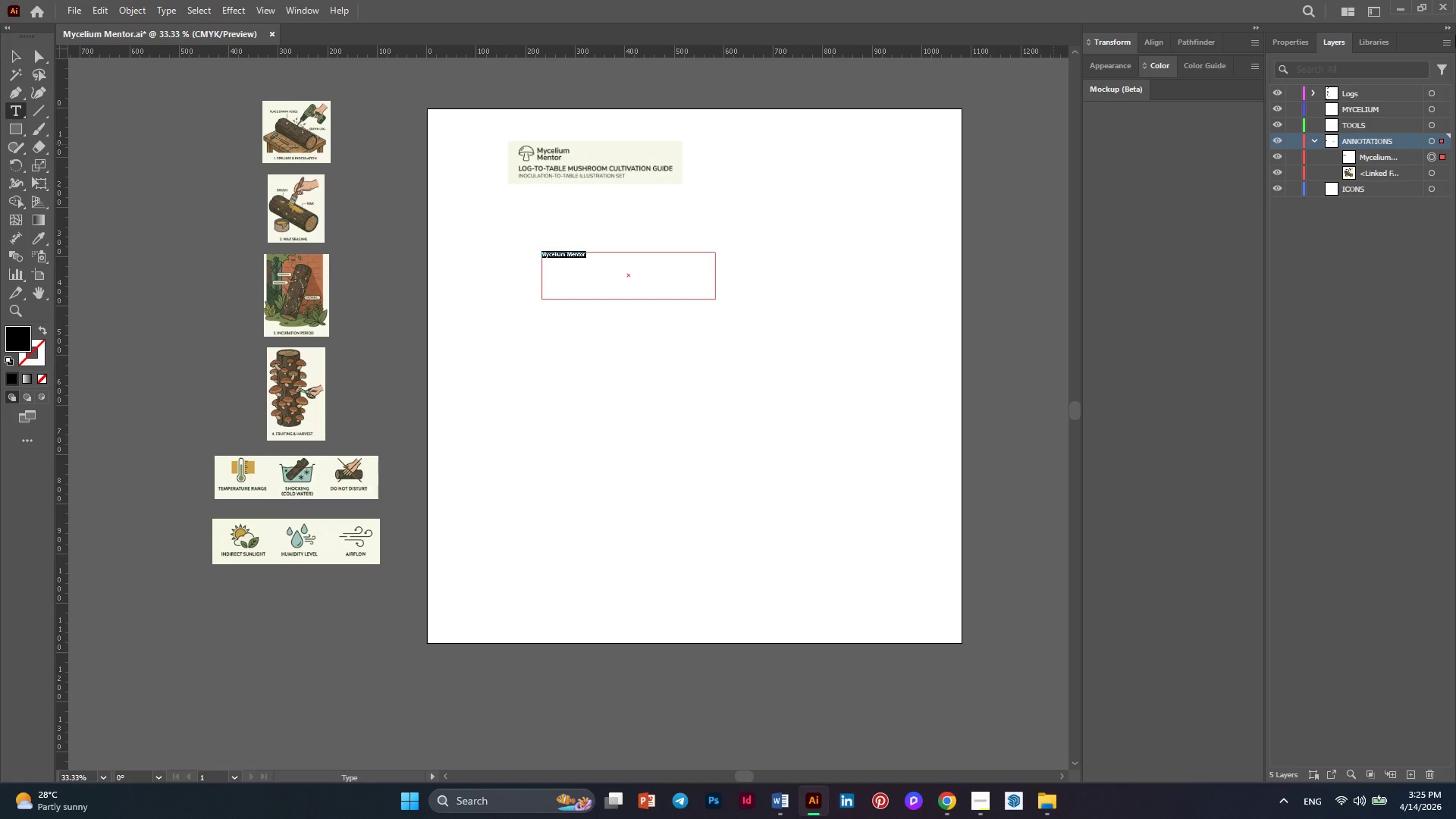 
left_click([1285, 36])
 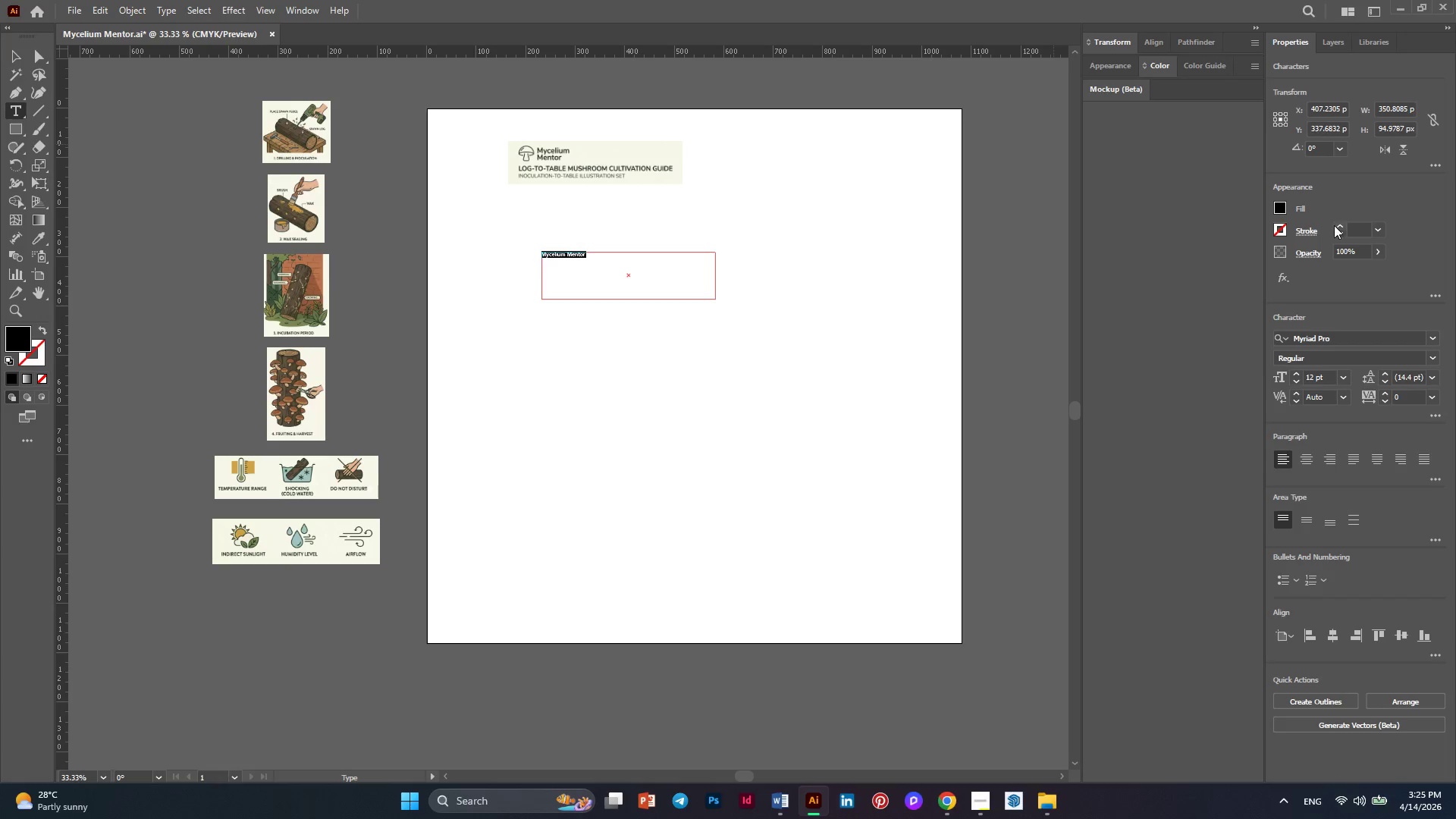 
double_click([1335, 224])
 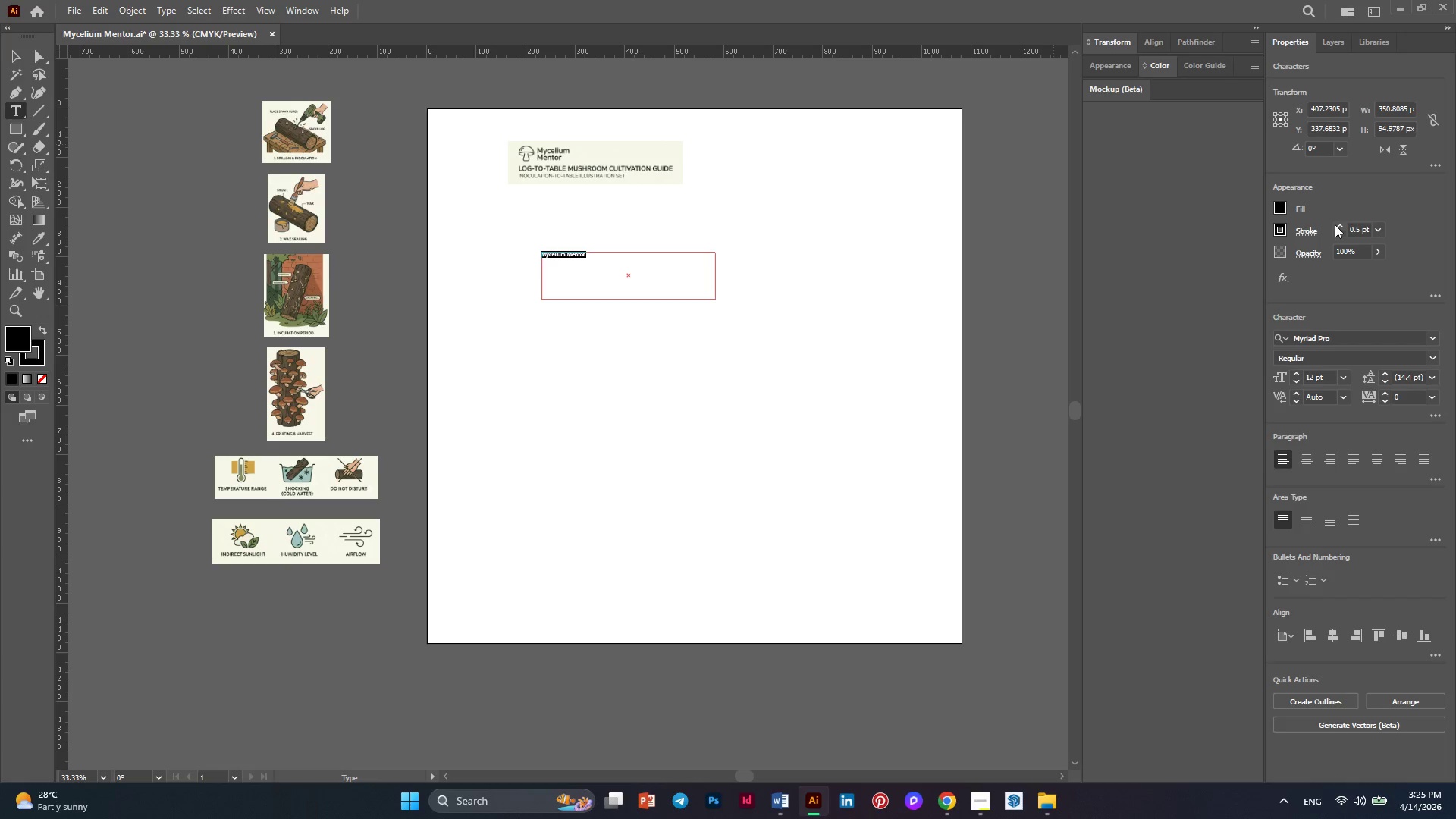 
triple_click([1335, 224])
 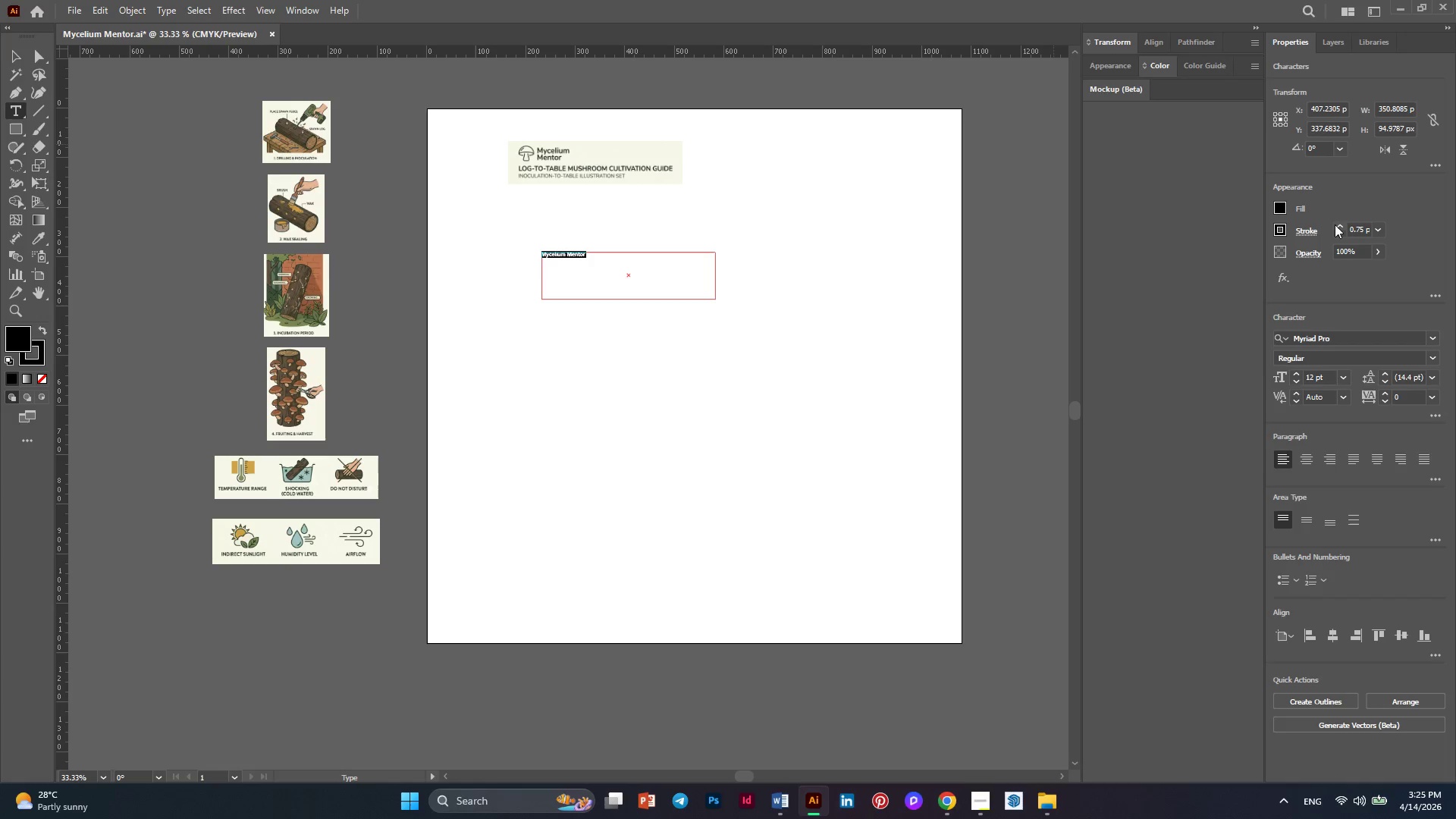 
triple_click([1335, 224])
 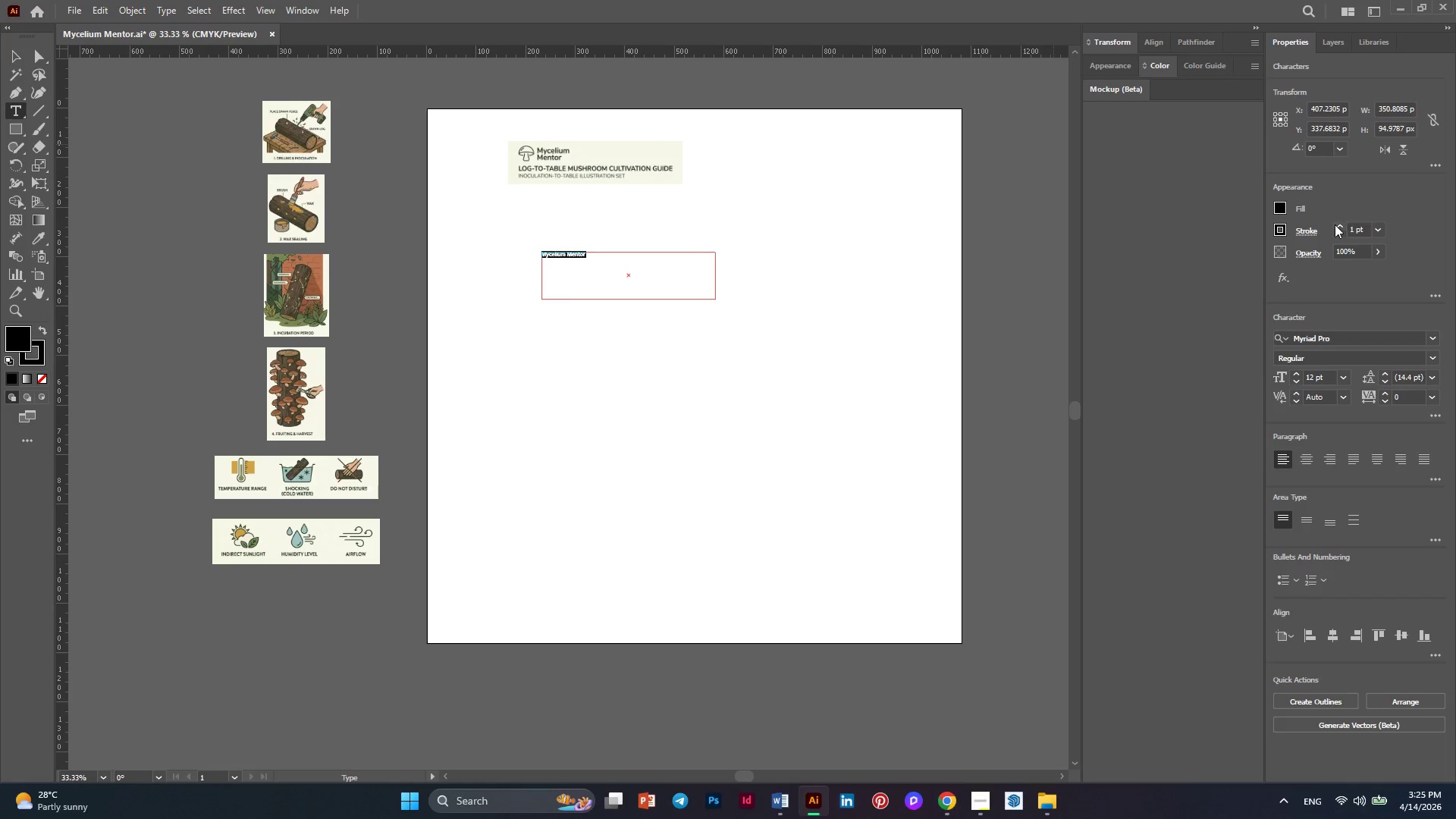 
triple_click([1335, 224])
 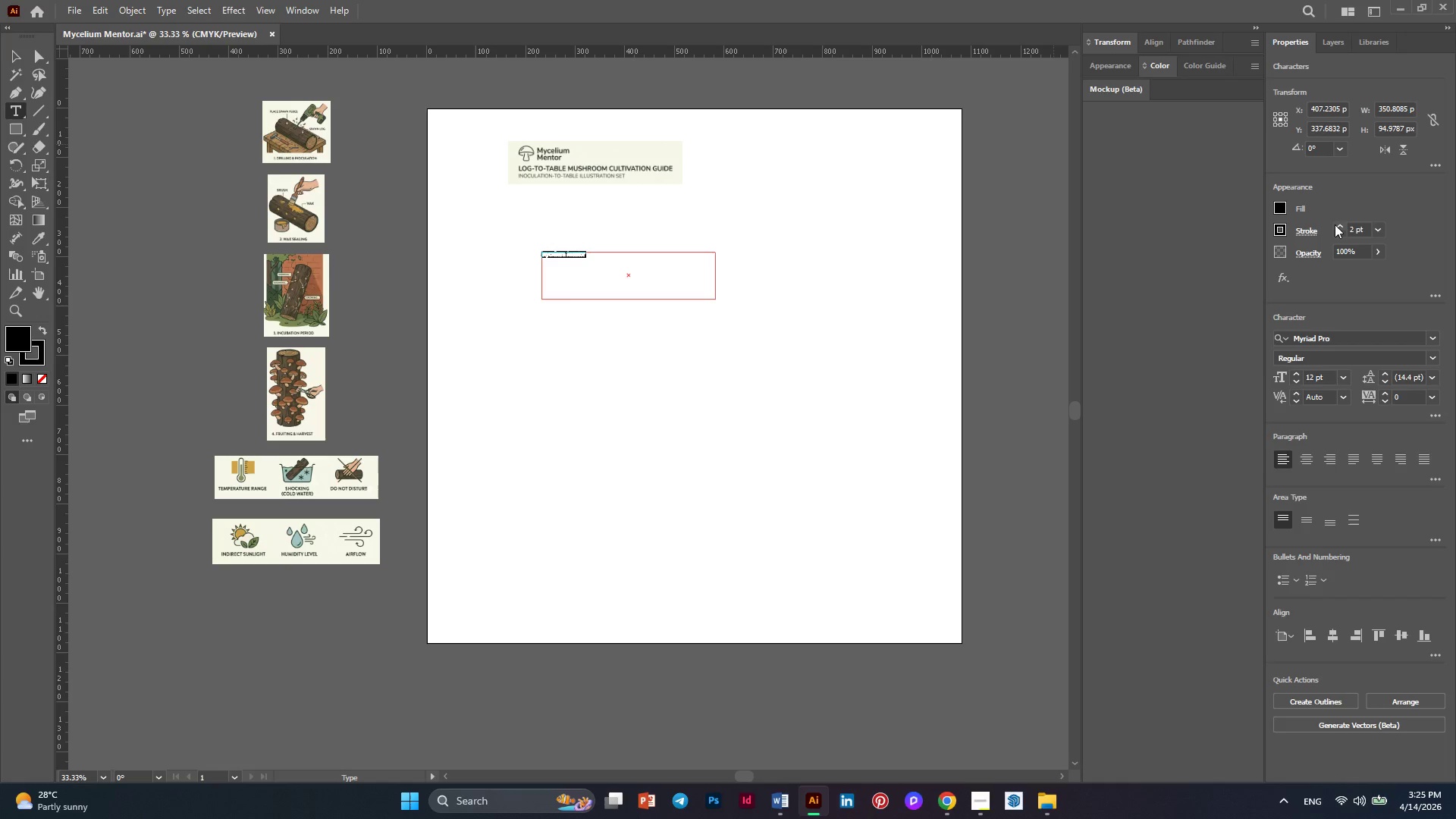 
left_click([1335, 224])
 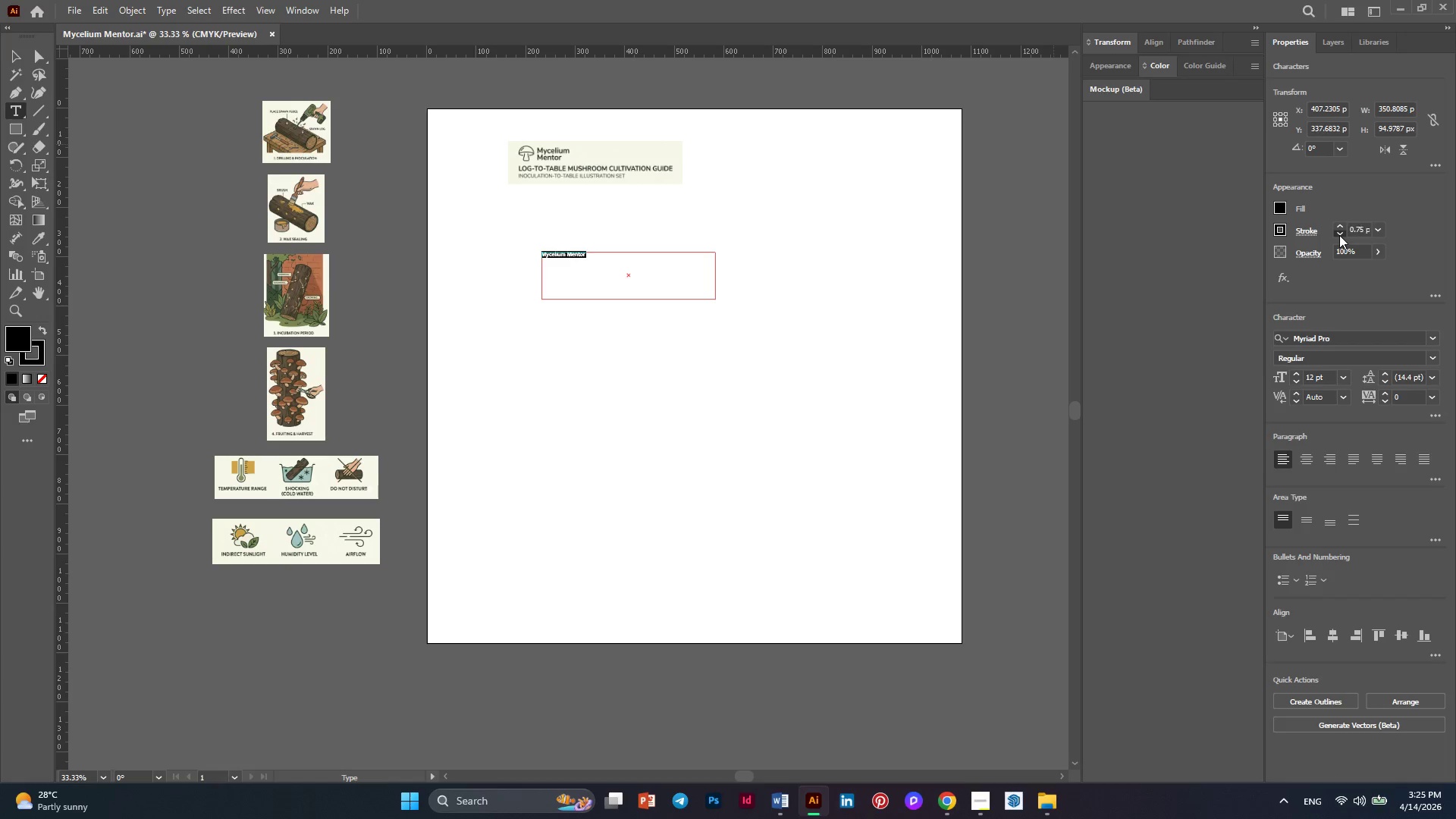 
left_click([1339, 235])
 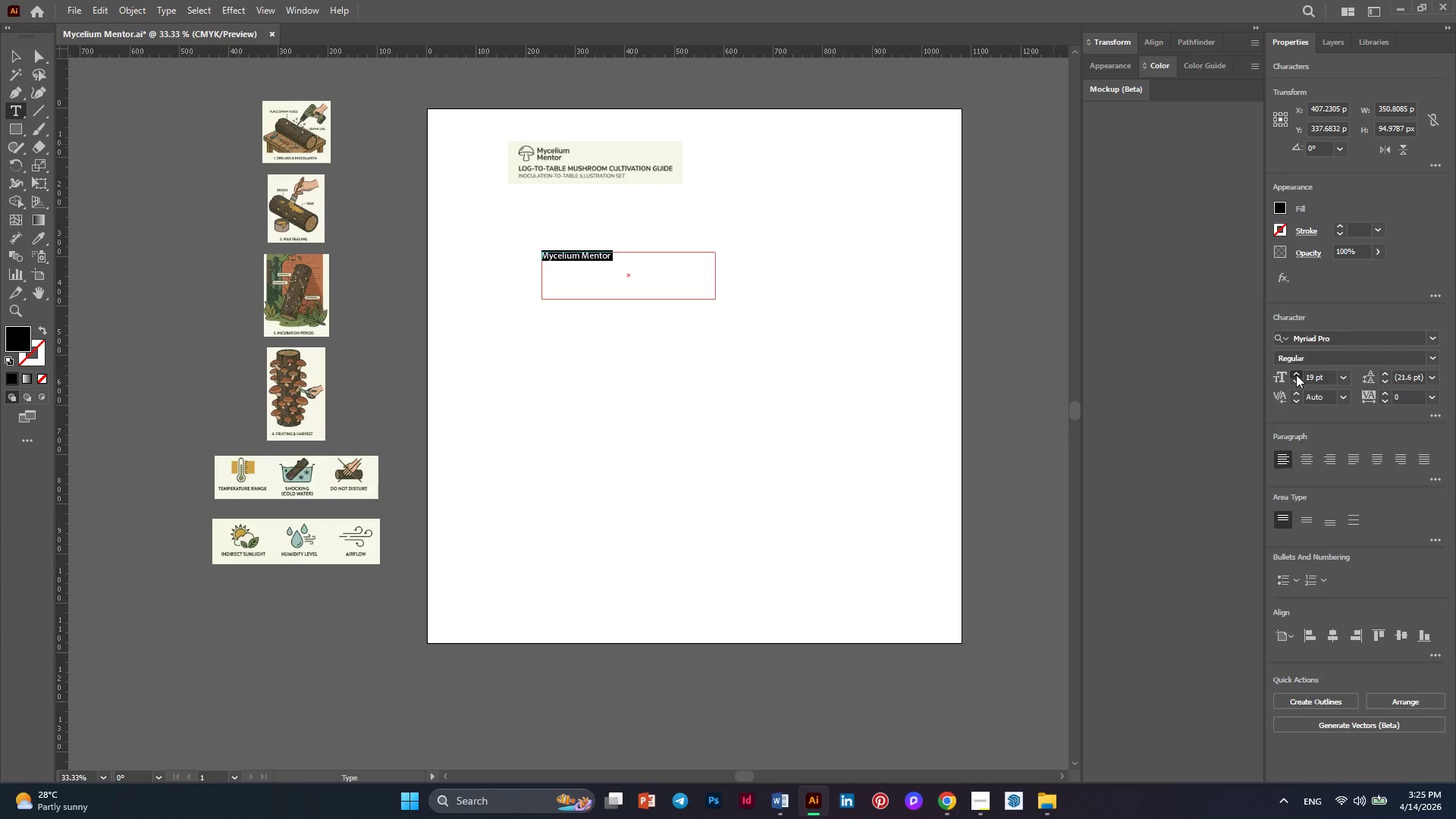 
left_click([1296, 375])
 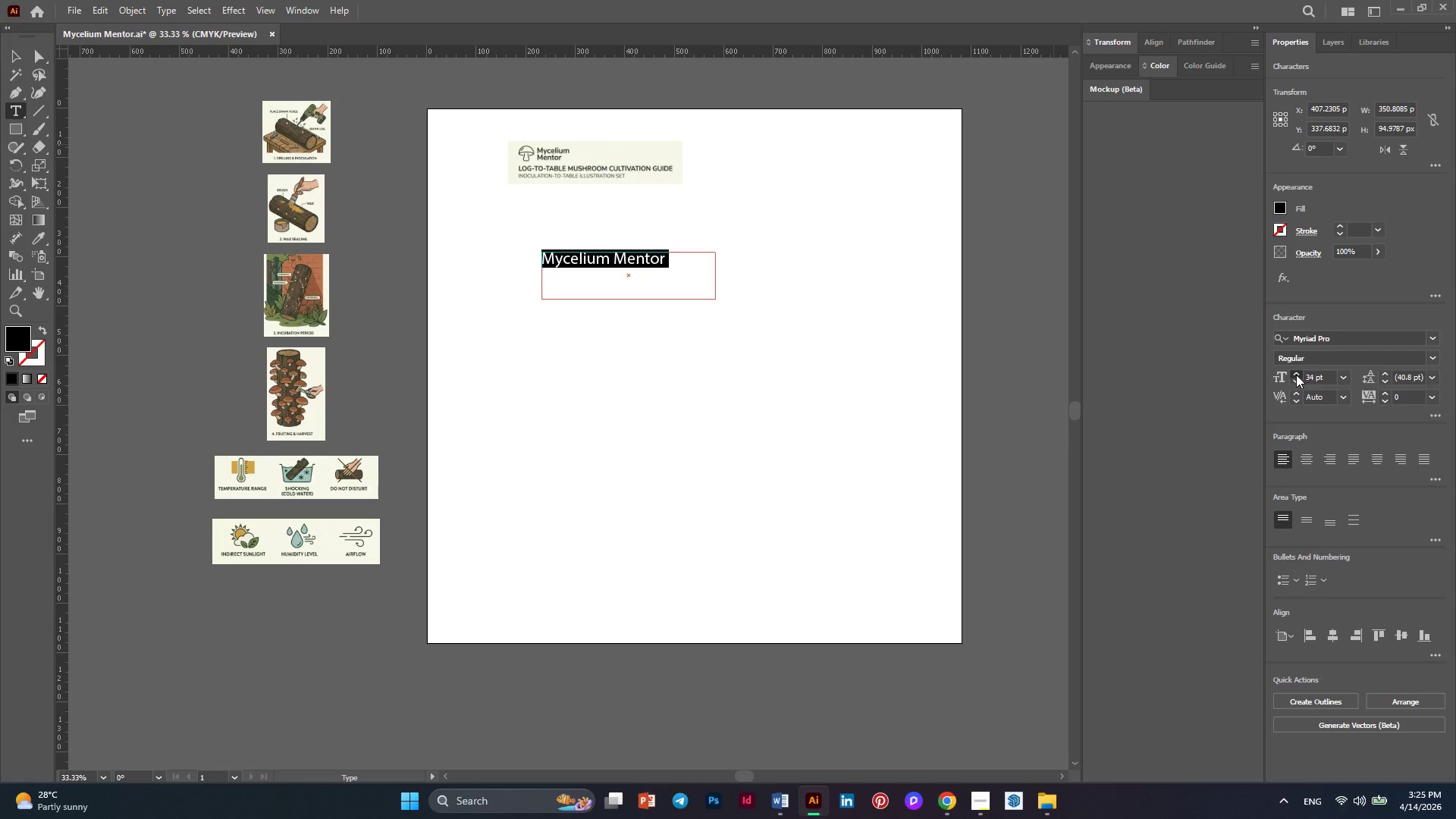 
left_click([1296, 375])
 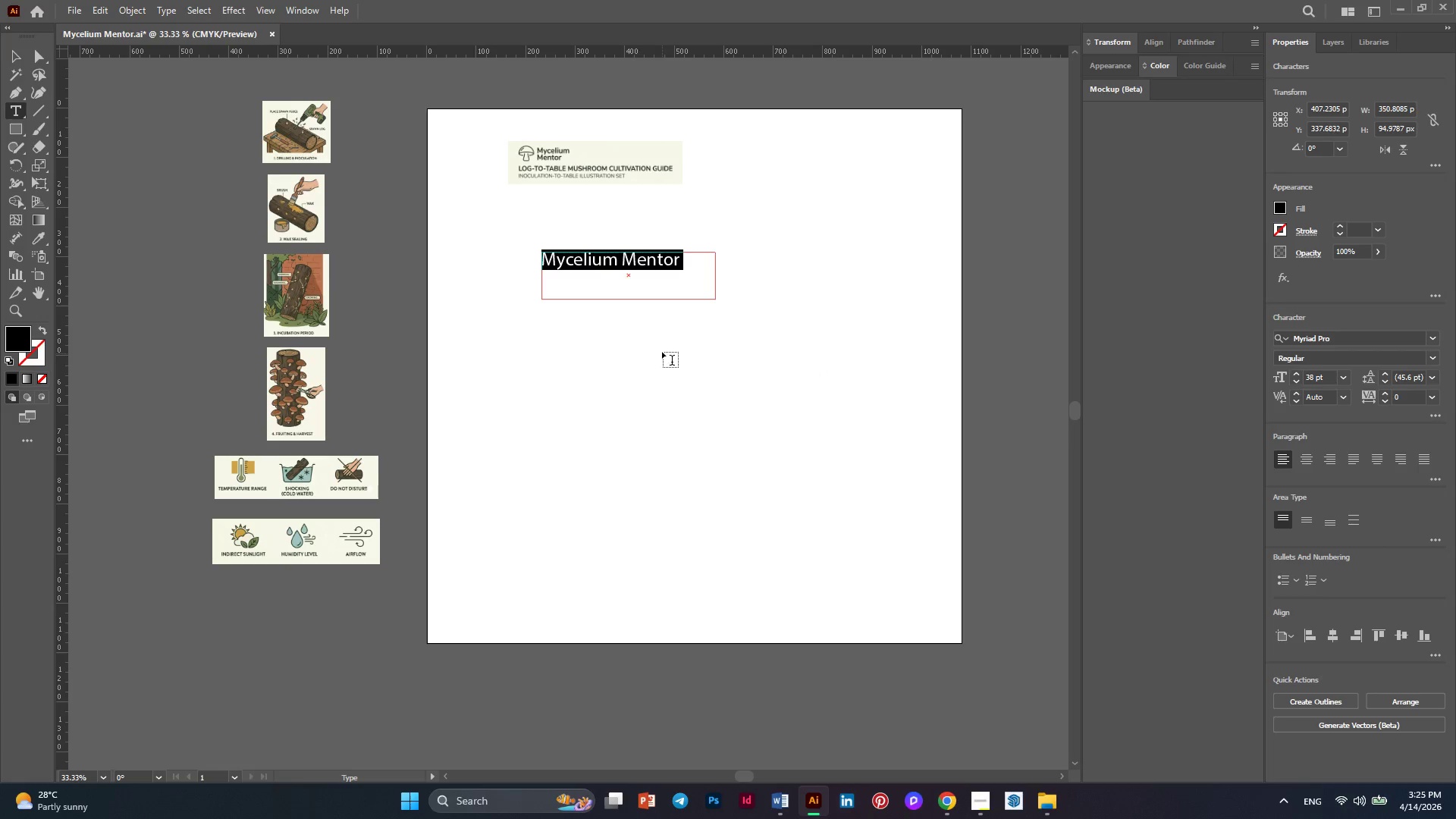 
left_click([19, 58])
 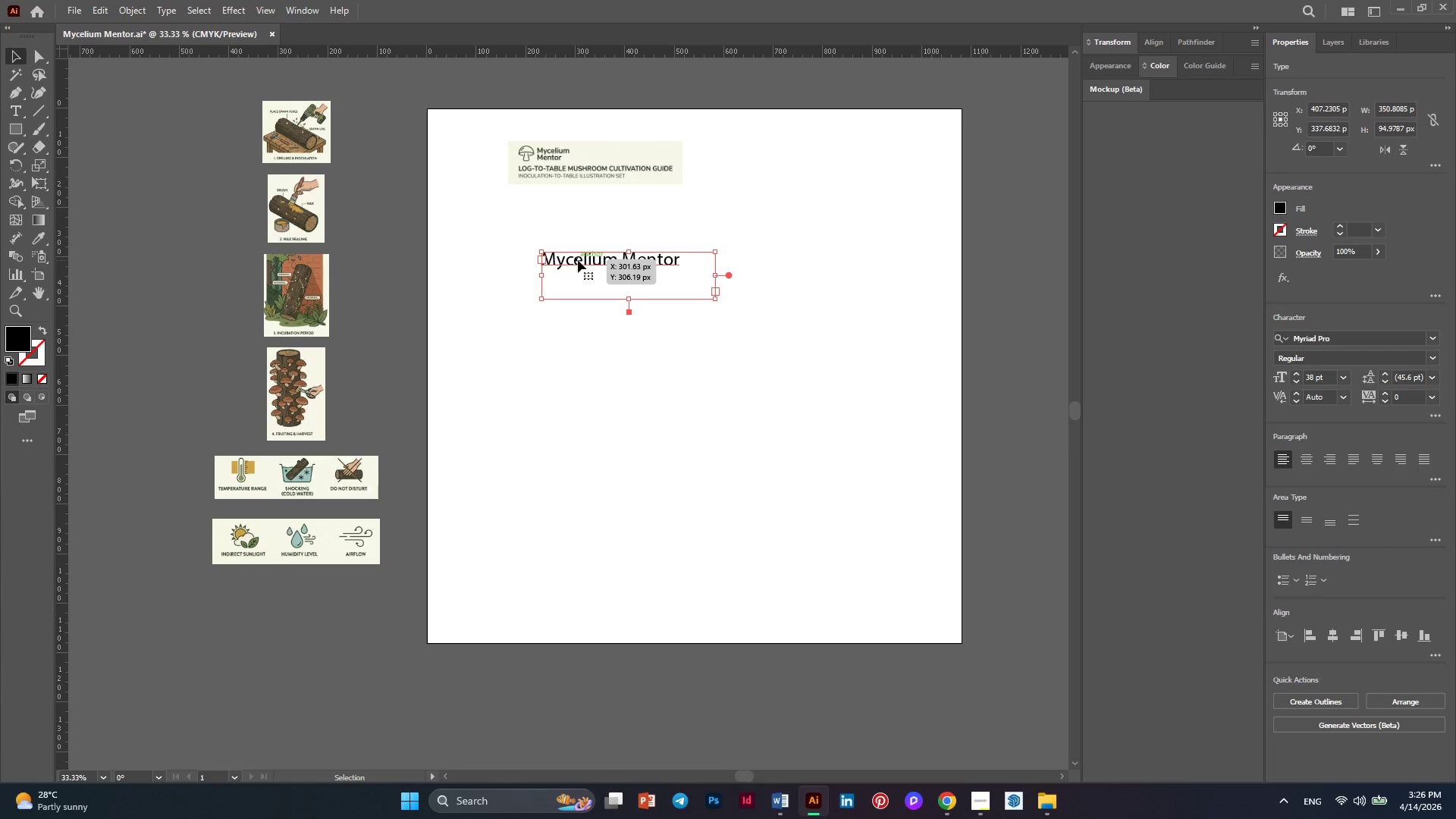 
left_click_drag(start_coordinate=[578, 260], to_coordinate=[773, 162])
 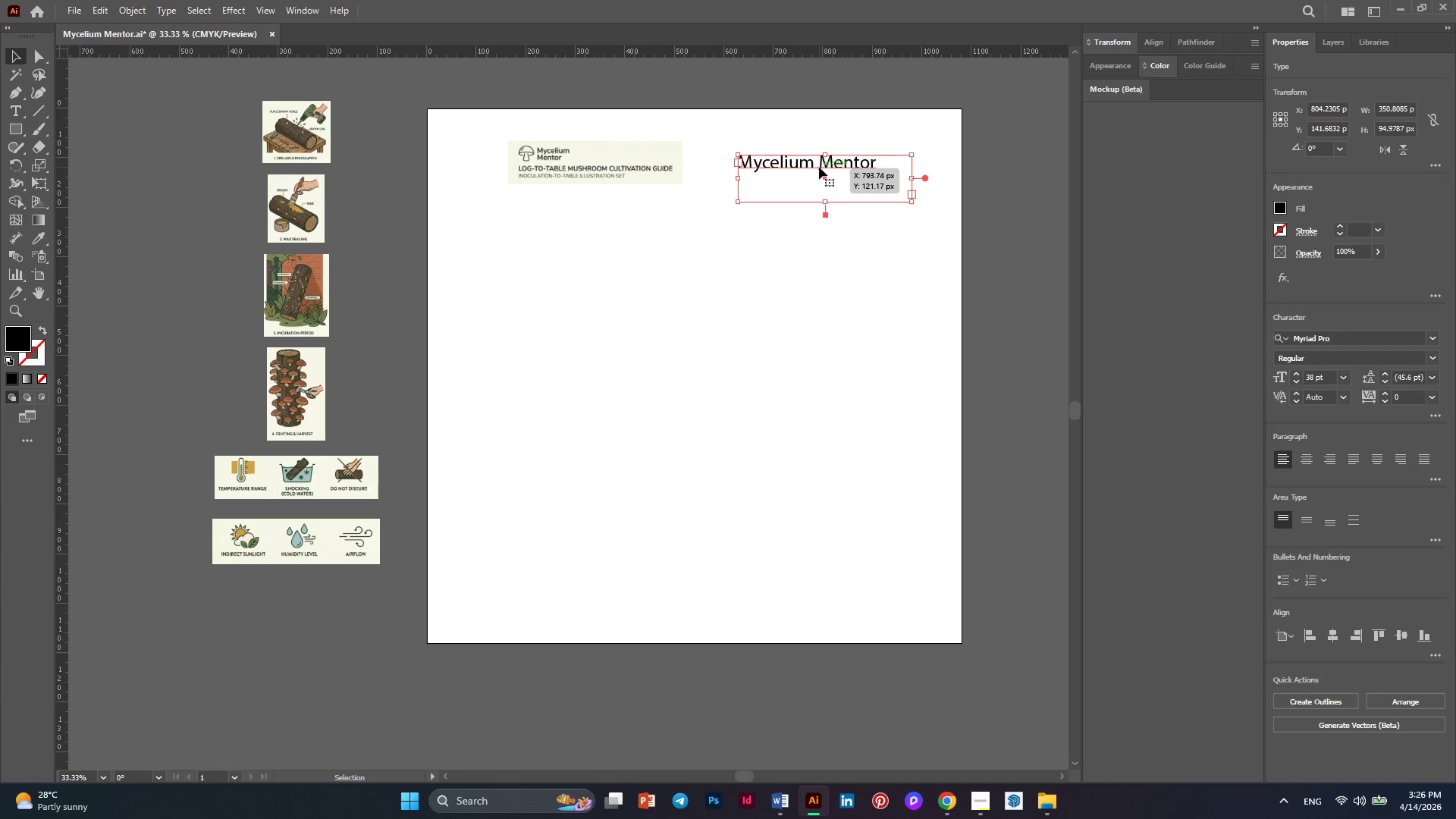 
double_click([819, 167])
 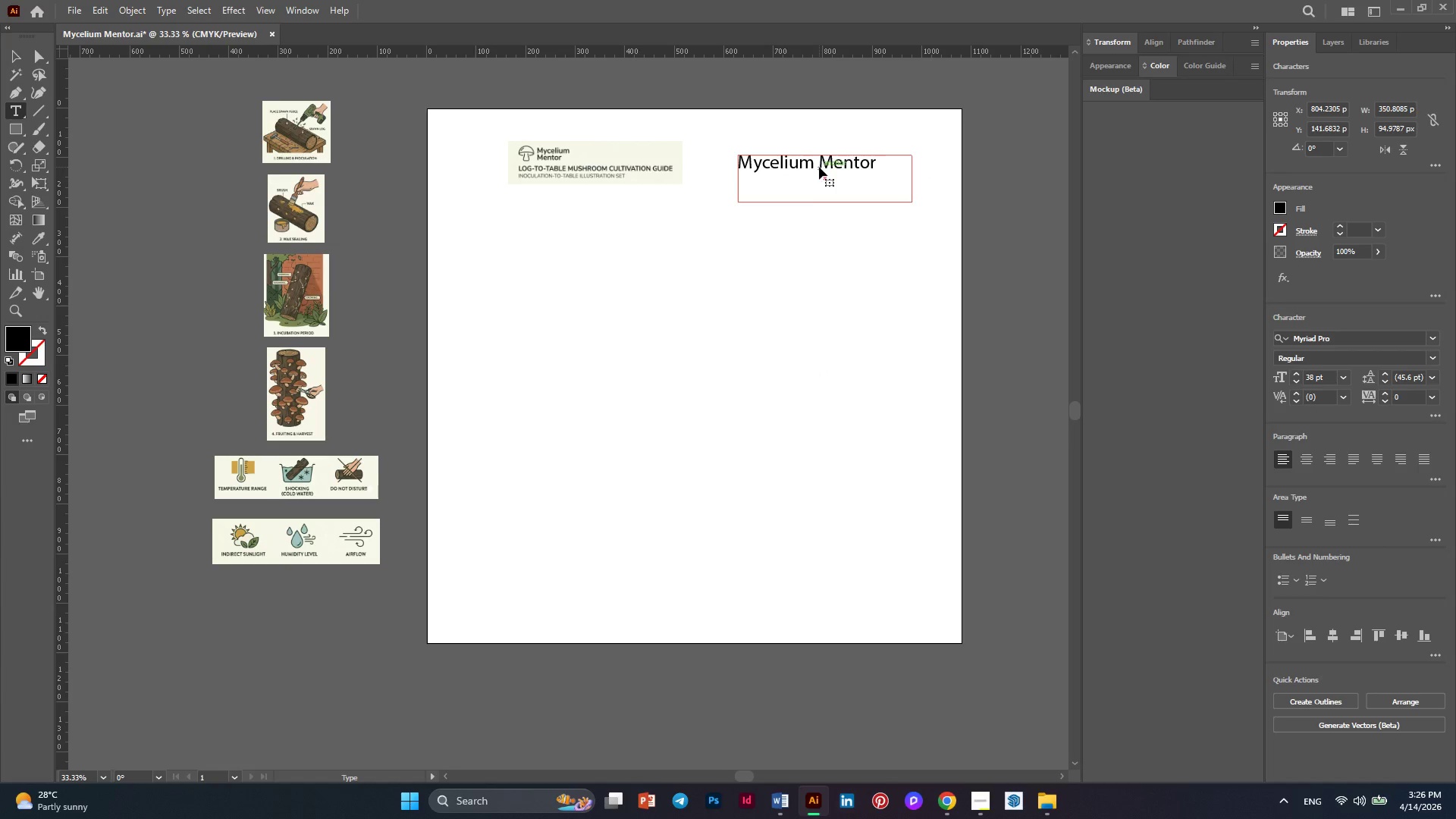 
key(Enter)
 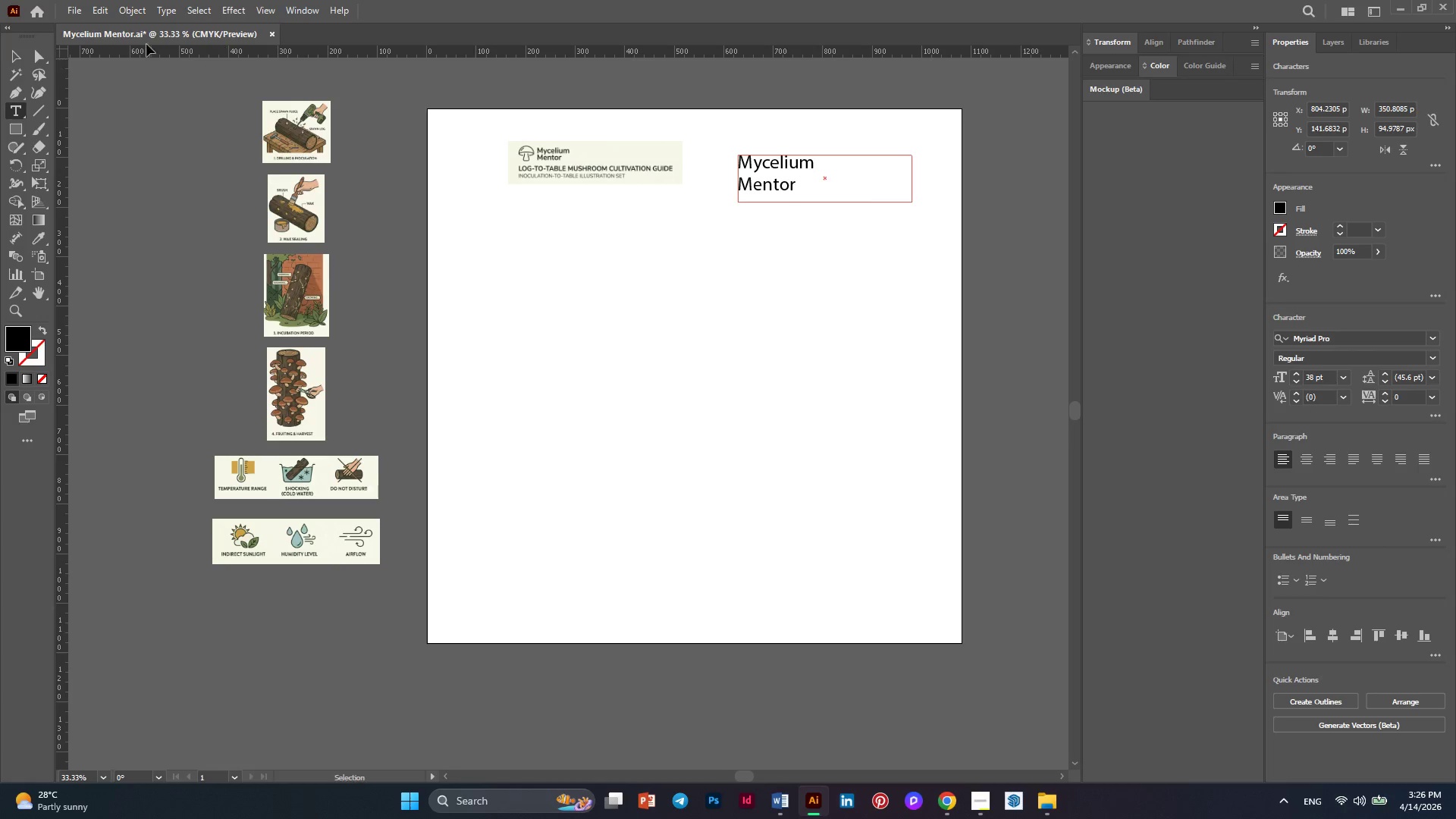 
left_click([19, 58])
 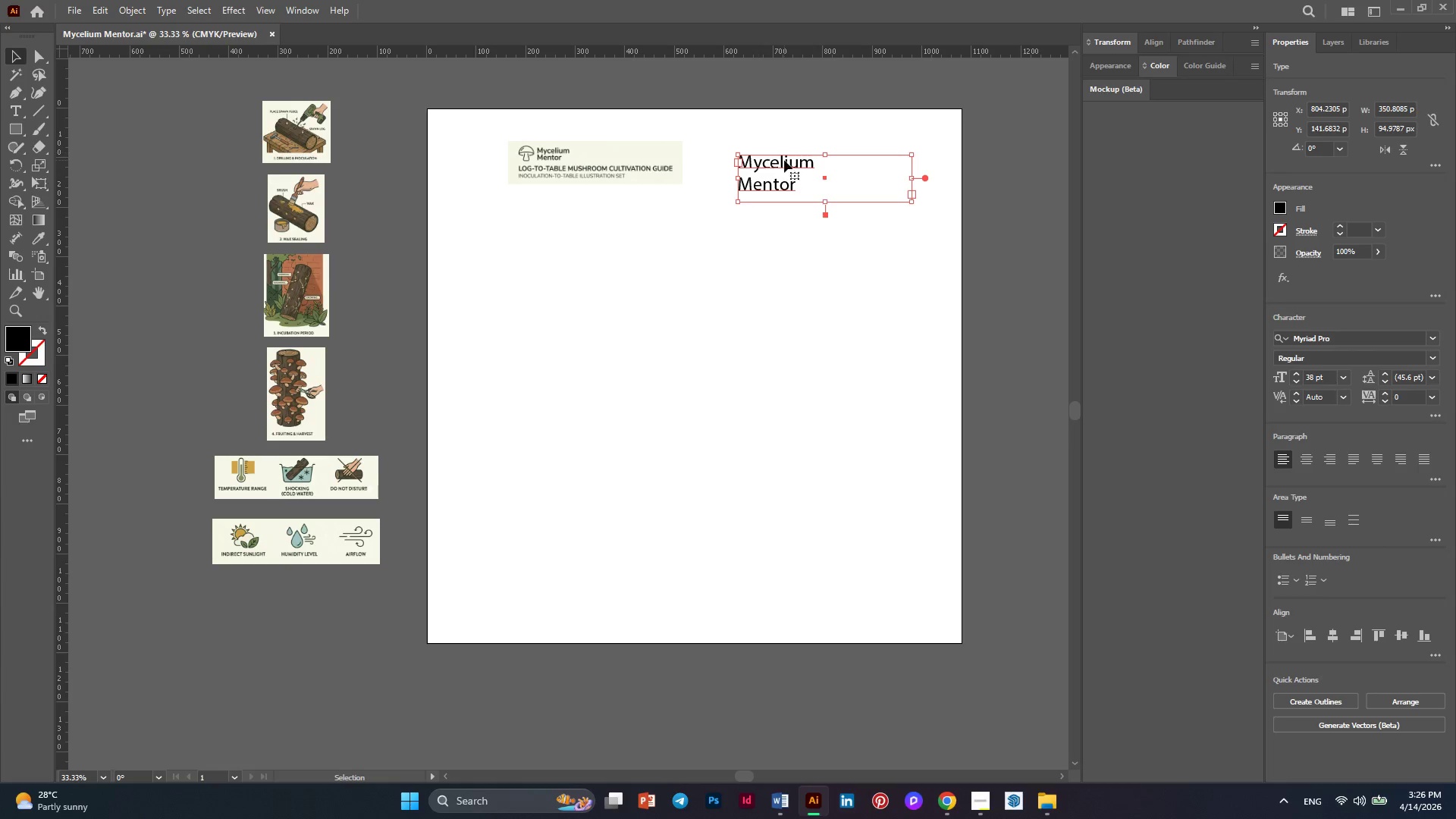 
left_click_drag(start_coordinate=[784, 160], to_coordinate=[783, 149])
 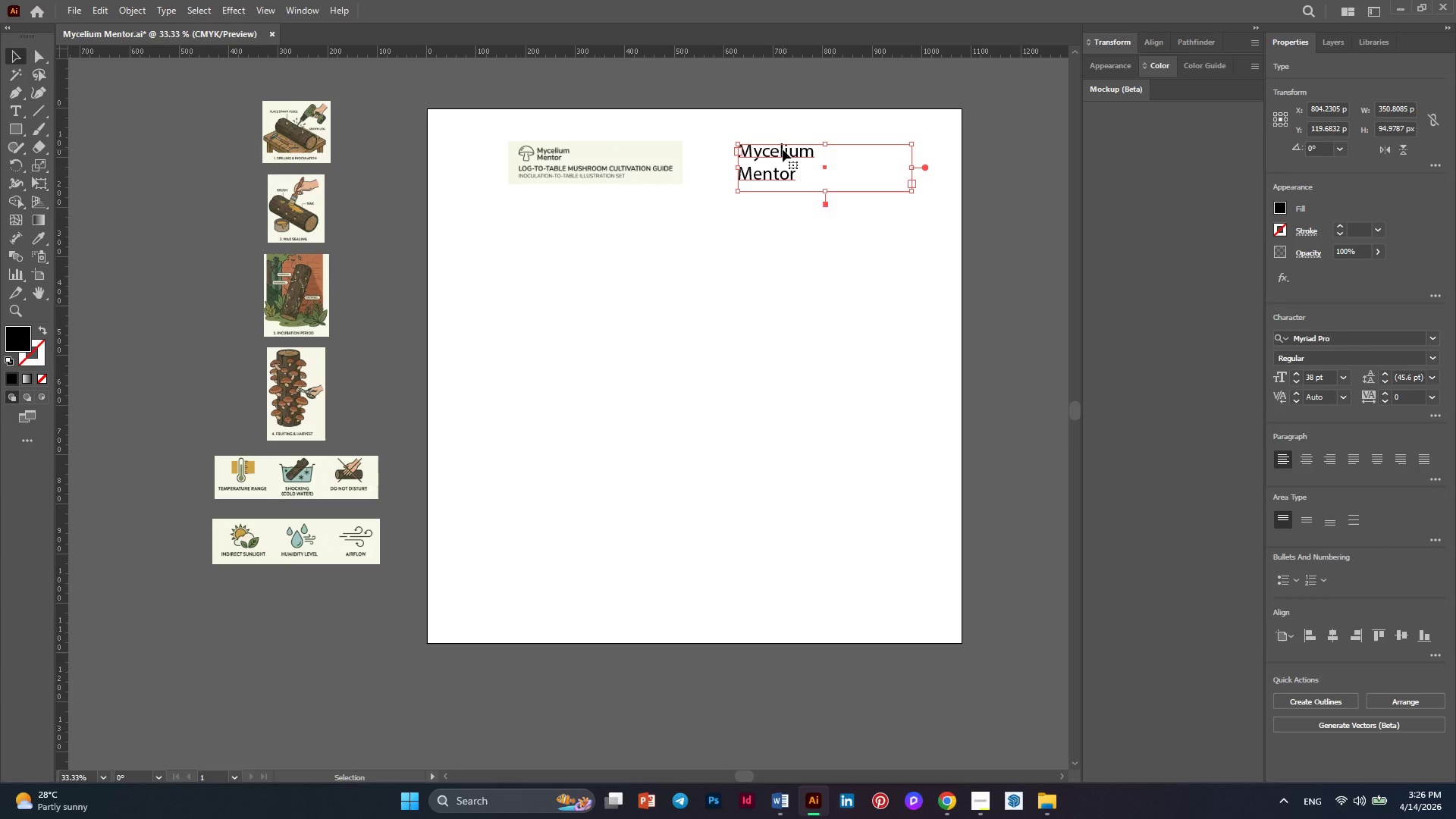 
hold_key(key=AltLeft, duration=1.14)
left_click_drag(start_coordinate=[783, 149], to_coordinate=[612, 235])
 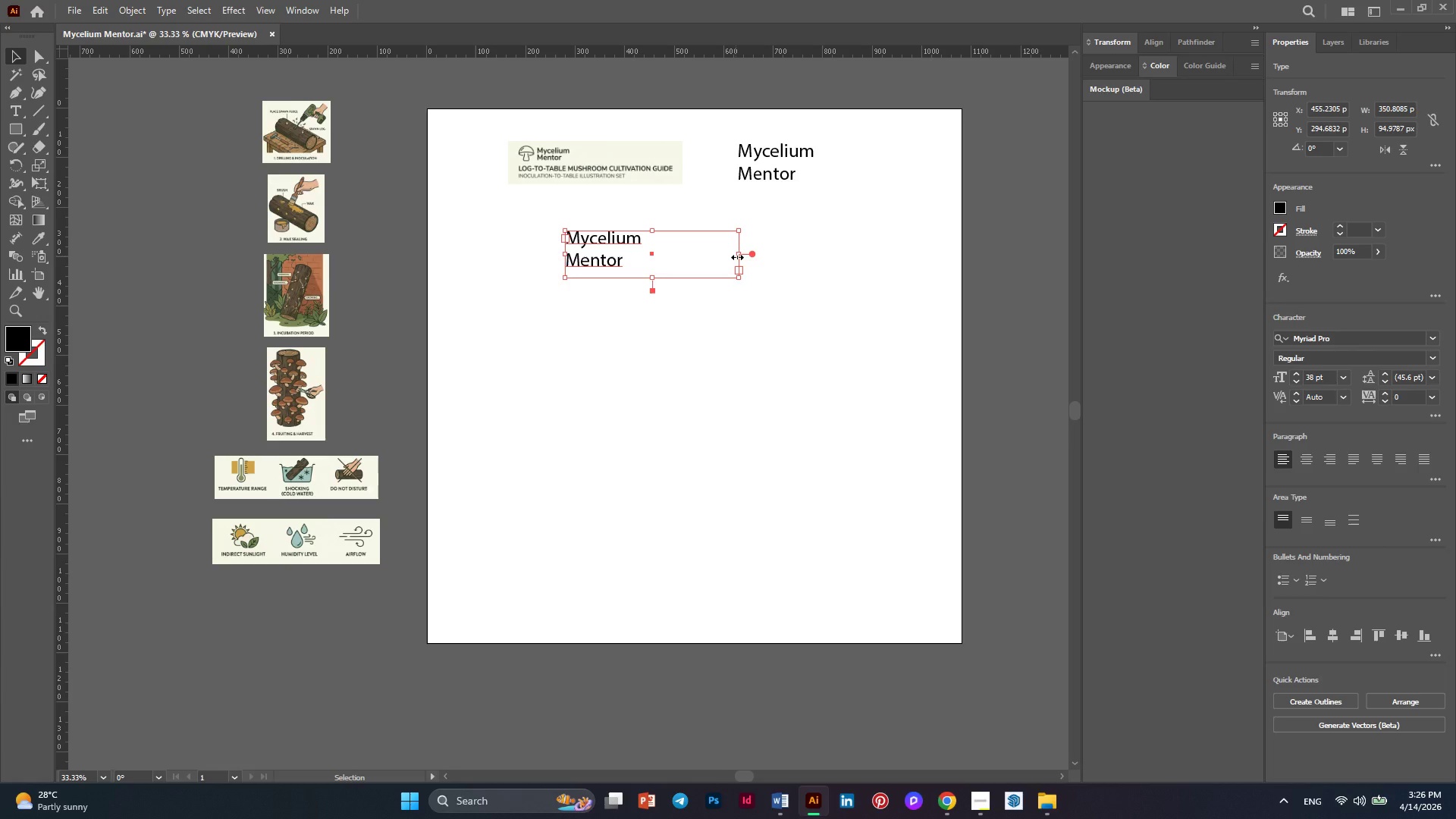 
left_click_drag(start_coordinate=[736, 256], to_coordinate=[859, 264])
 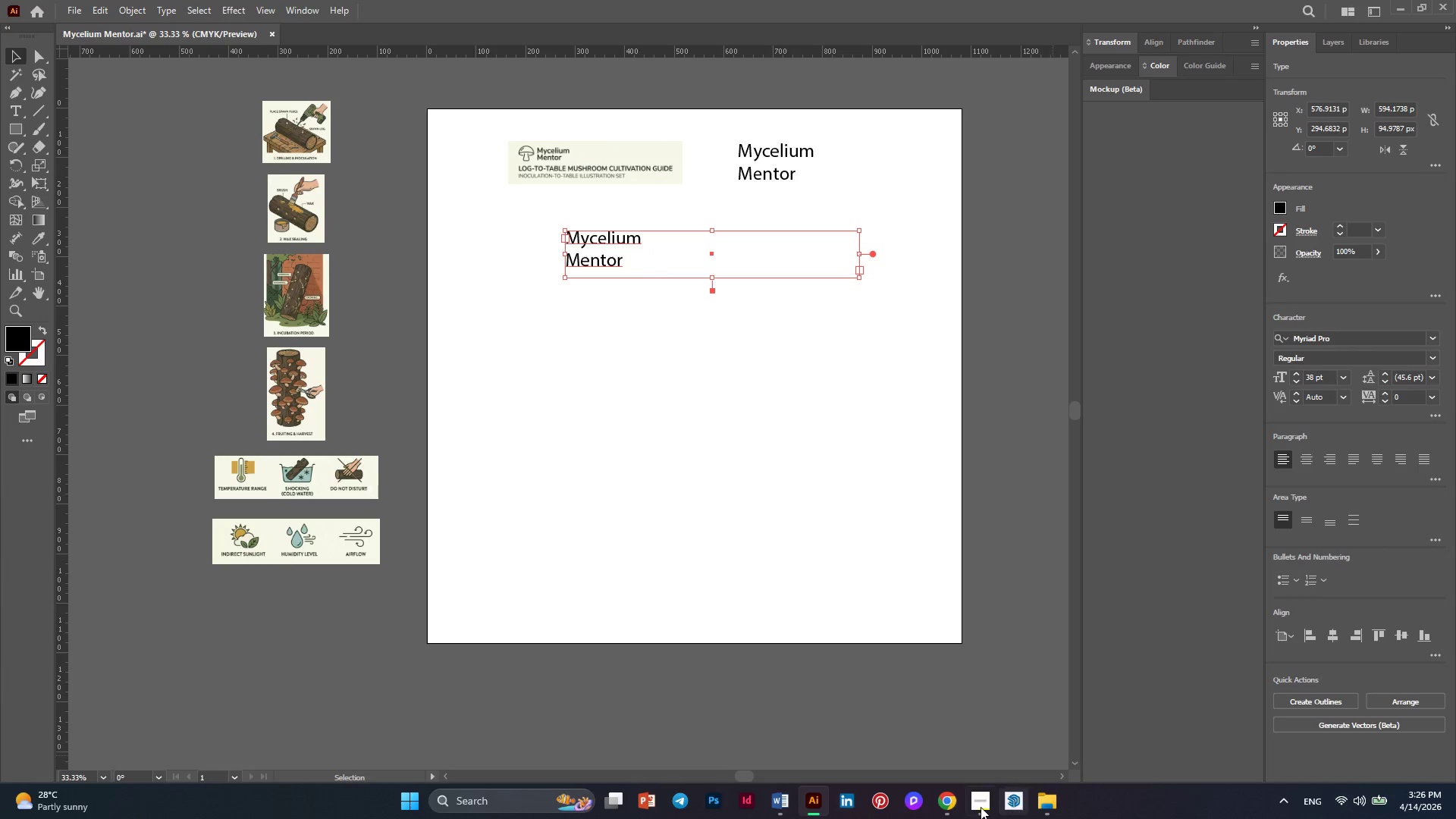 
left_click([783, 795])
 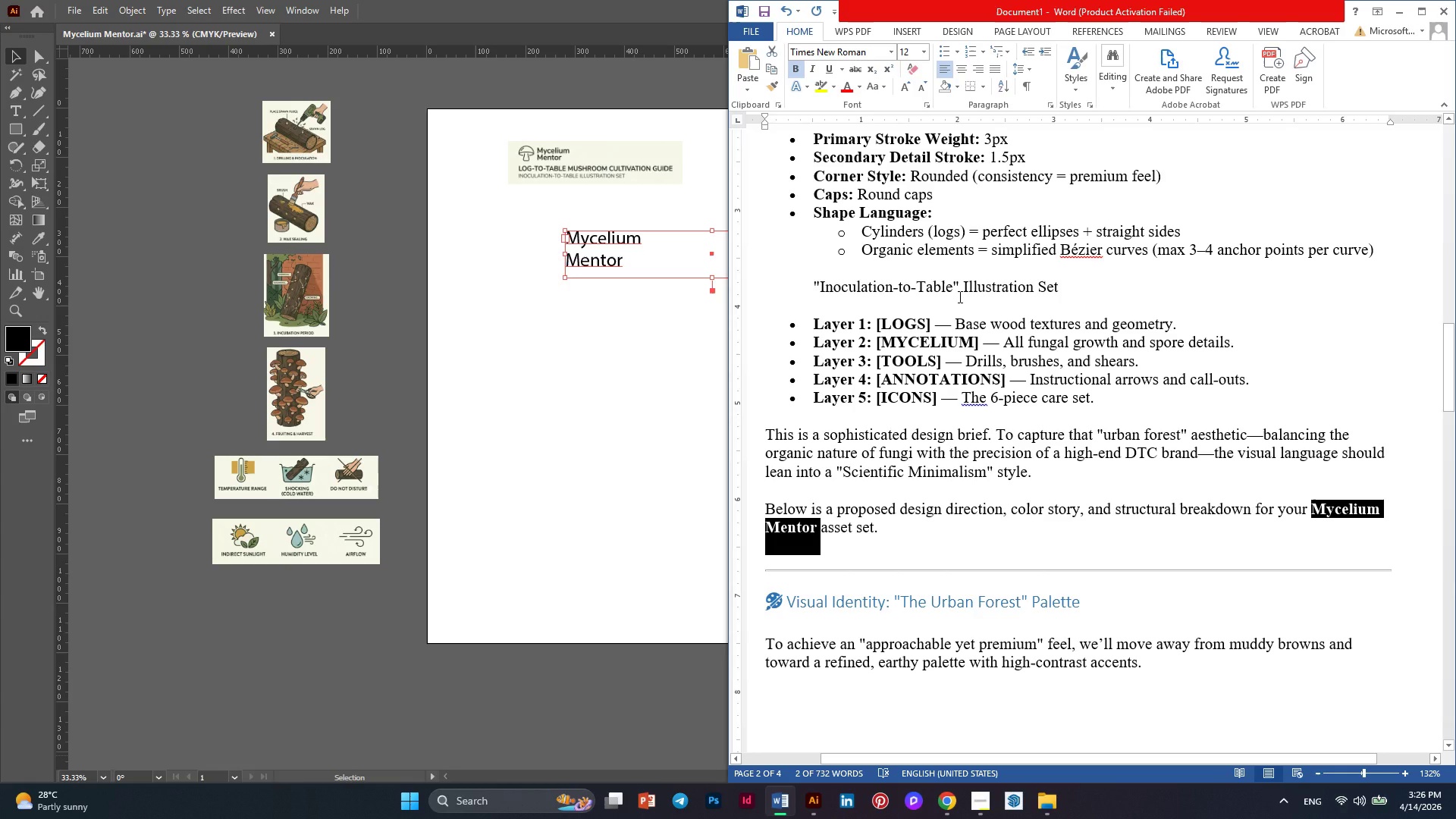 
wait(10.23)
 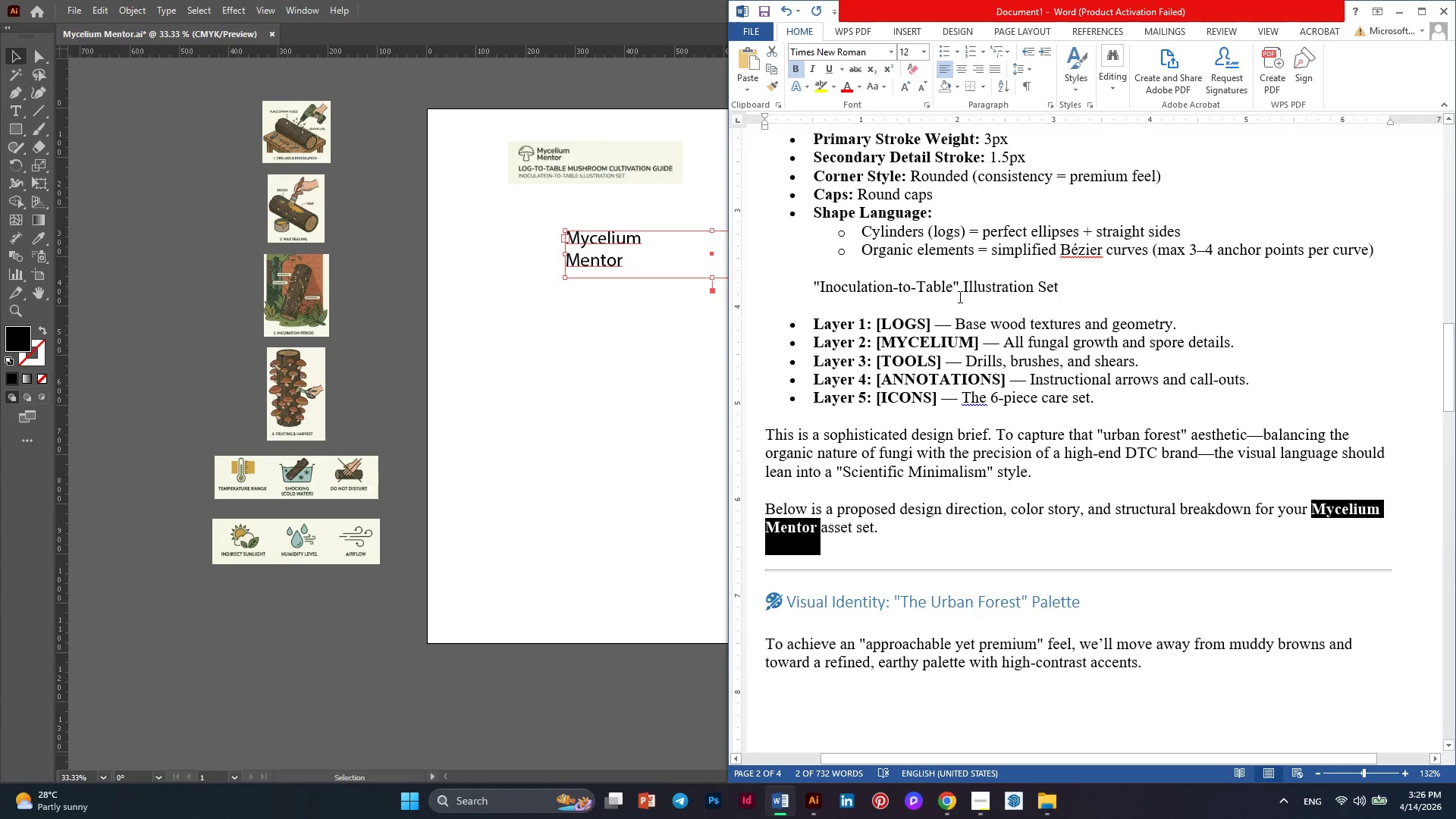 
left_click_drag(start_coordinate=[1062, 285], to_coordinate=[804, 290])
 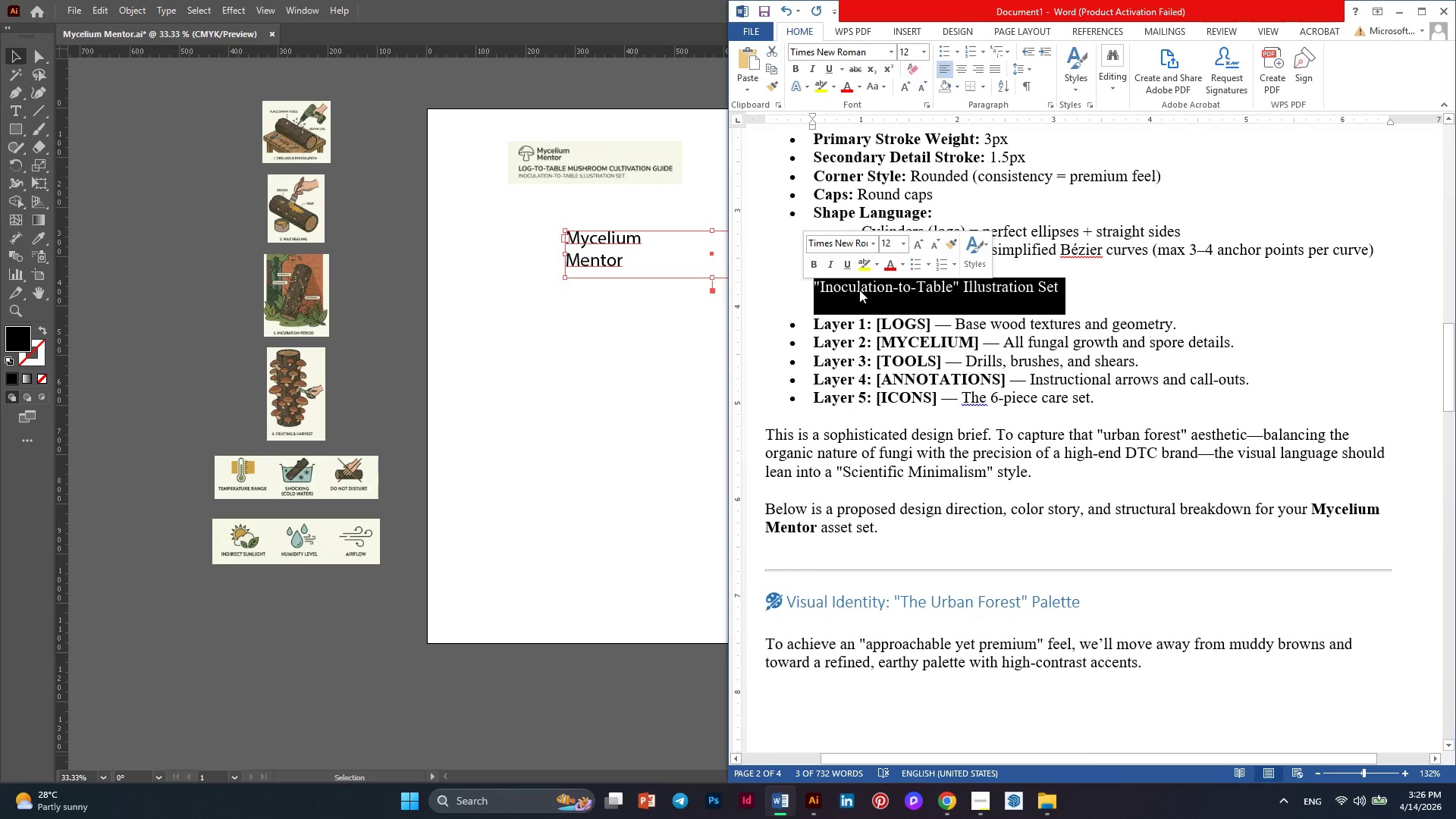 
right_click([859, 290])
 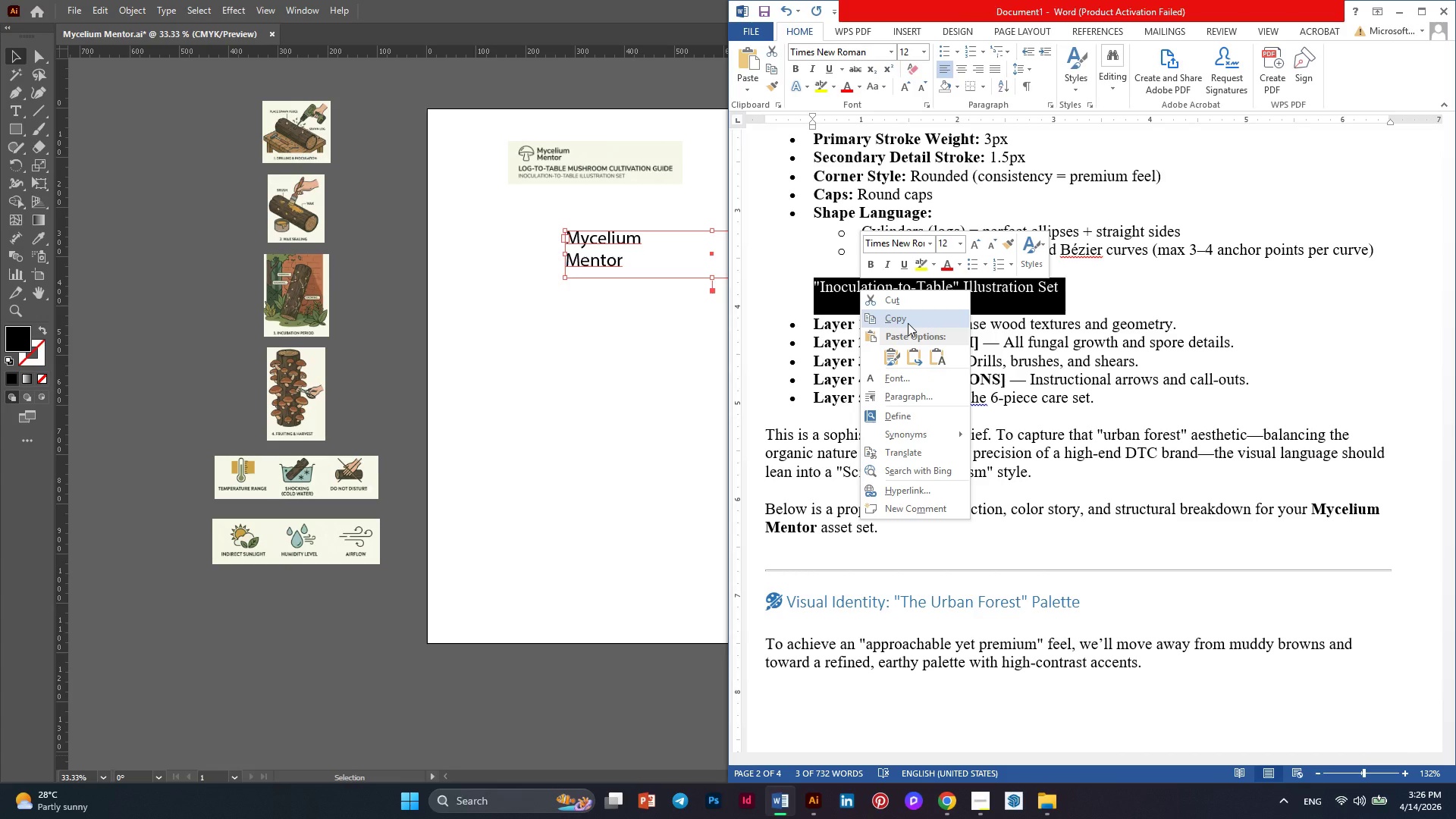 
left_click([908, 323])
 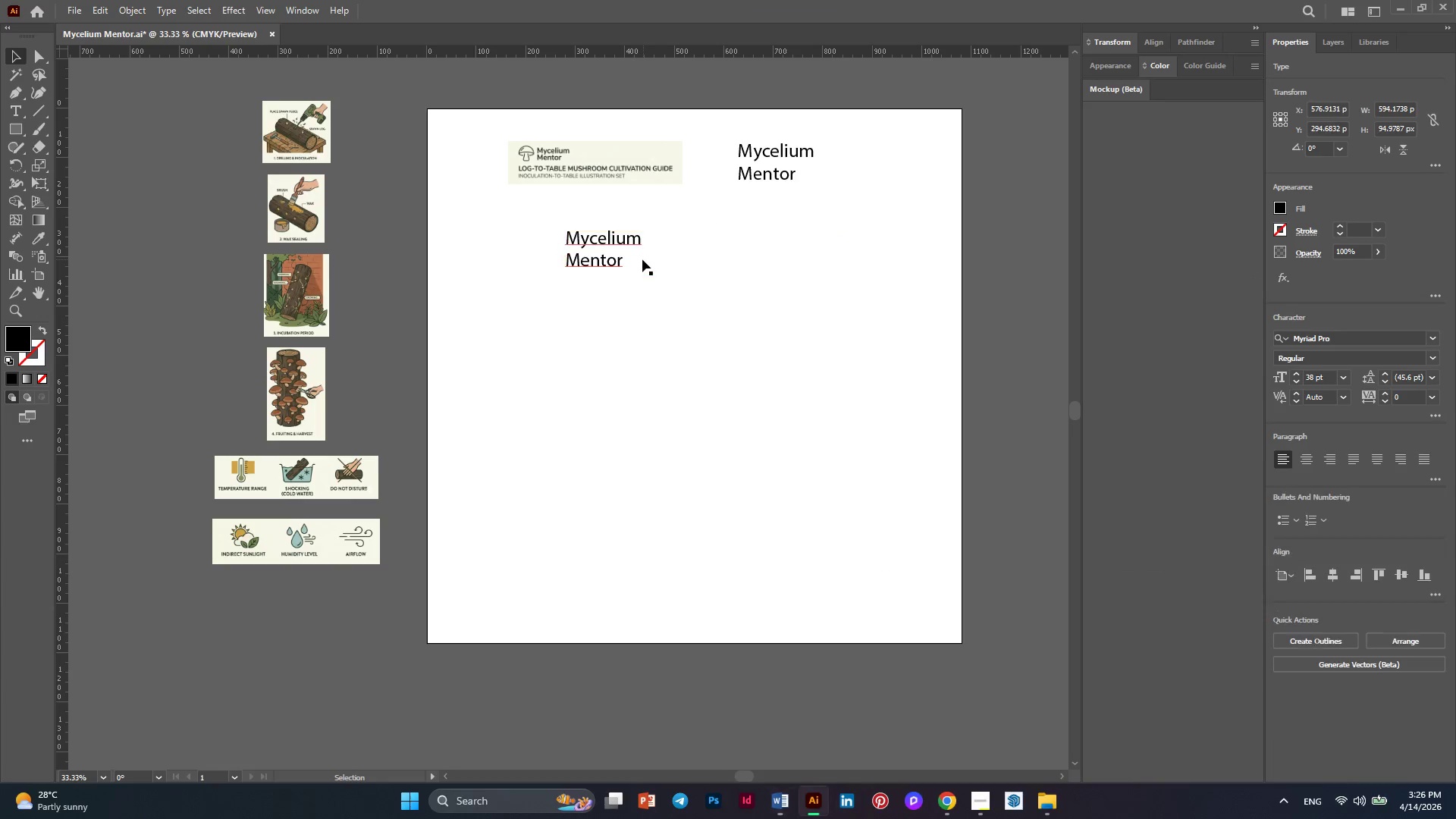 
double_click([632, 261])
 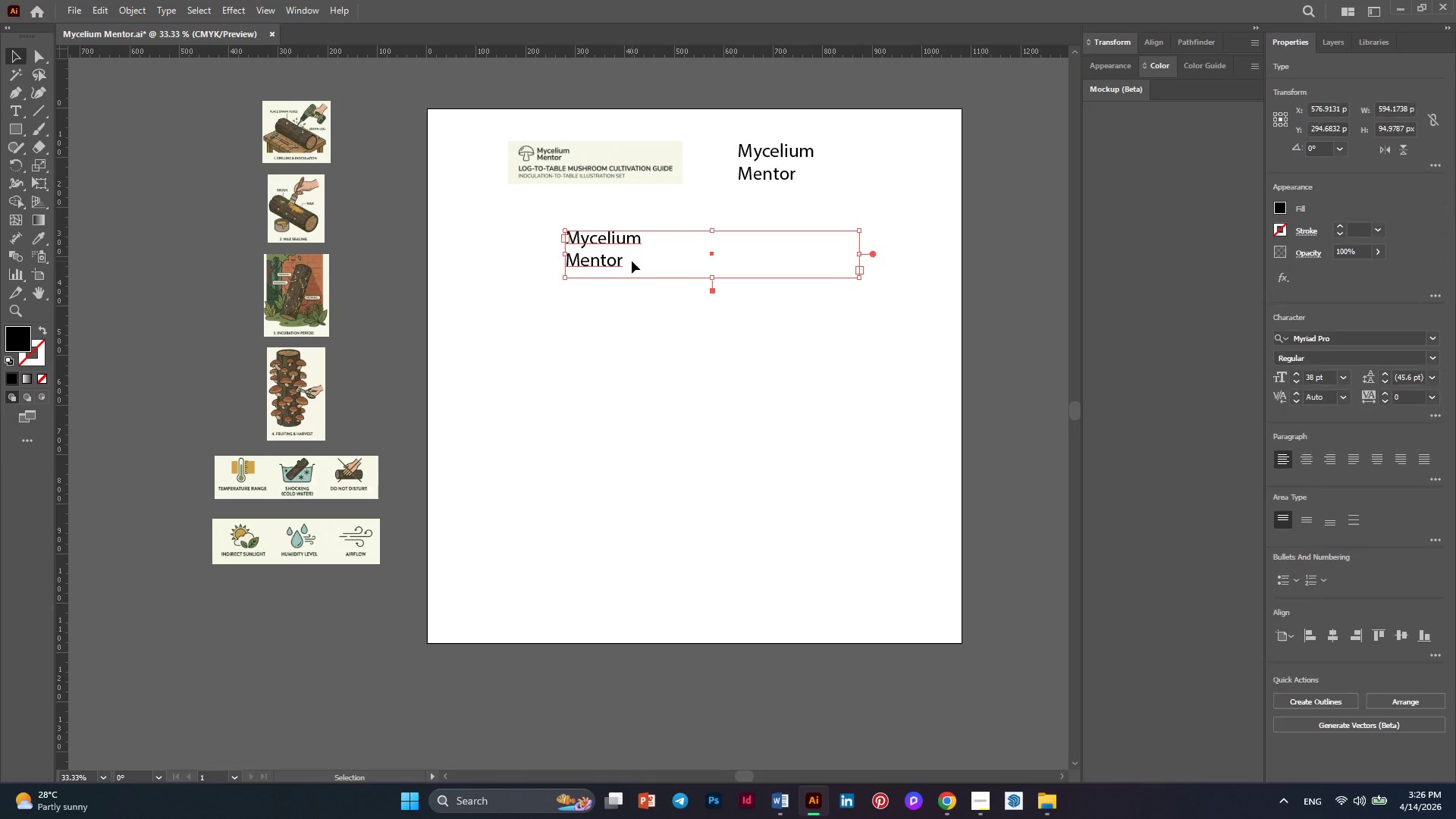 
double_click([632, 261])
 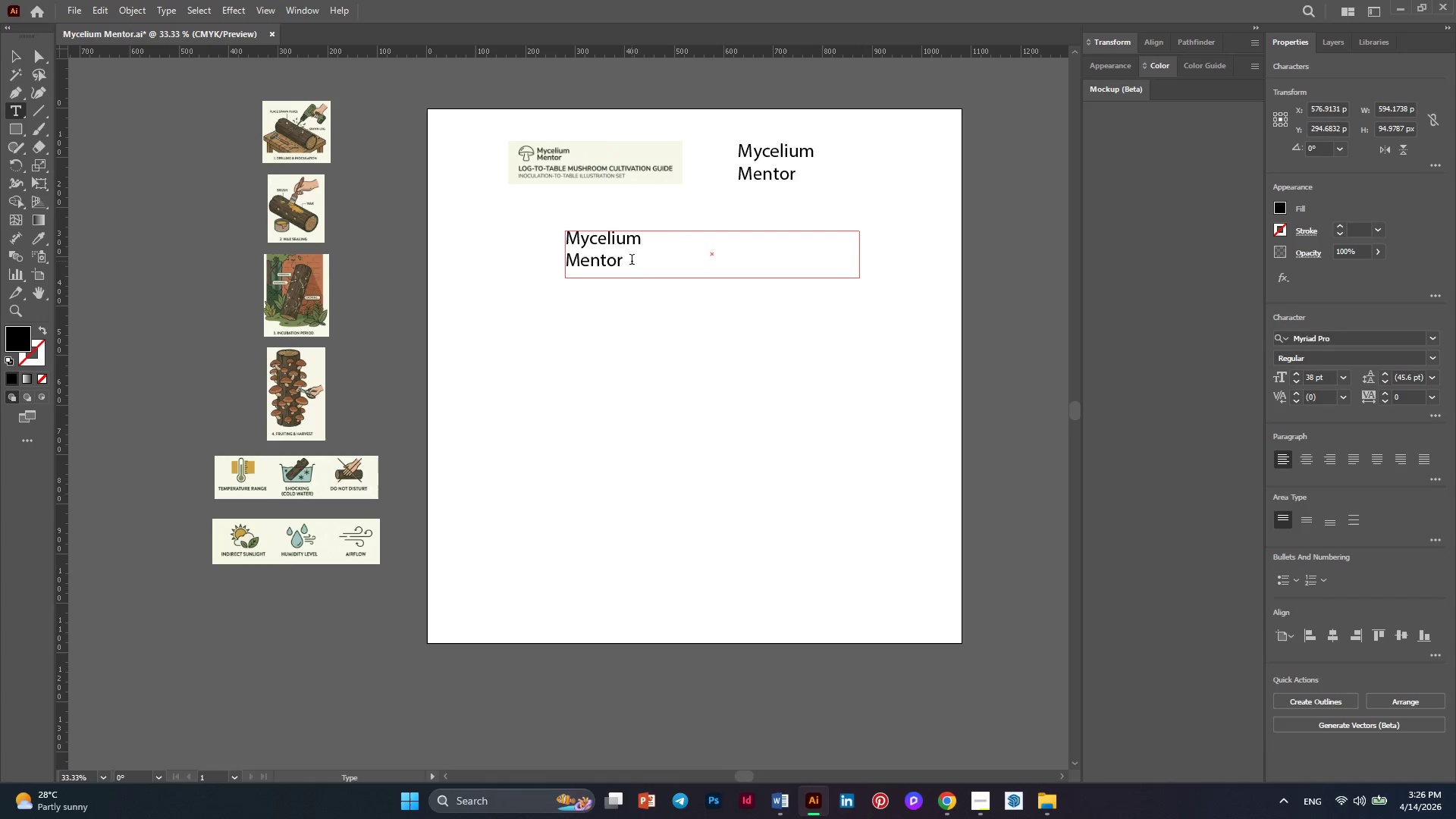 
key(Control+A)
 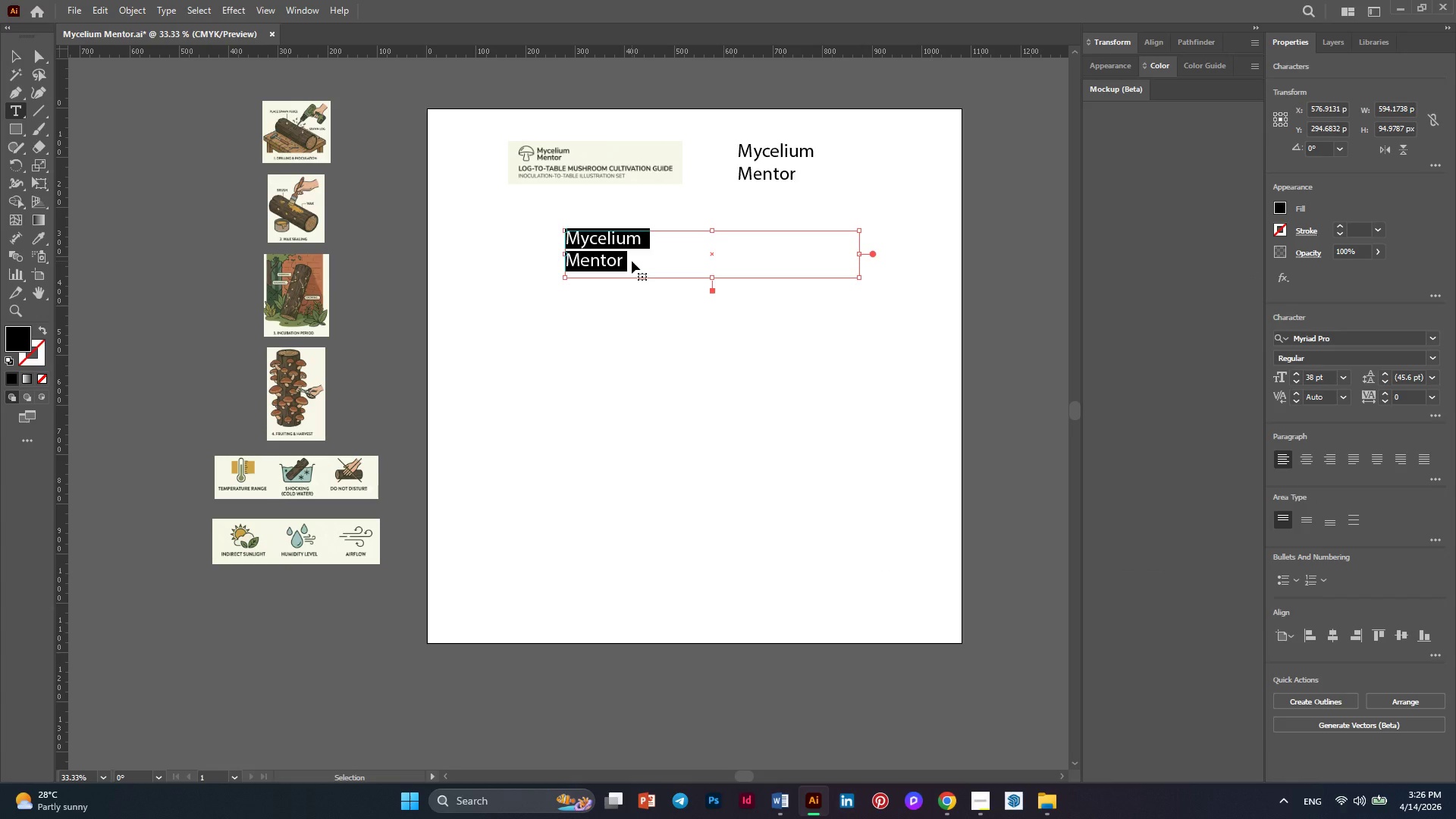 
key(Control+V)
 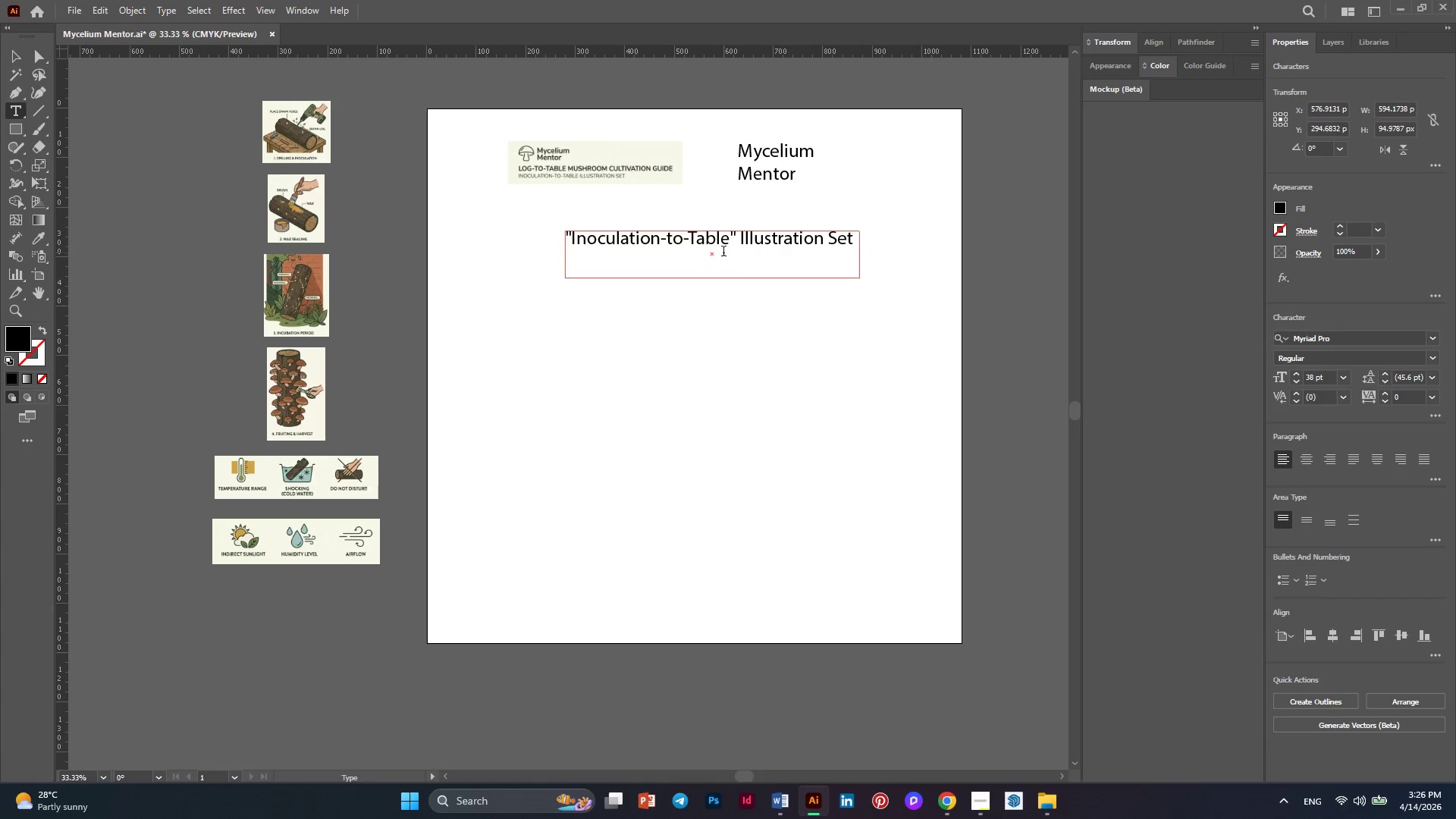 
left_click([736, 243])
 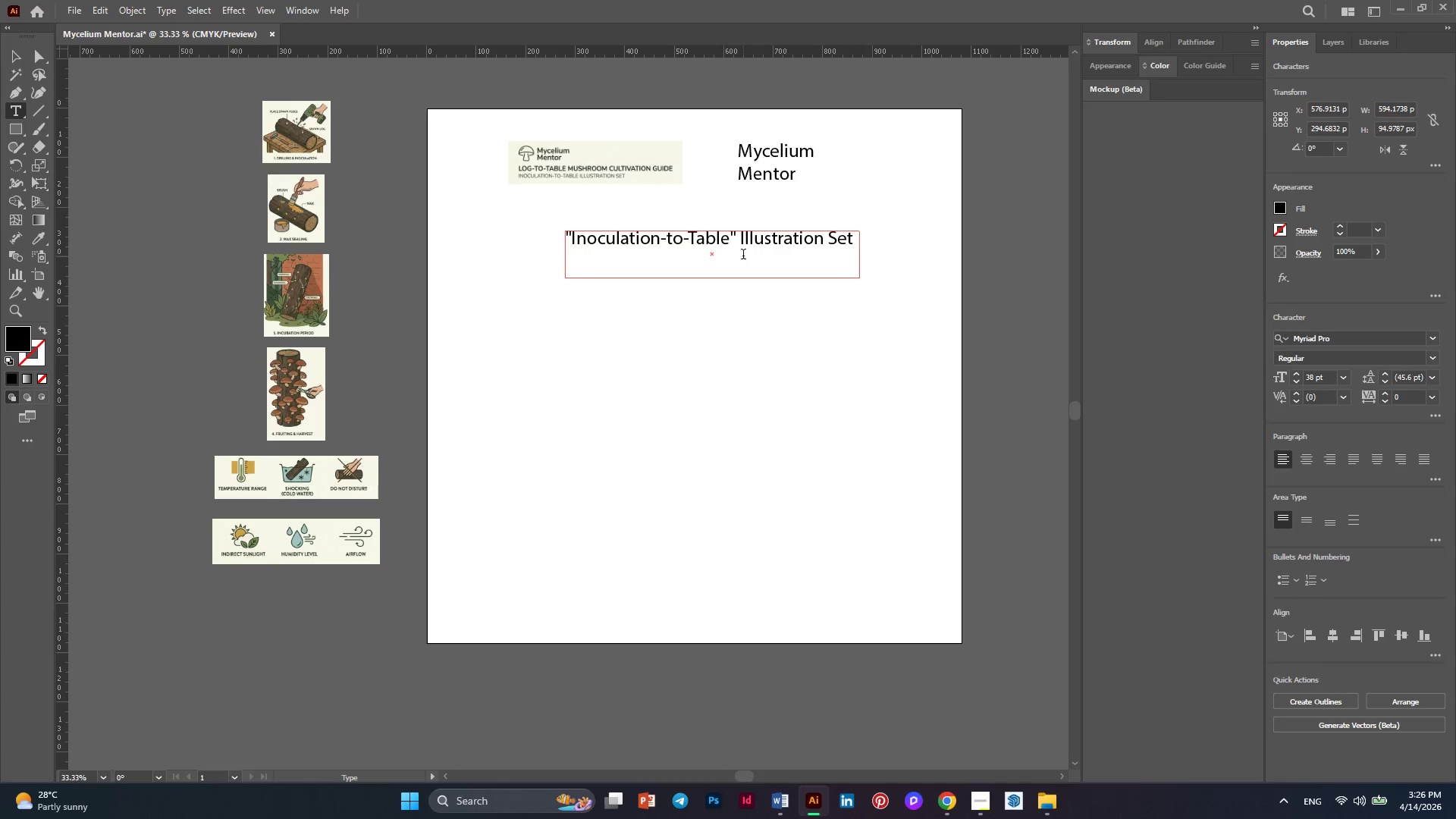 
key(Backspace)
 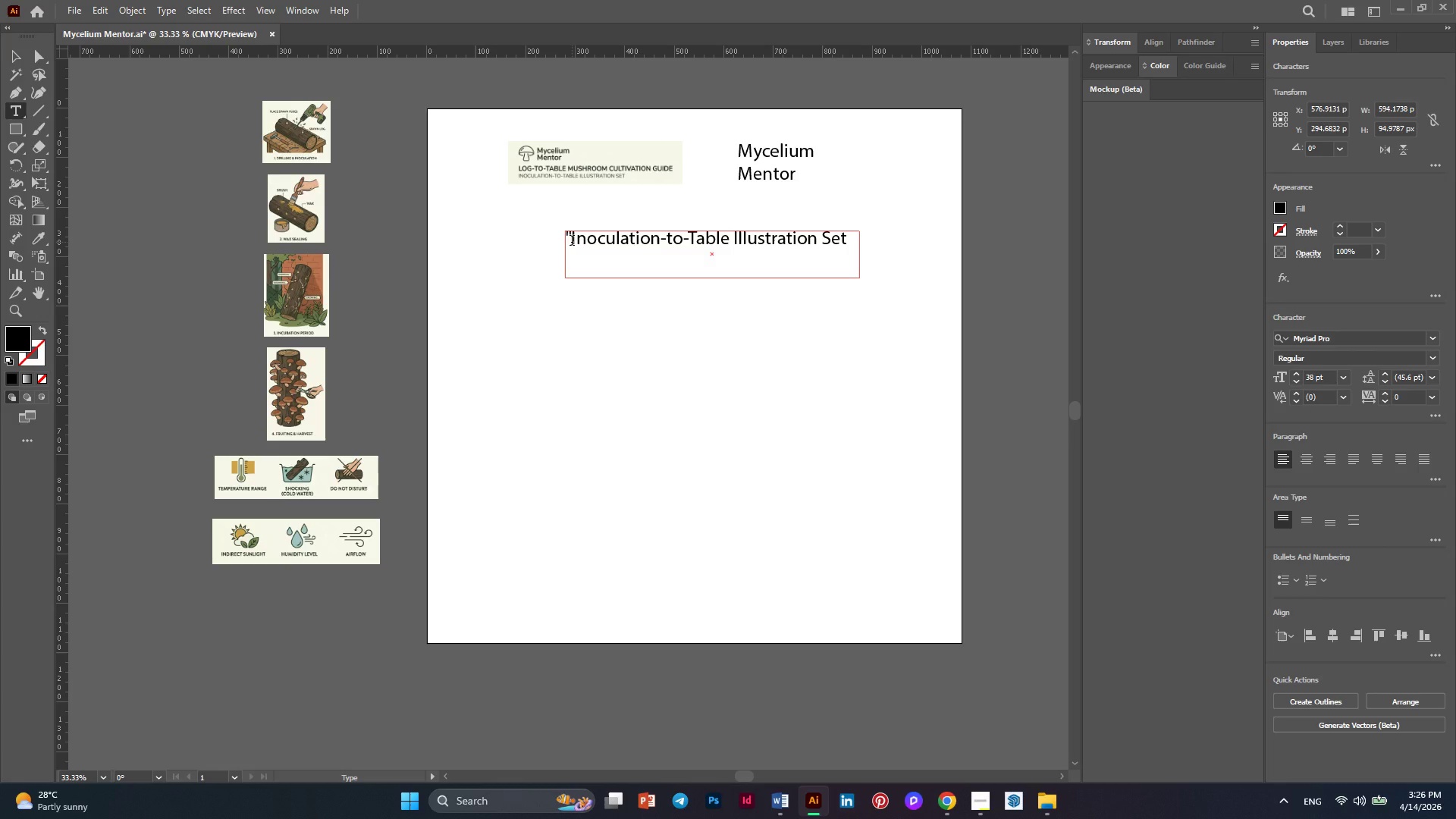 
left_click_drag(start_coordinate=[572, 242], to_coordinate=[563, 234])
 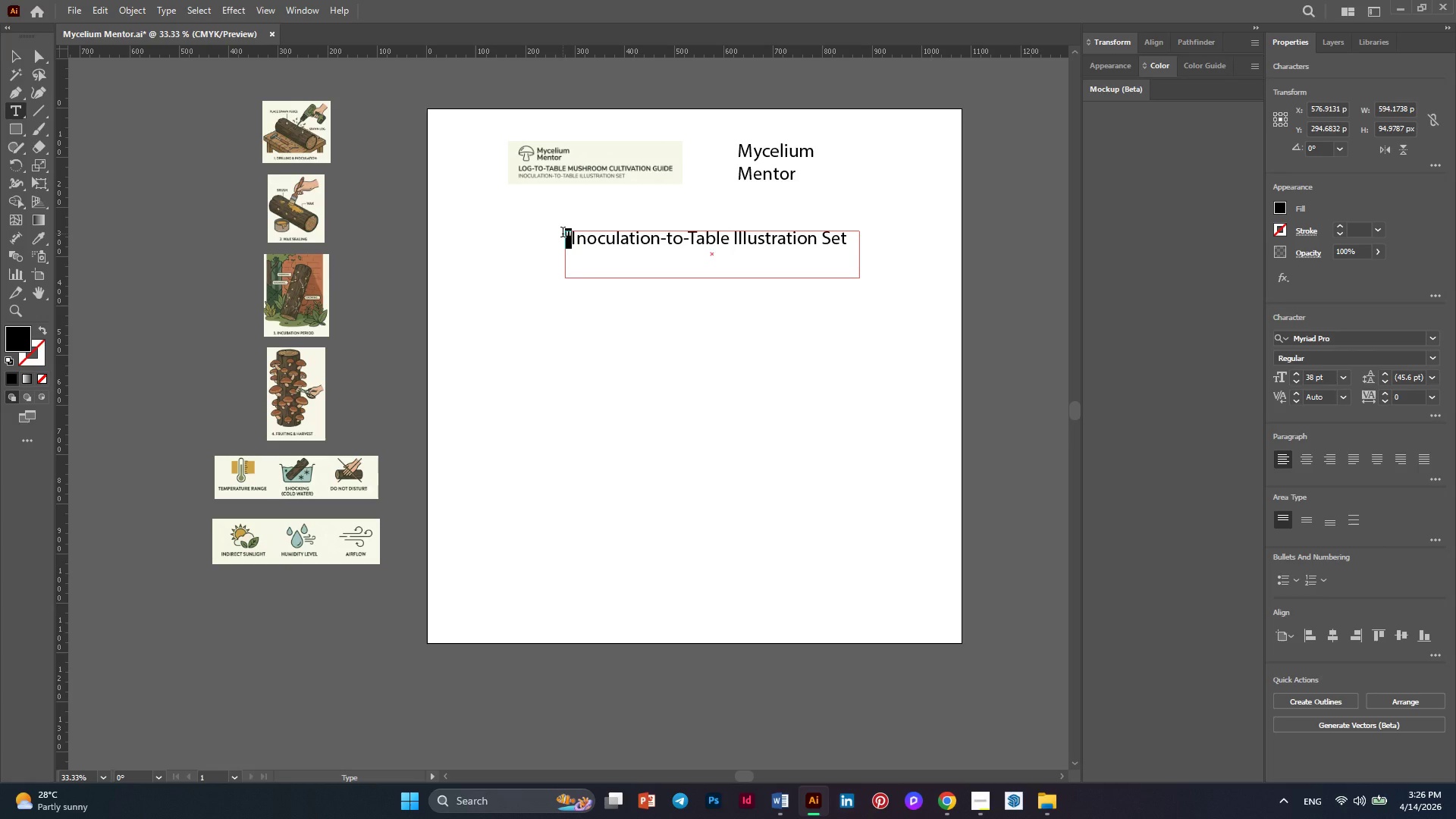 
key(Backspace)
 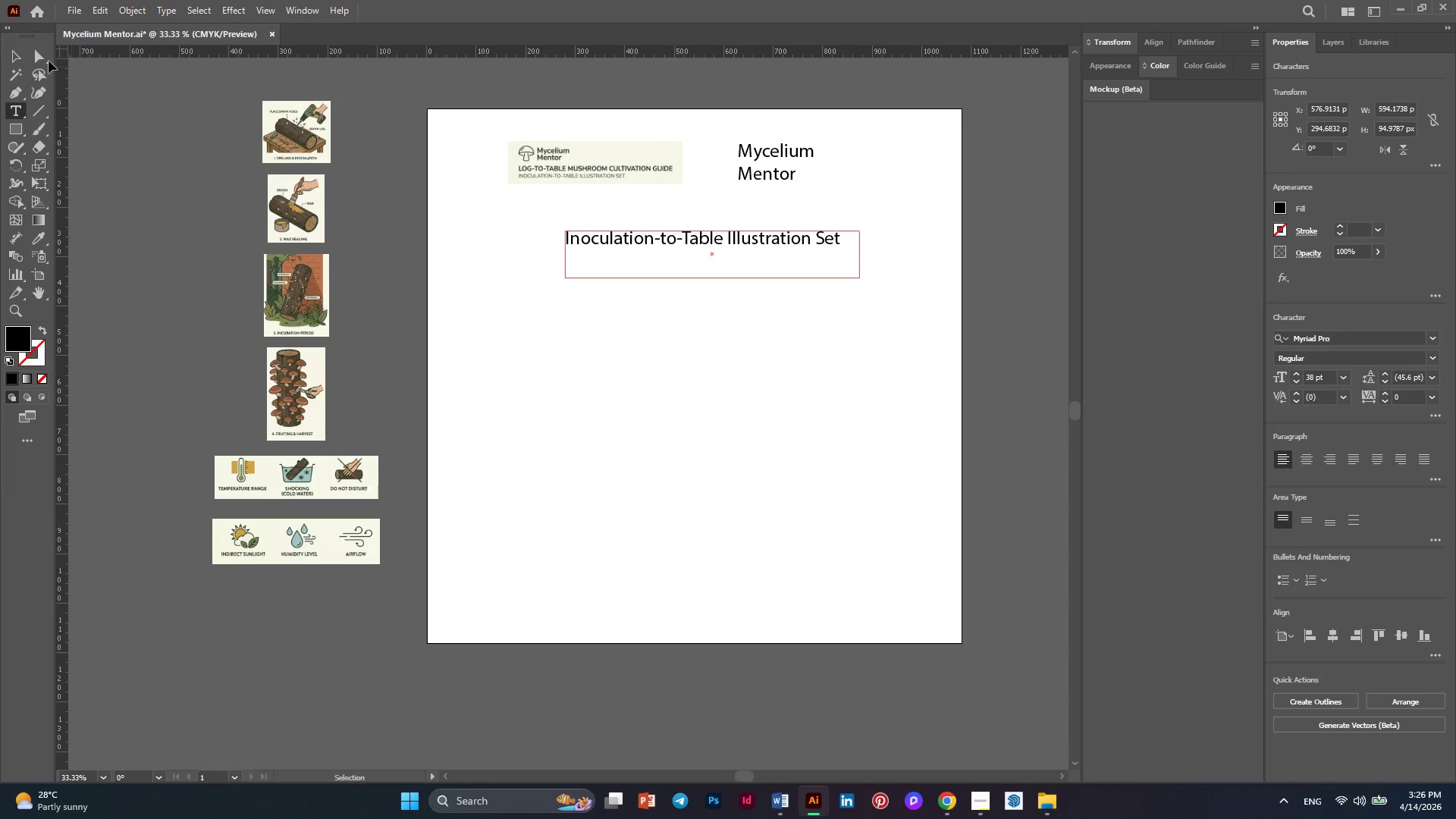 
left_click([15, 57])
 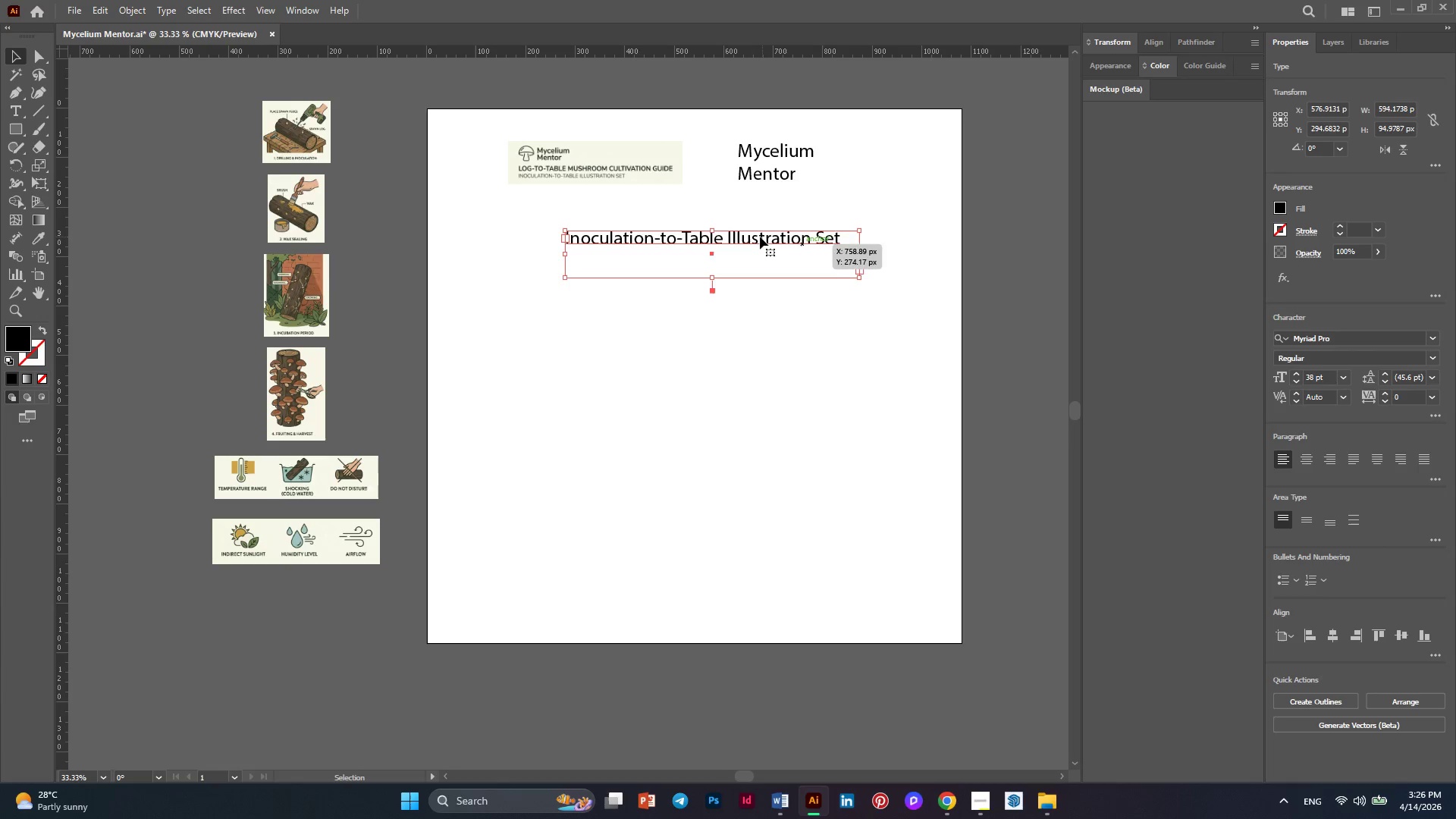 
left_click_drag(start_coordinate=[759, 237], to_coordinate=[819, 216])
 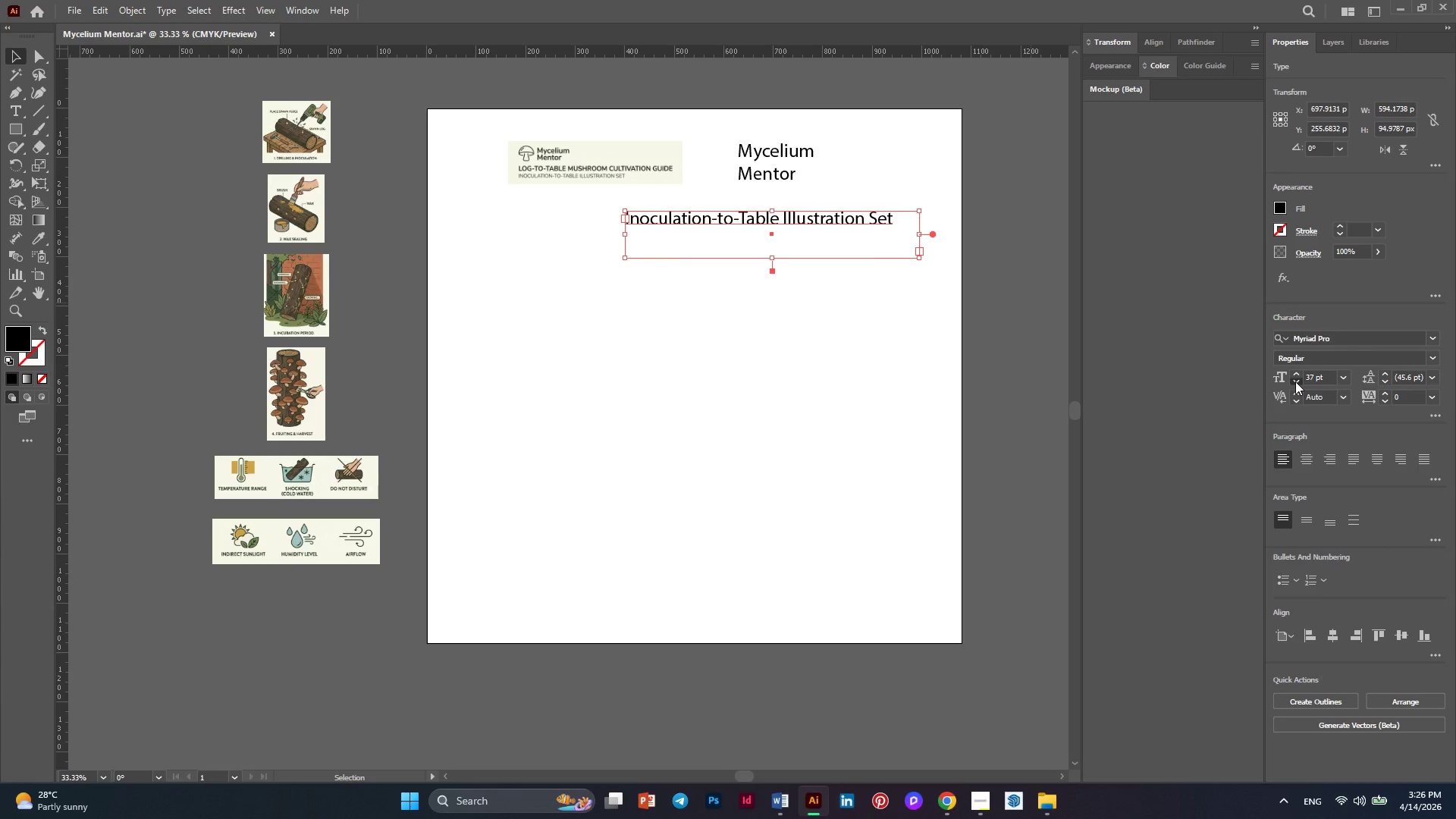 
left_click([1295, 381])
 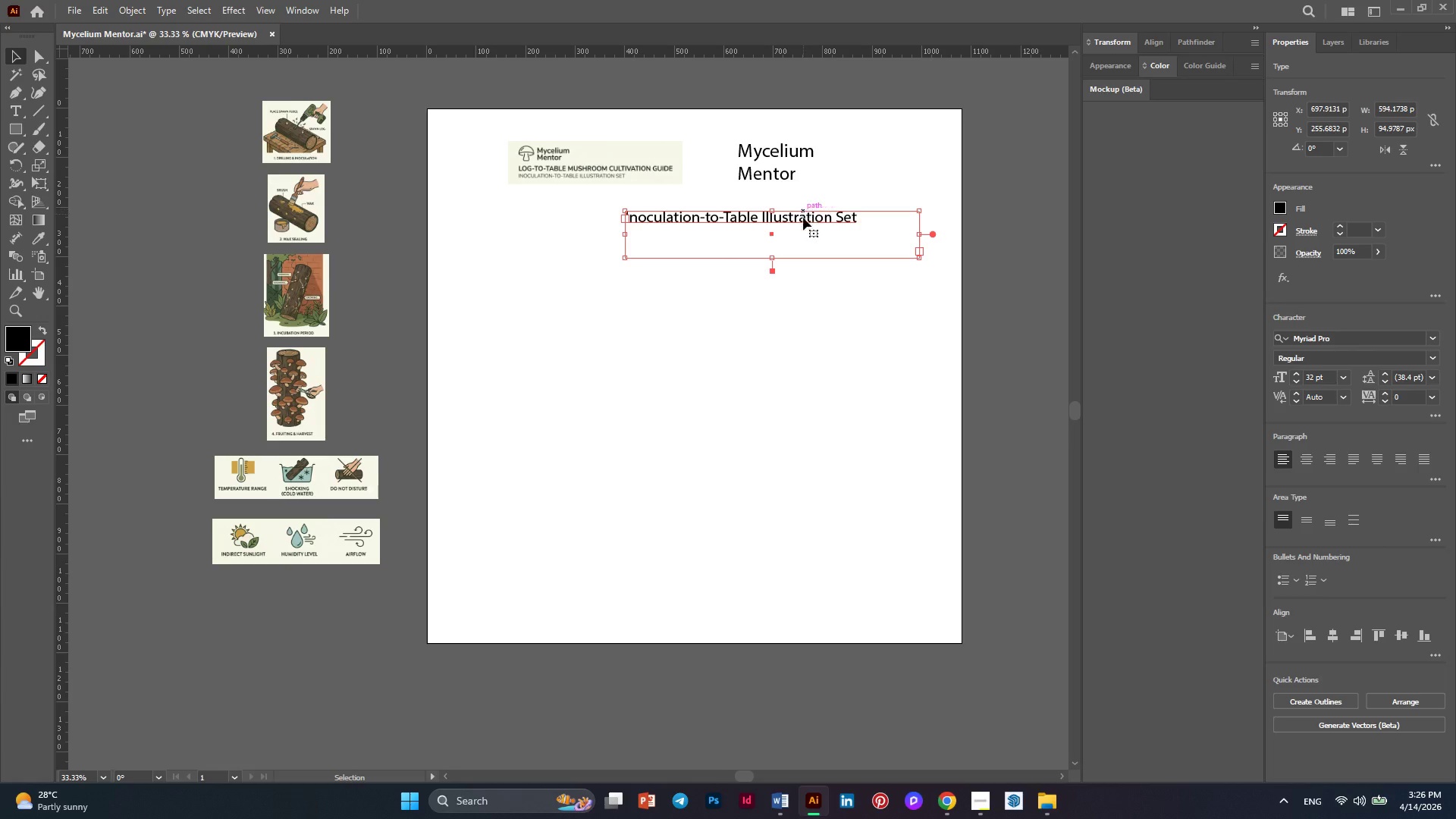 
left_click_drag(start_coordinate=[803, 219], to_coordinate=[849, 202])
 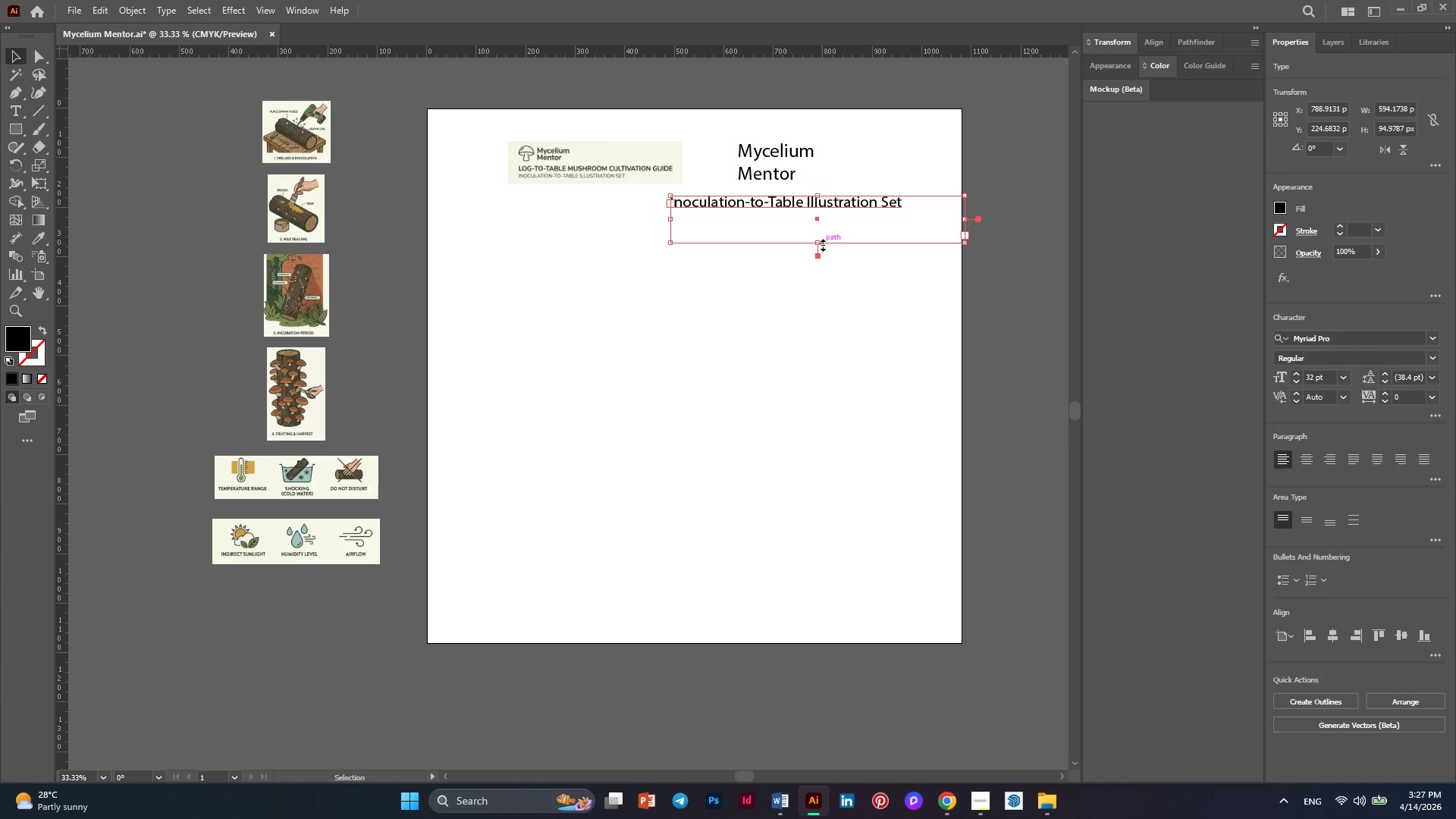 
left_click_drag(start_coordinate=[821, 243], to_coordinate=[820, 219])
 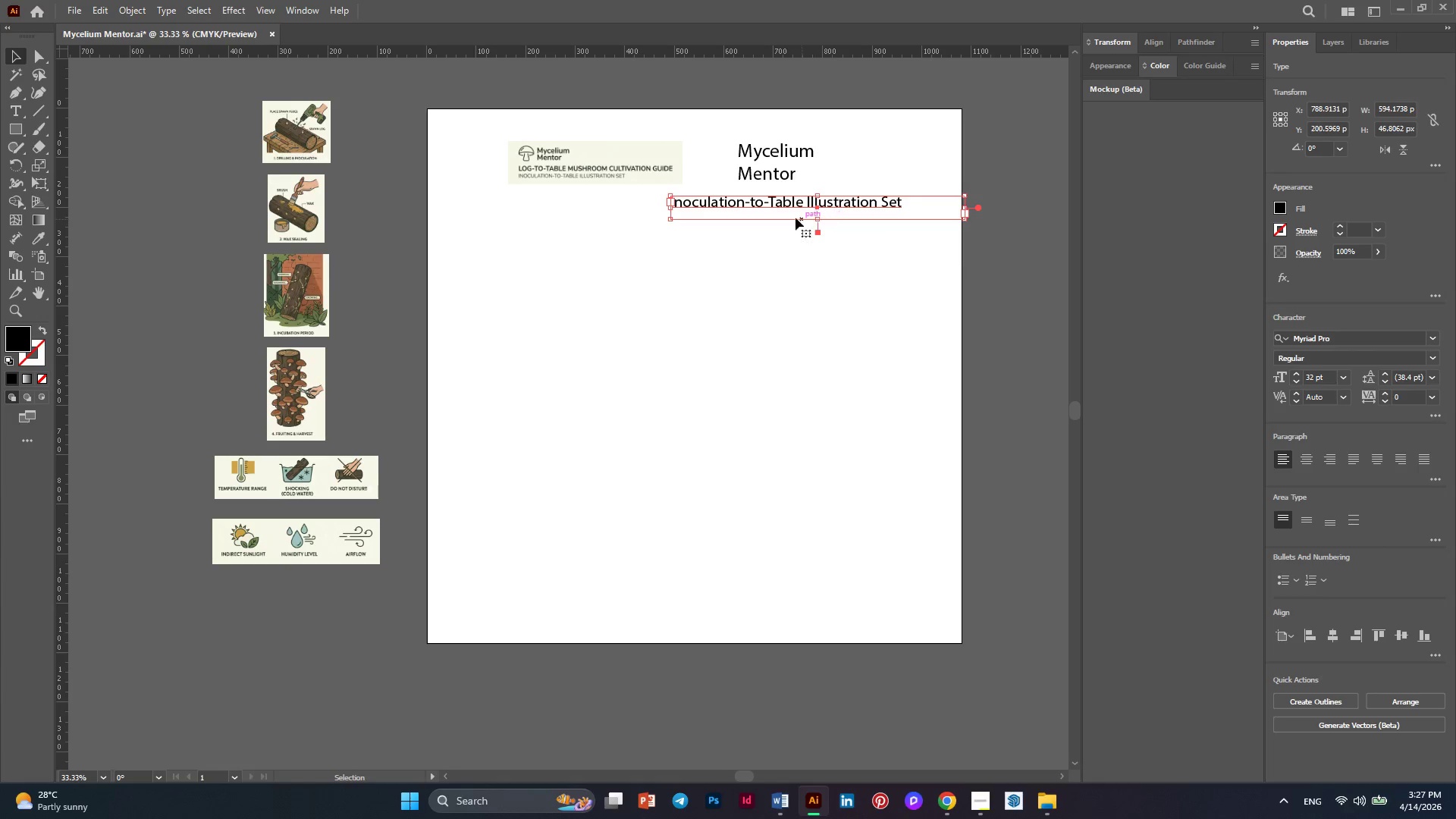 
wait(6.62)
 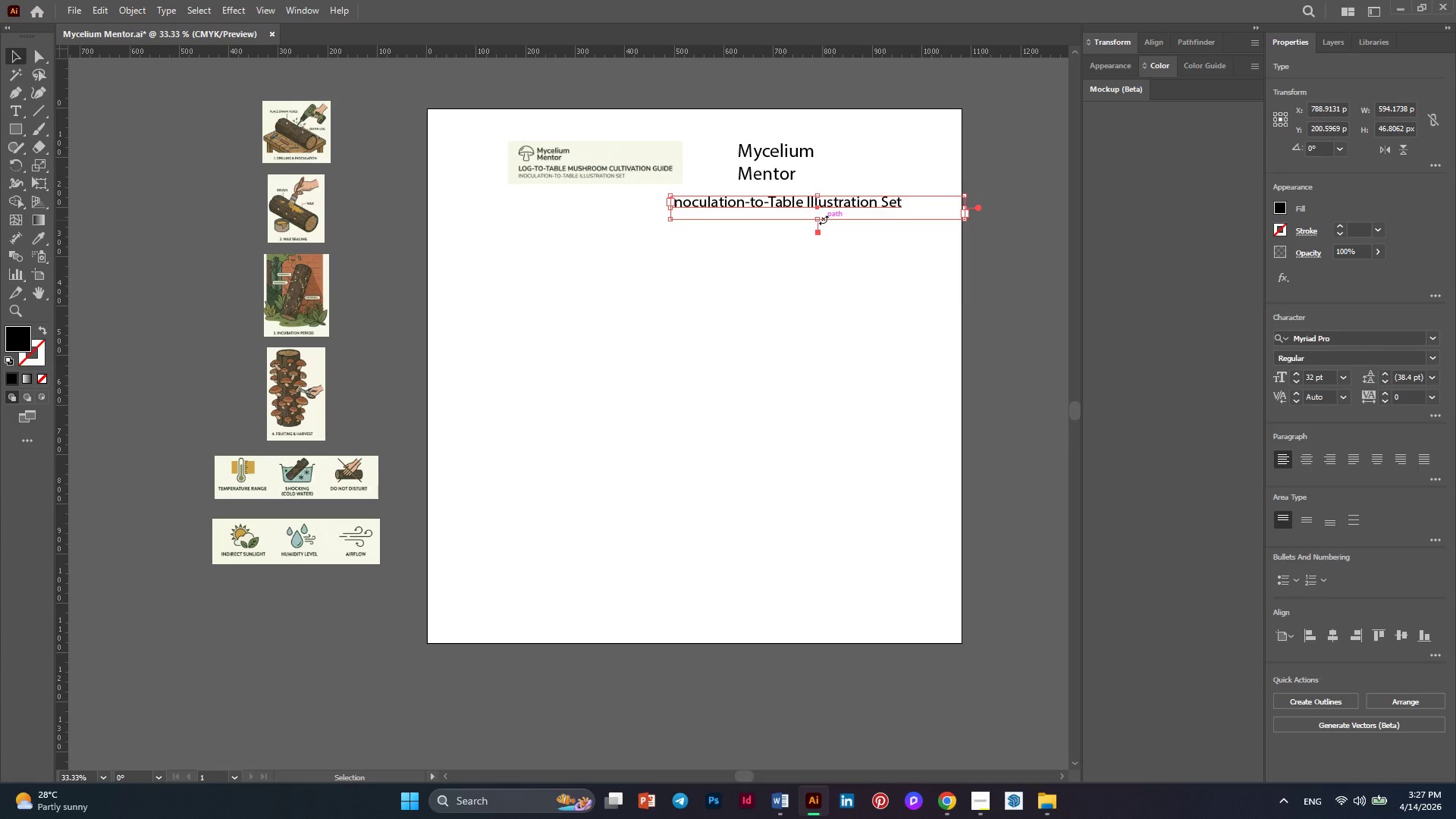 
hold_key(key=AltLeft, duration=0.97)
left_click_drag(start_coordinate=[774, 203], to_coordinate=[762, 280])
 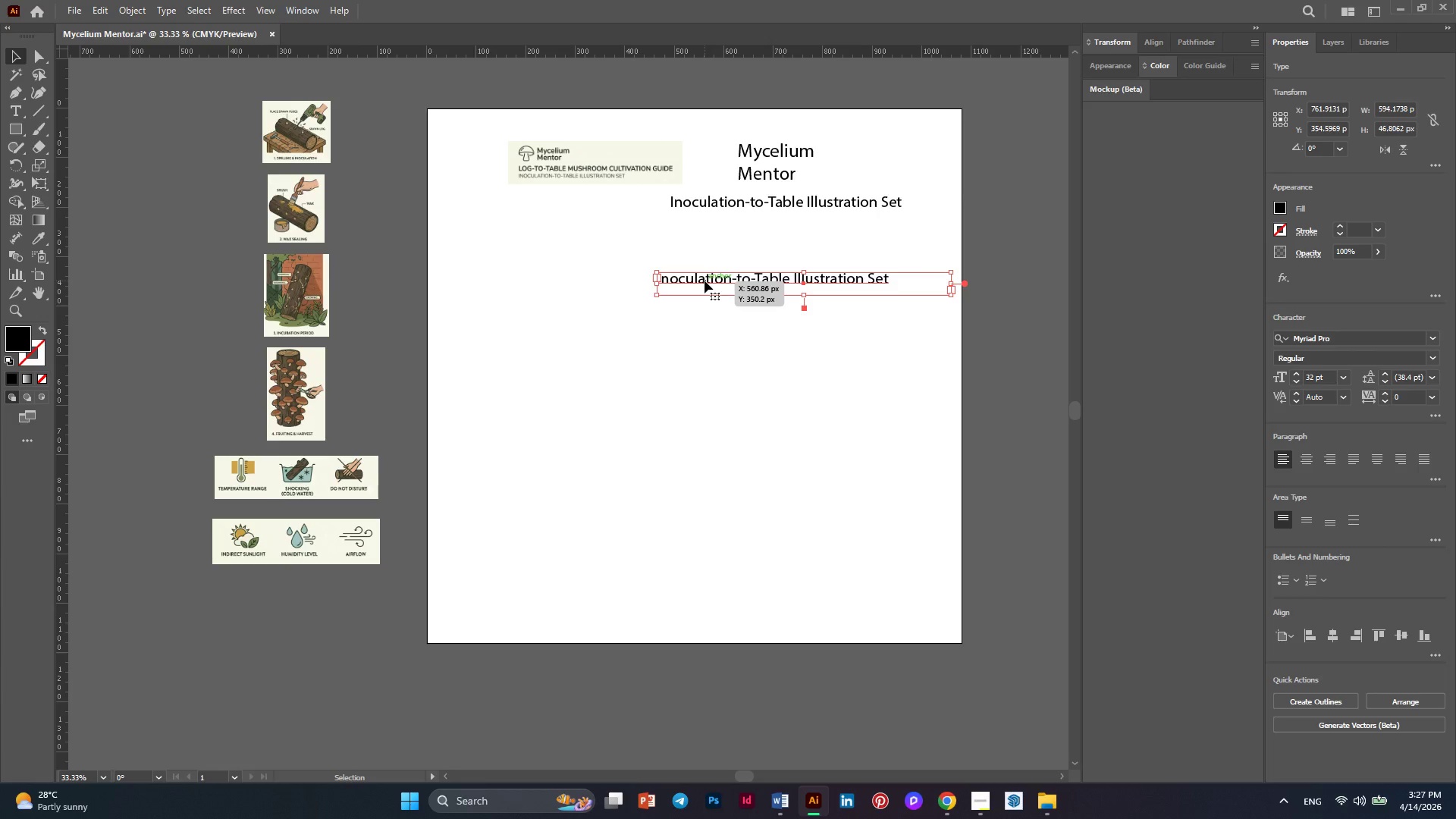 
double_click([704, 281])
 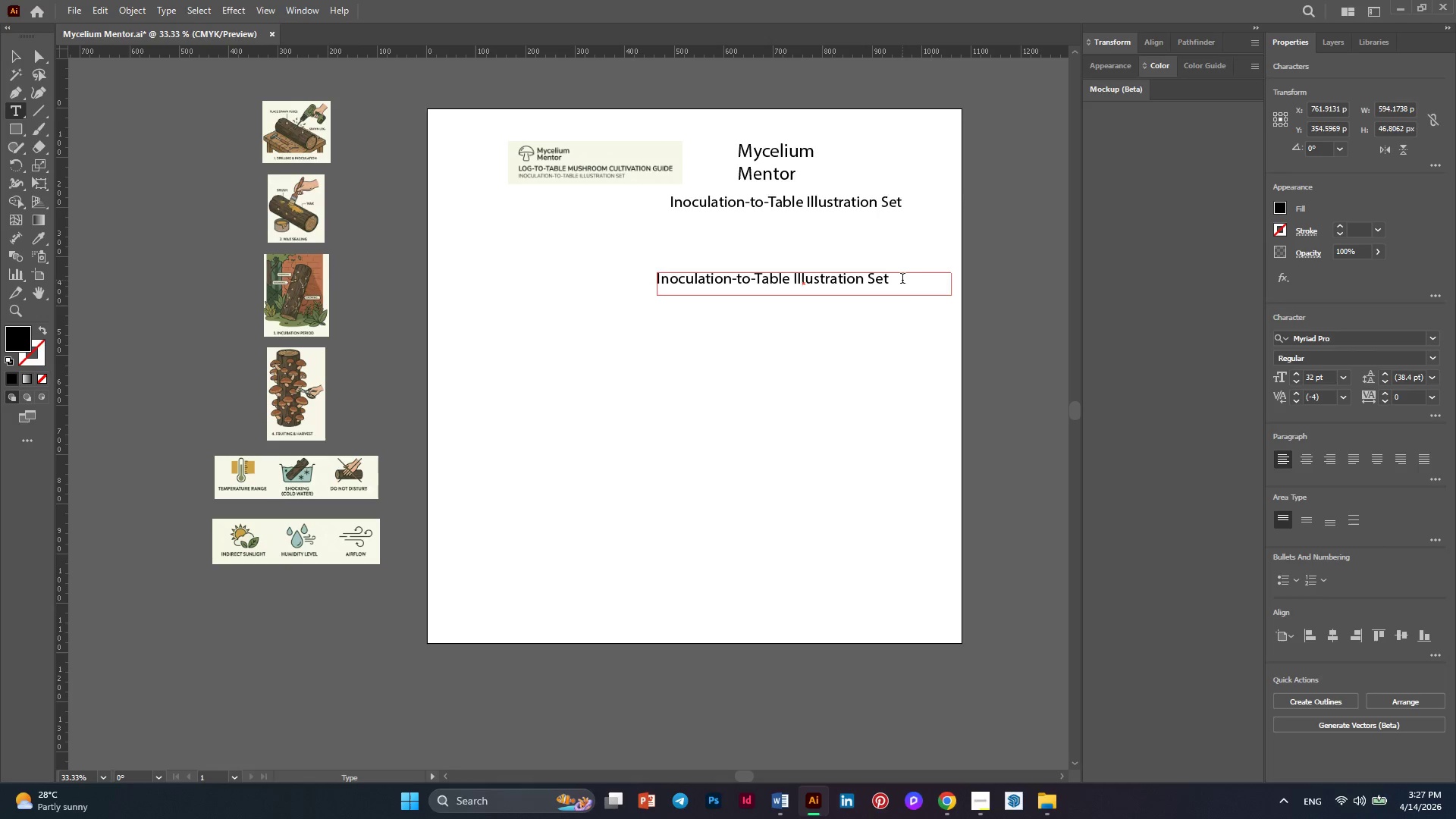 
left_click_drag(start_coordinate=[902, 280], to_coordinate=[641, 288])
 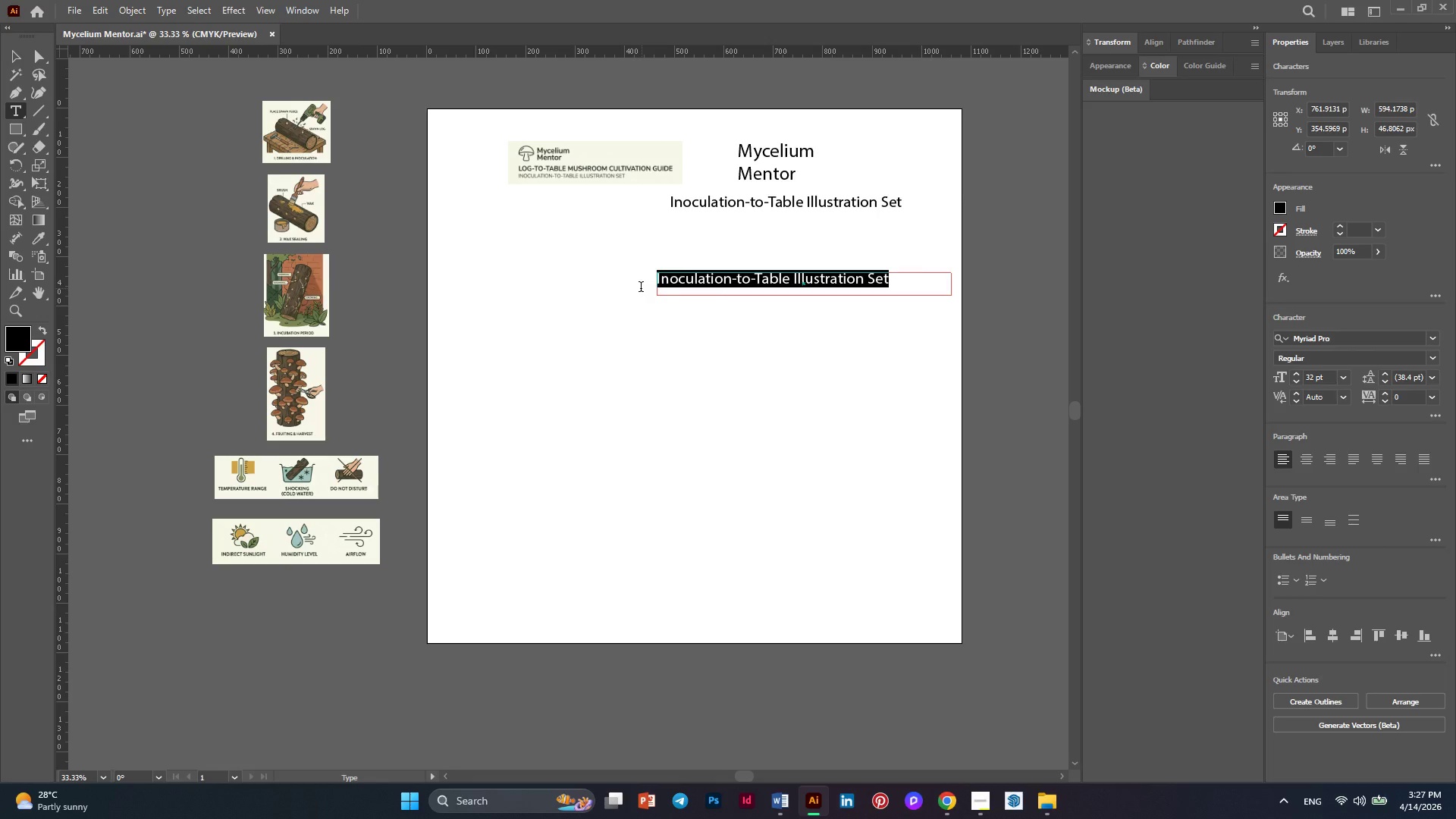 
type(LOG-TO-TABLE MUSHROOM CULTIVATION GUIDE)
 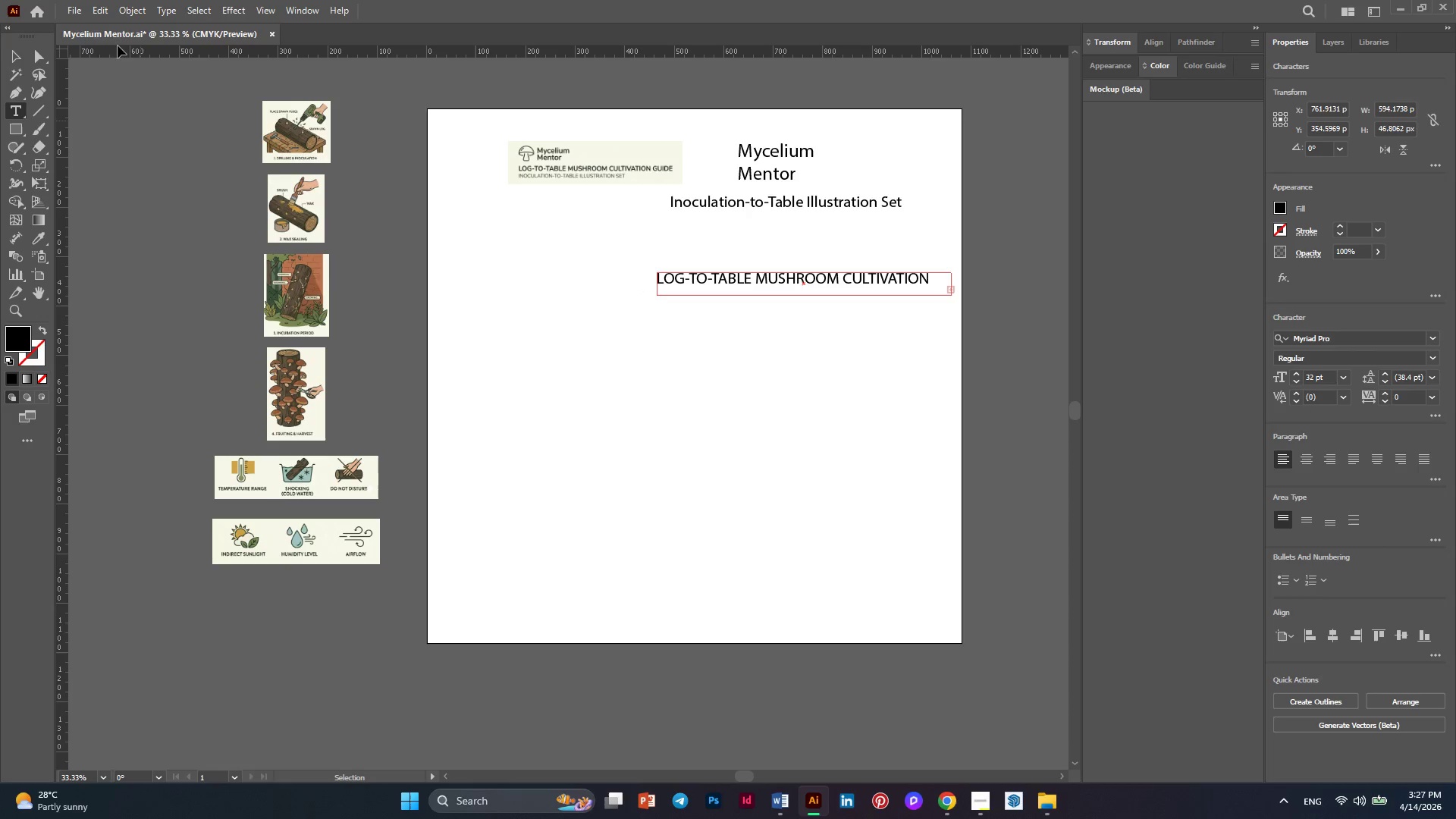 
left_click([13, 56])
 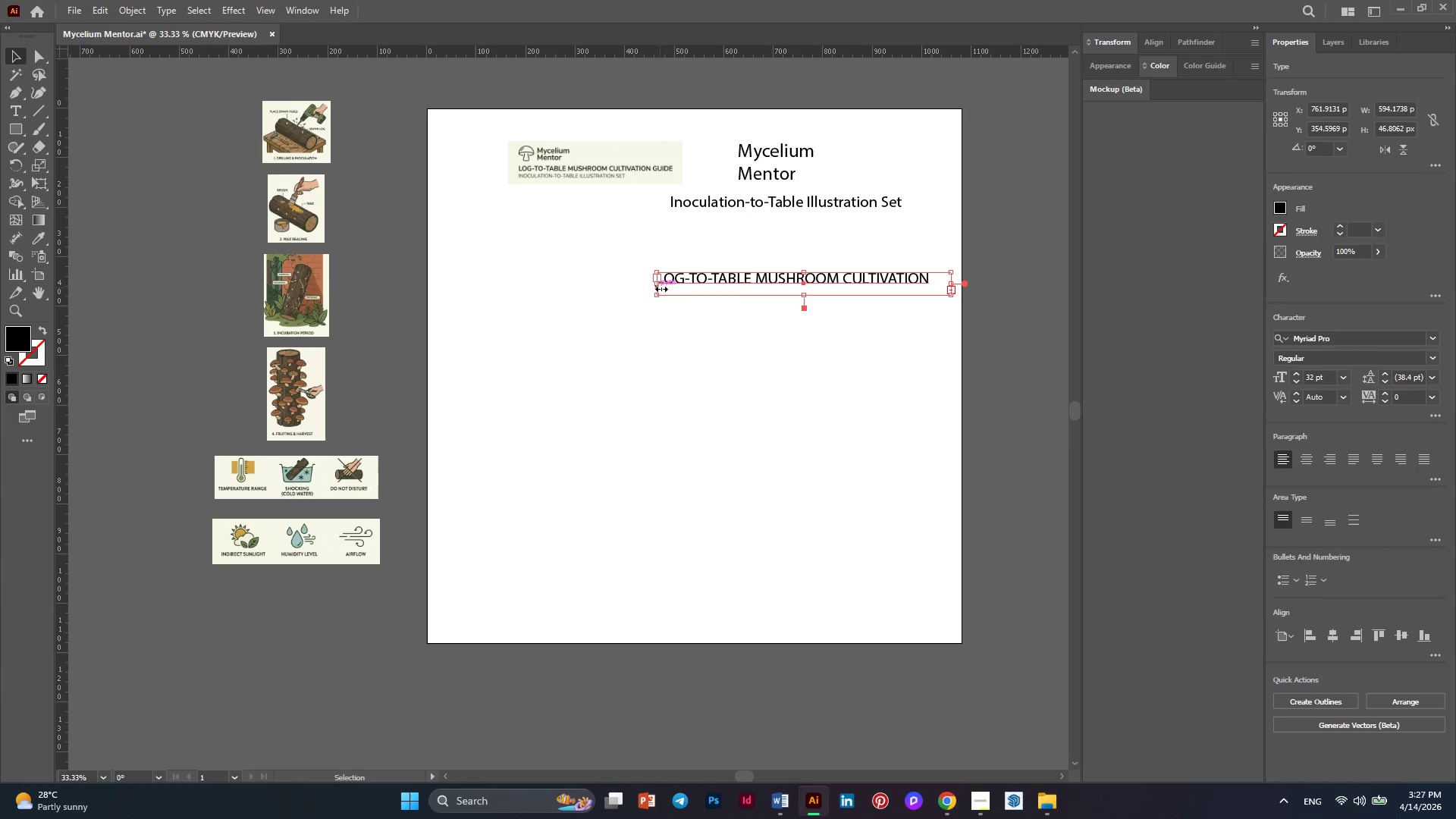 
left_click_drag(start_coordinate=[659, 286], to_coordinate=[565, 293])
 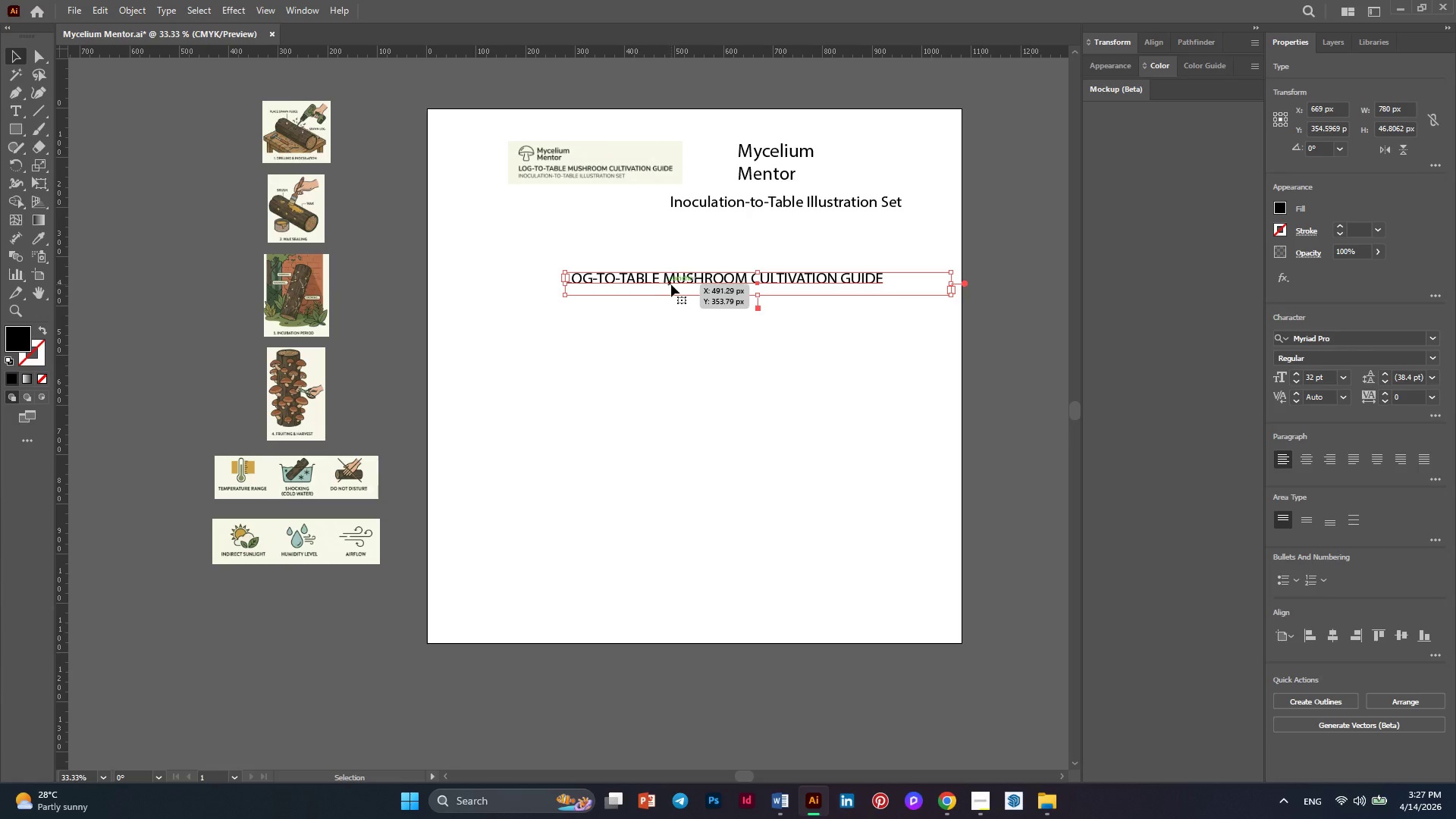 
left_click_drag(start_coordinate=[673, 284], to_coordinate=[733, 227])
 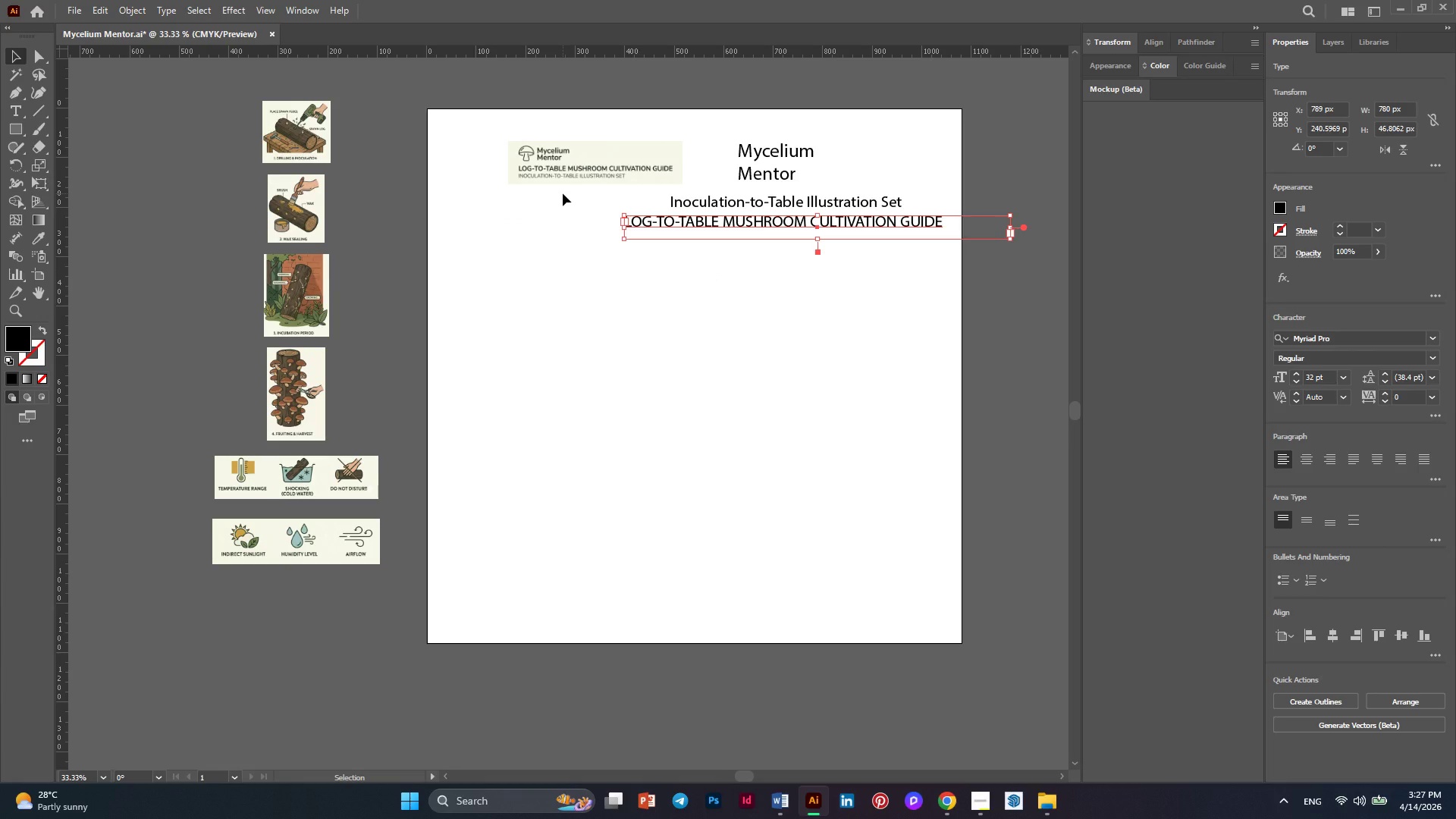 
hold_key(key=AltLeft, duration=0.31)
scroll: coordinate [526, 155], scroll_direction: up, amount: 1.0
 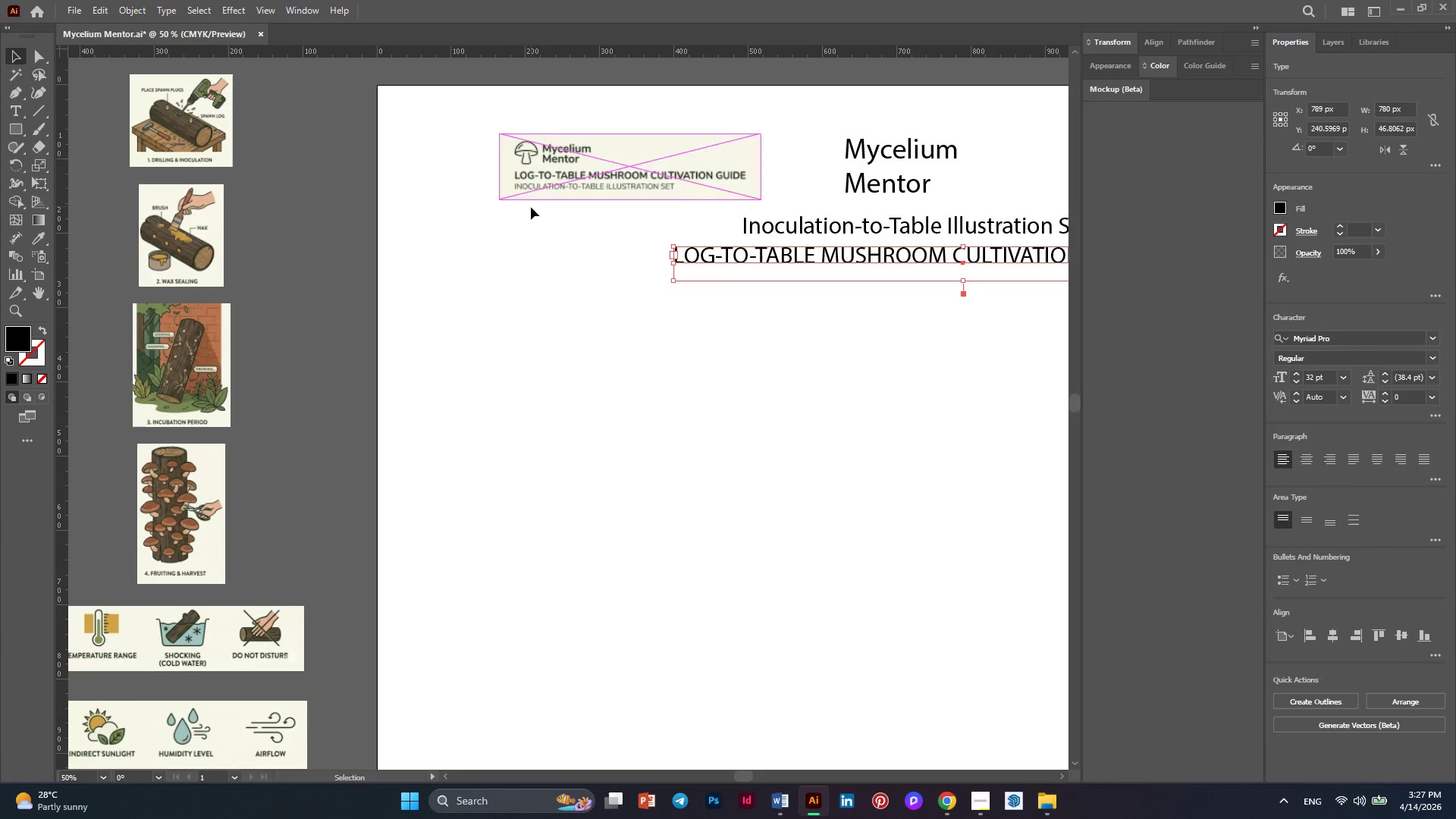 
hold_key(key=AltLeft, duration=0.38)
scroll: coordinate [531, 207], scroll_direction: down, amount: 1.0
 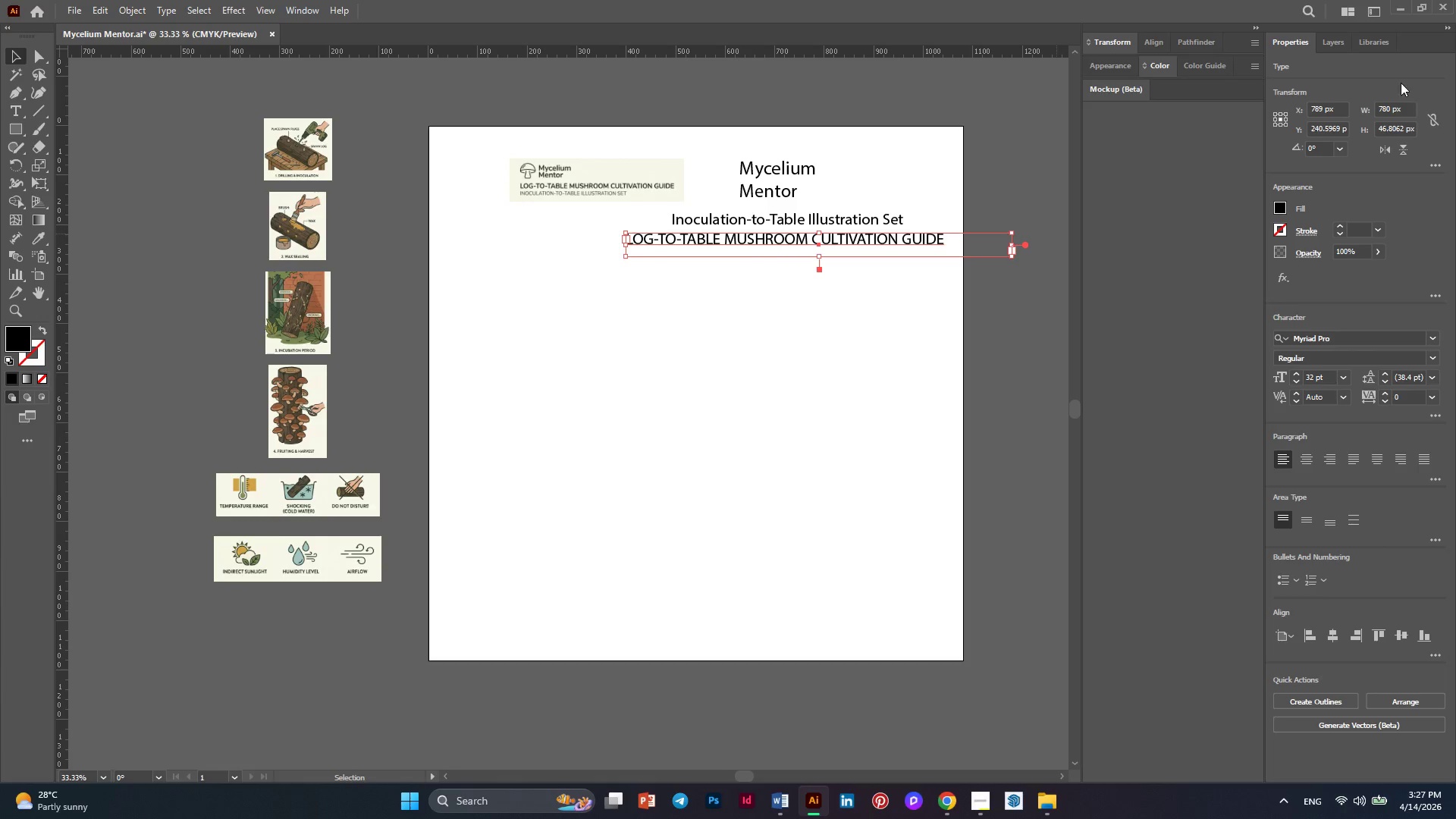 
left_click([1336, 47])
 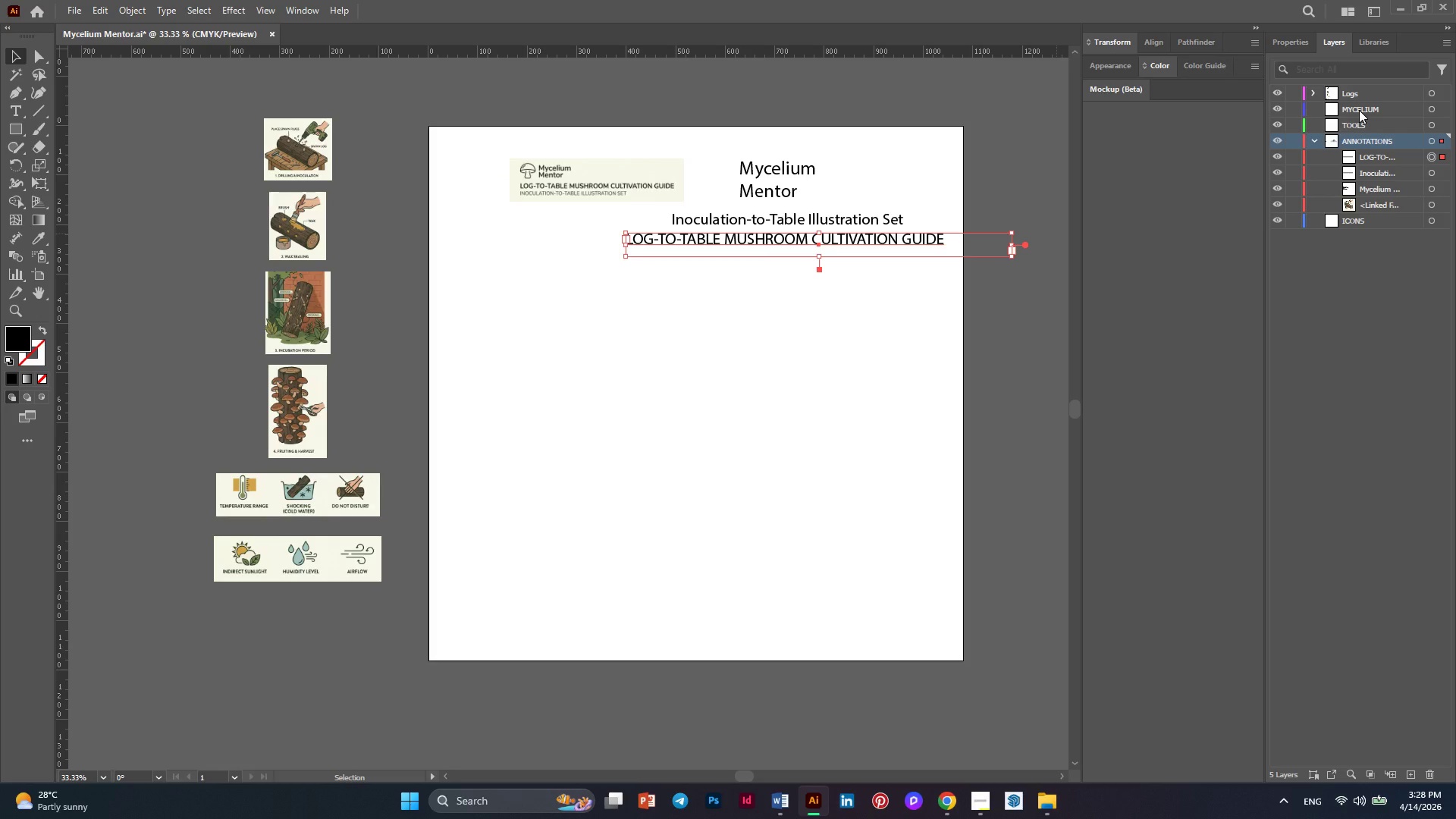 
left_click([1363, 109])
 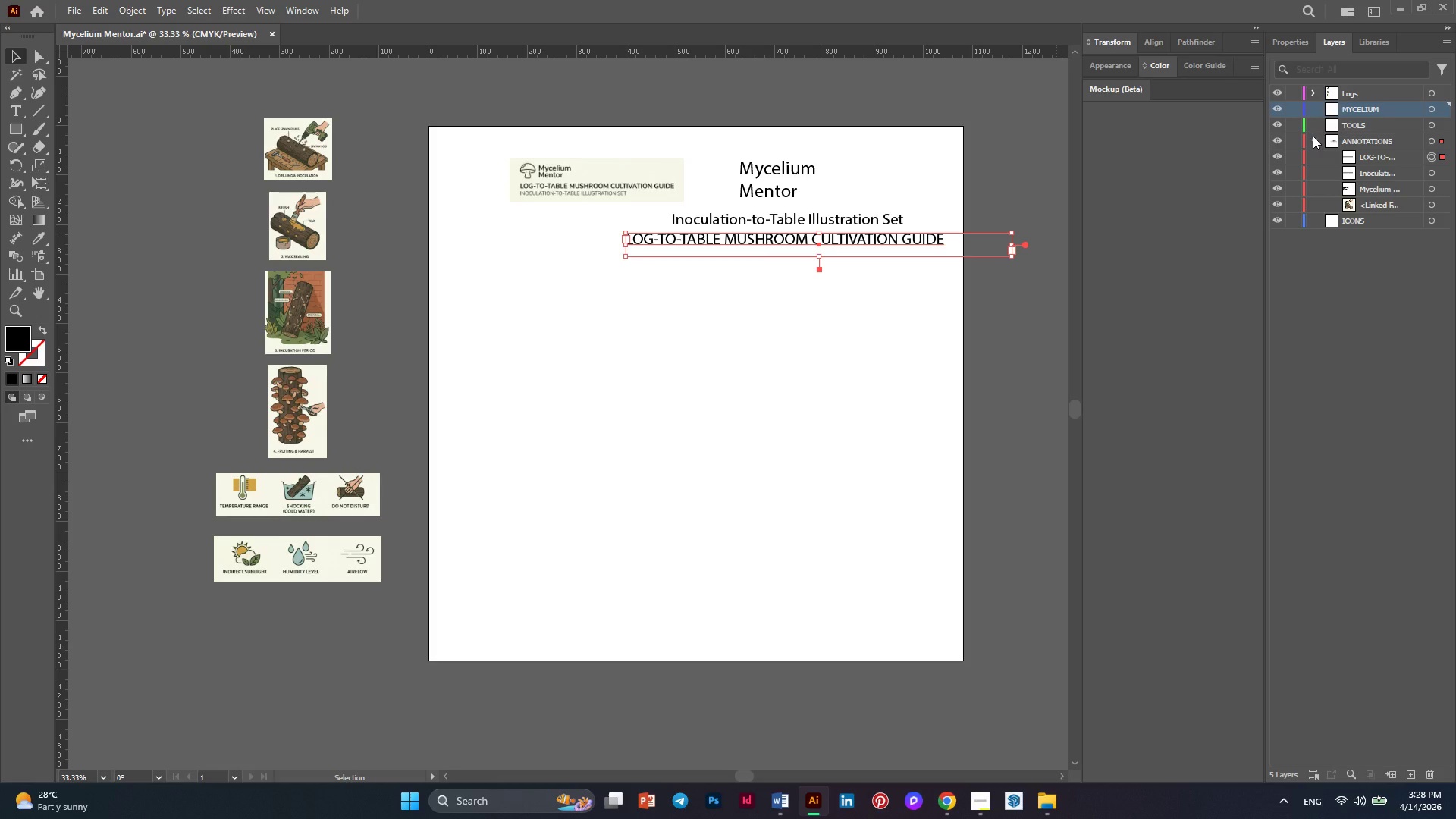 
left_click([1313, 140])
 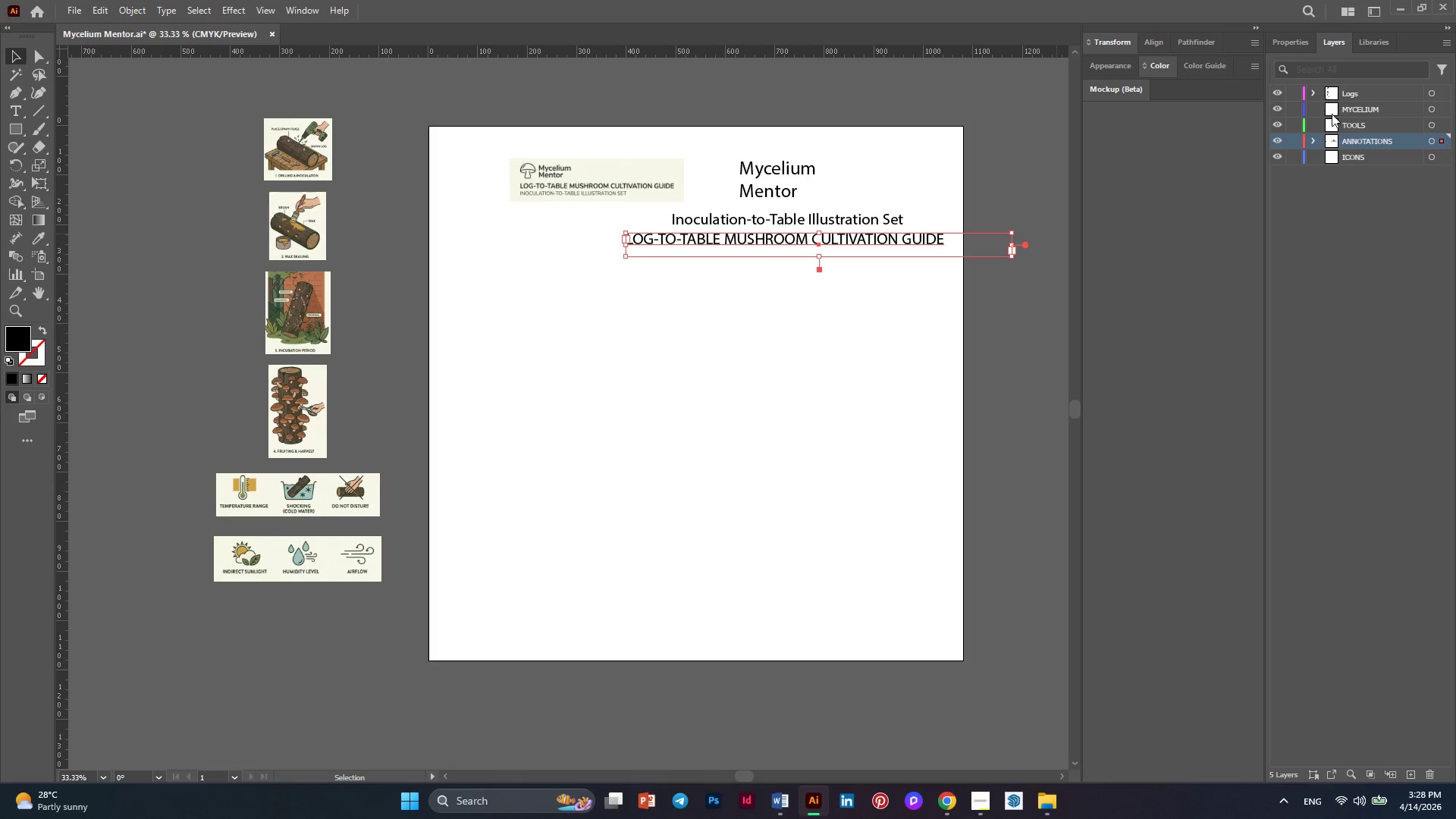 
left_click([1341, 111])
 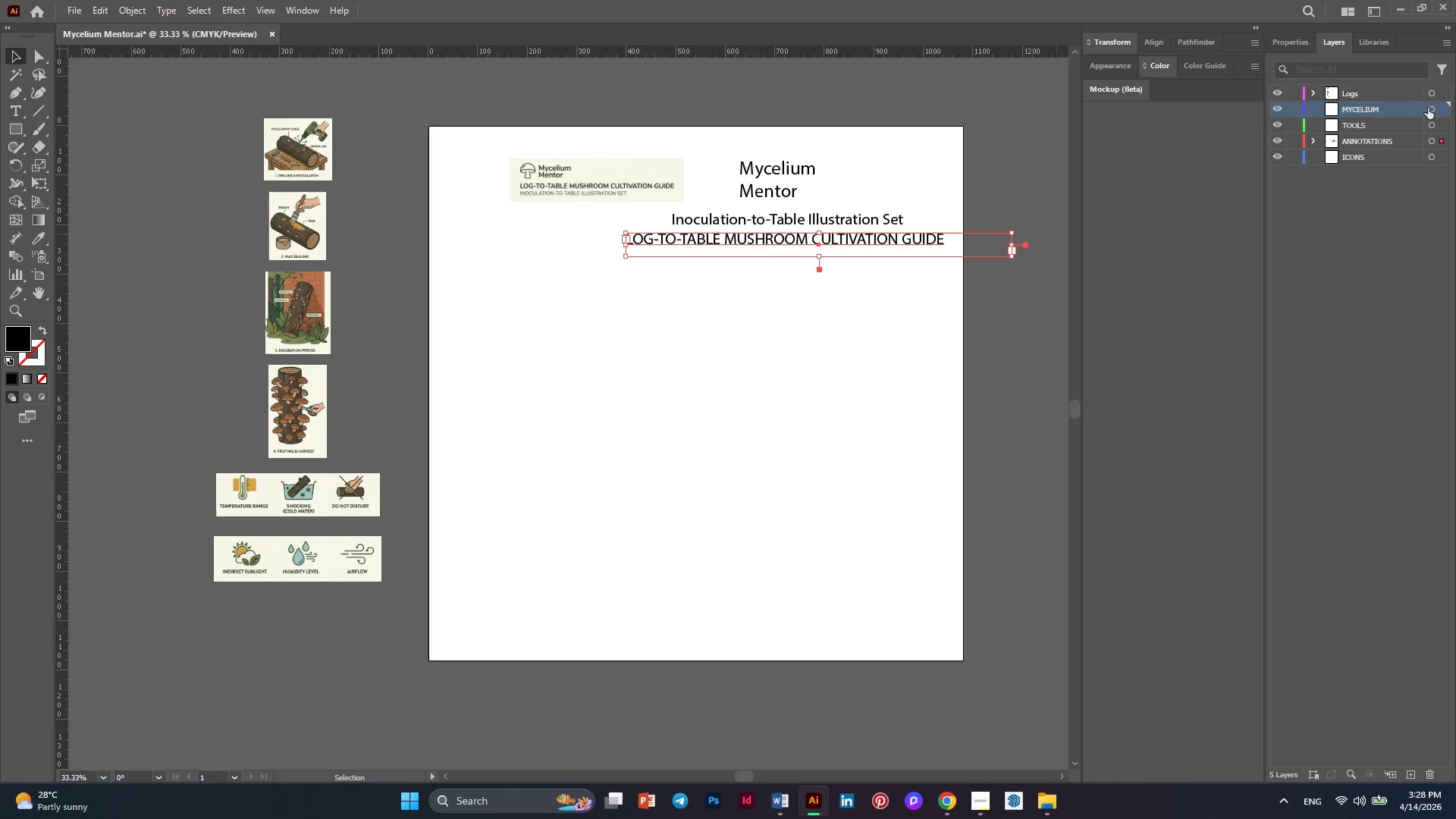 
left_click([1430, 111])
 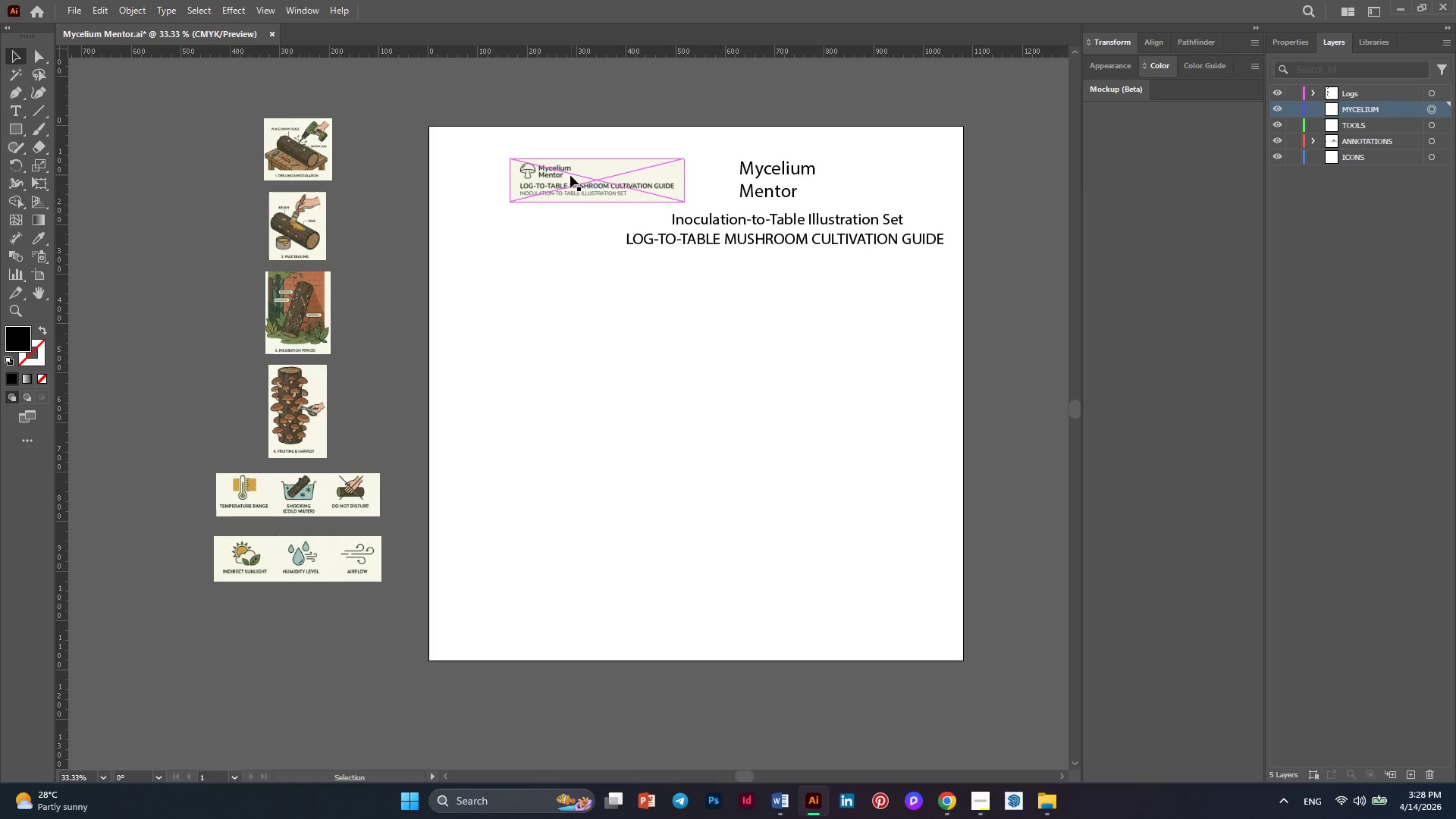 
hold_key(key=AltLeft, duration=0.53)
scroll: coordinate [538, 180], scroll_direction: up, amount: 3.0
 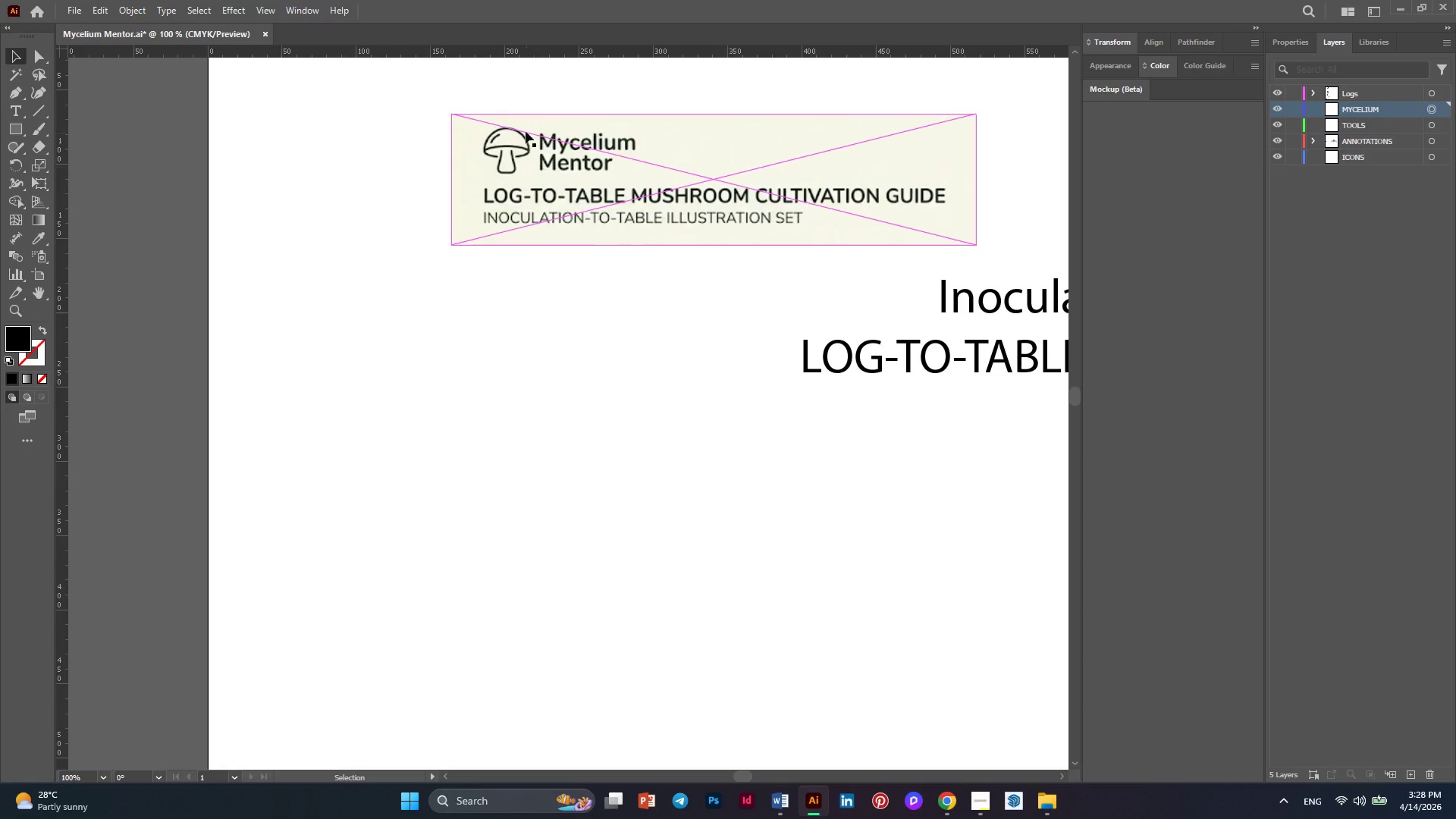 
hold_key(key=AltLeft, duration=0.44)
scroll: coordinate [523, 129], scroll_direction: up, amount: 1.0
 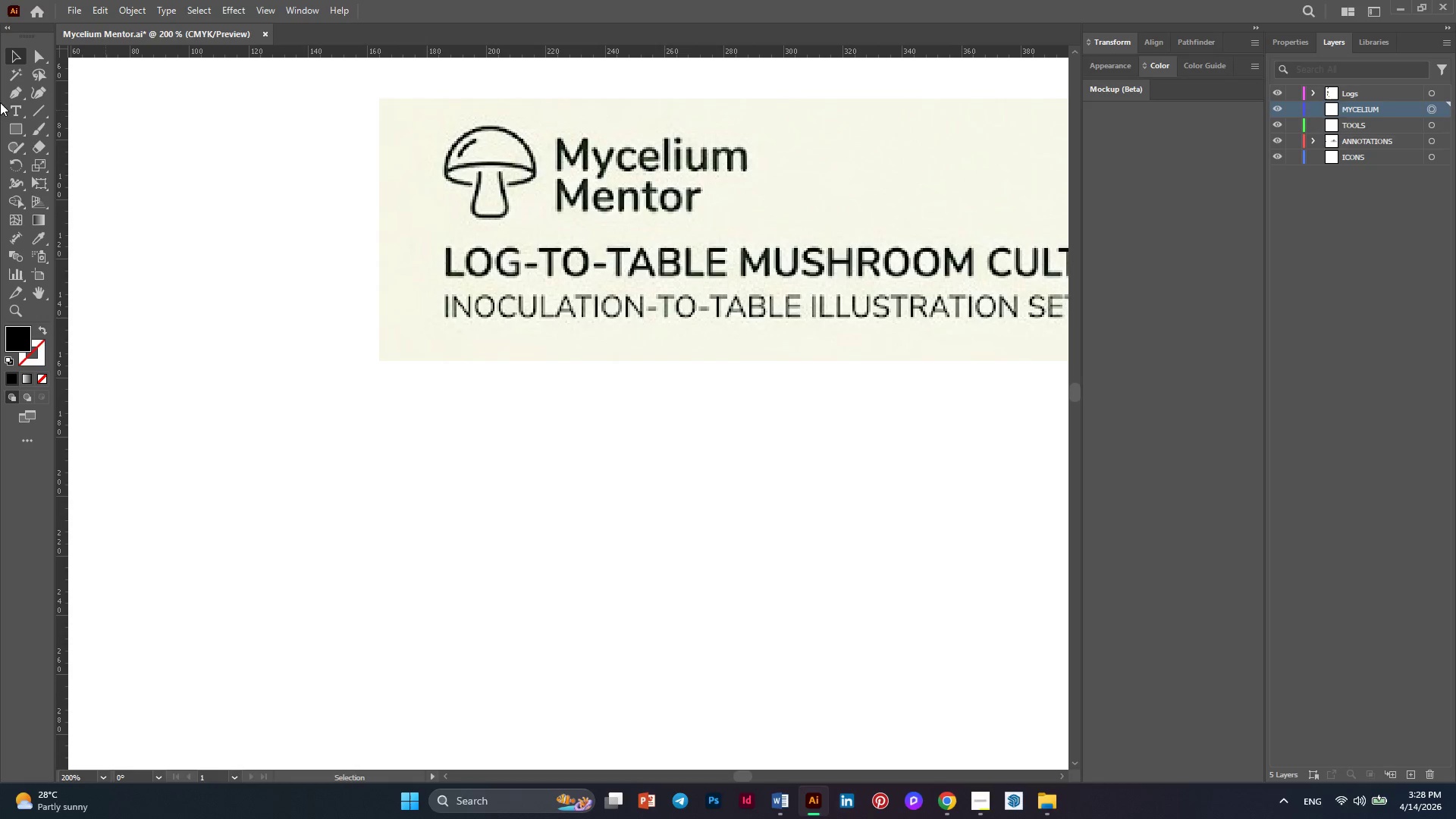 
left_click([7, 94])
 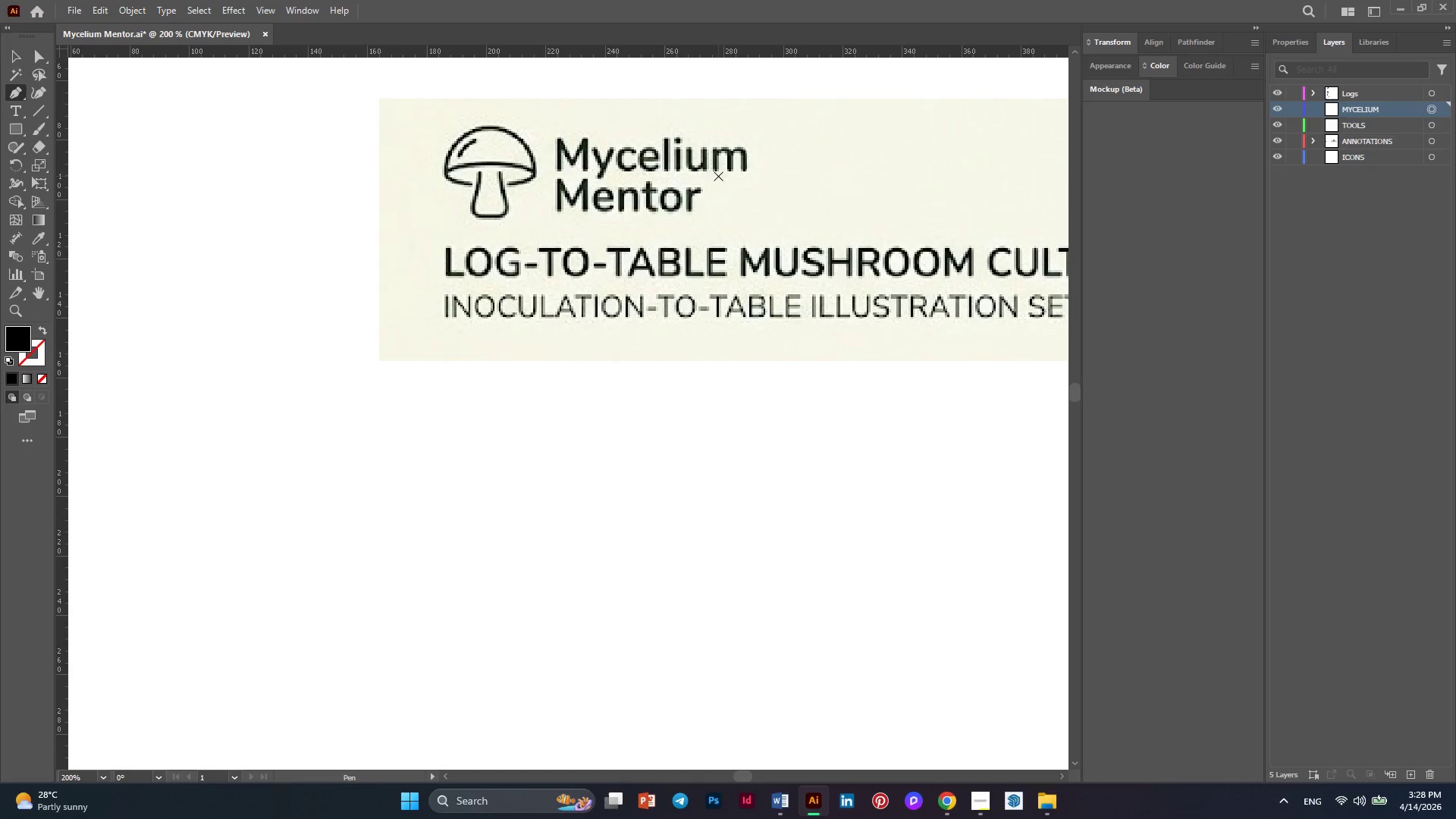 
hold_key(key=AltLeft, duration=0.44)
 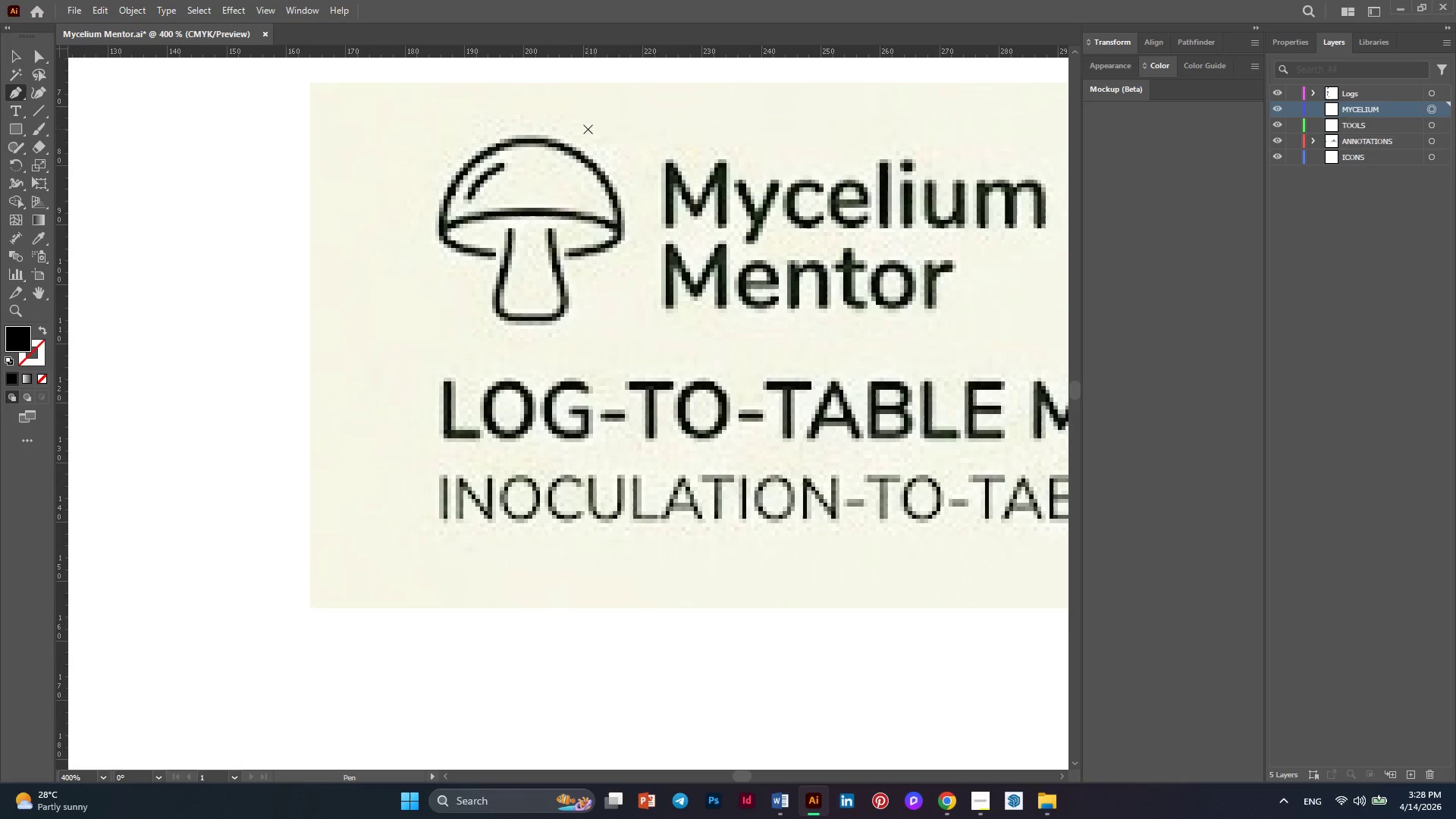 
key(Alt+AltLeft)
 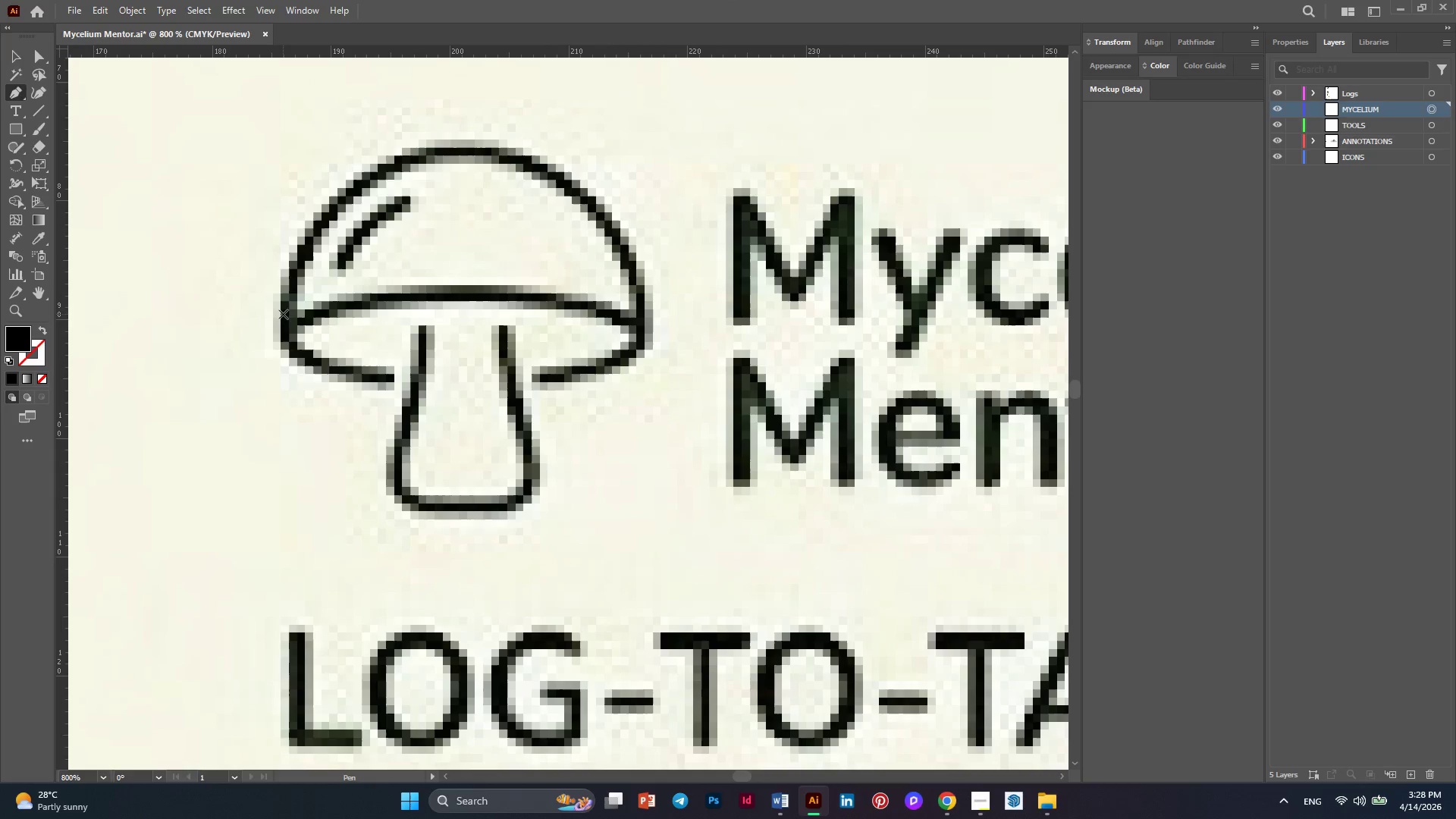 
scroll: coordinate [598, 203], scroll_direction: up, amount: 8.0
 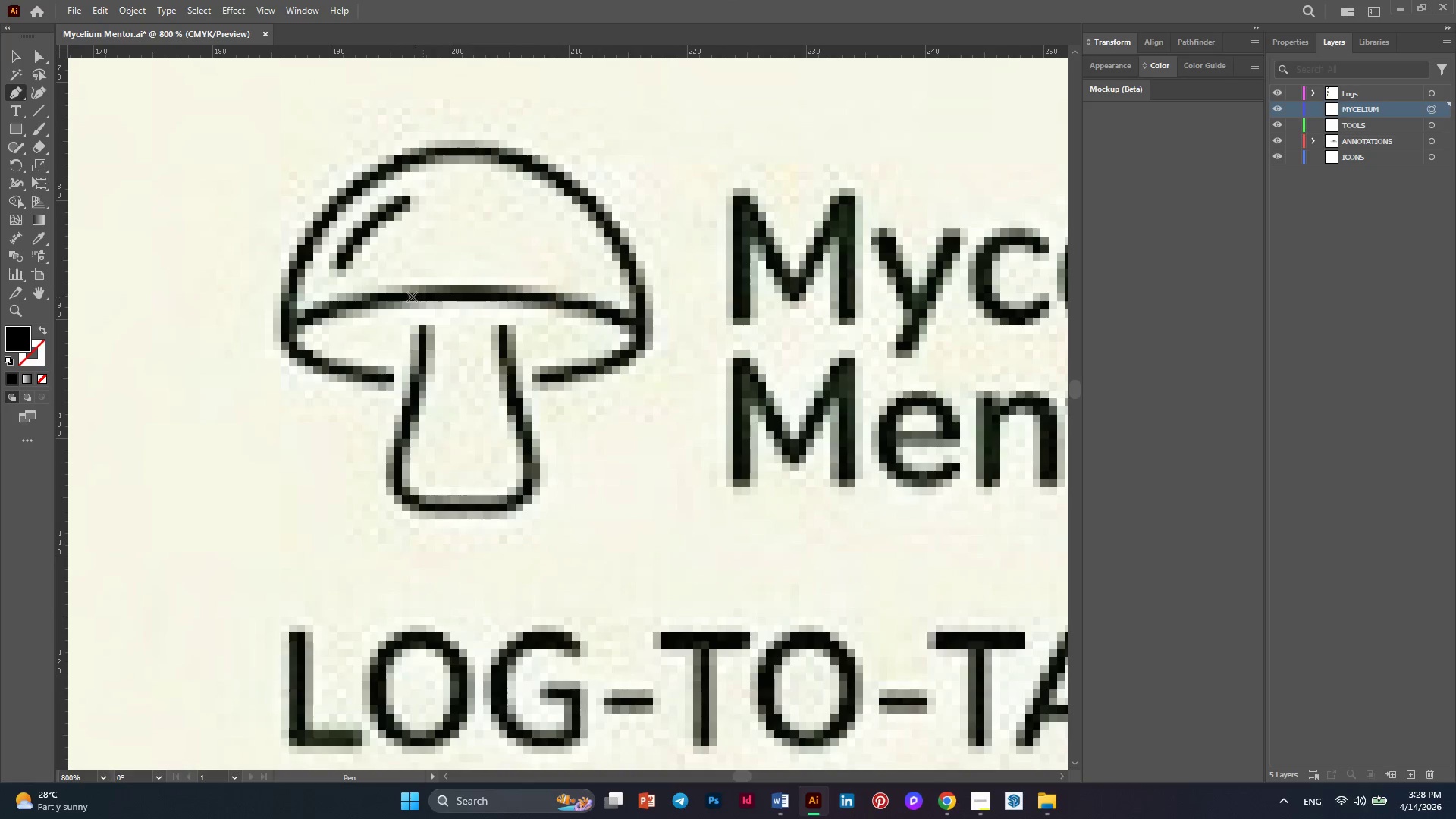 
left_click([283, 317])
 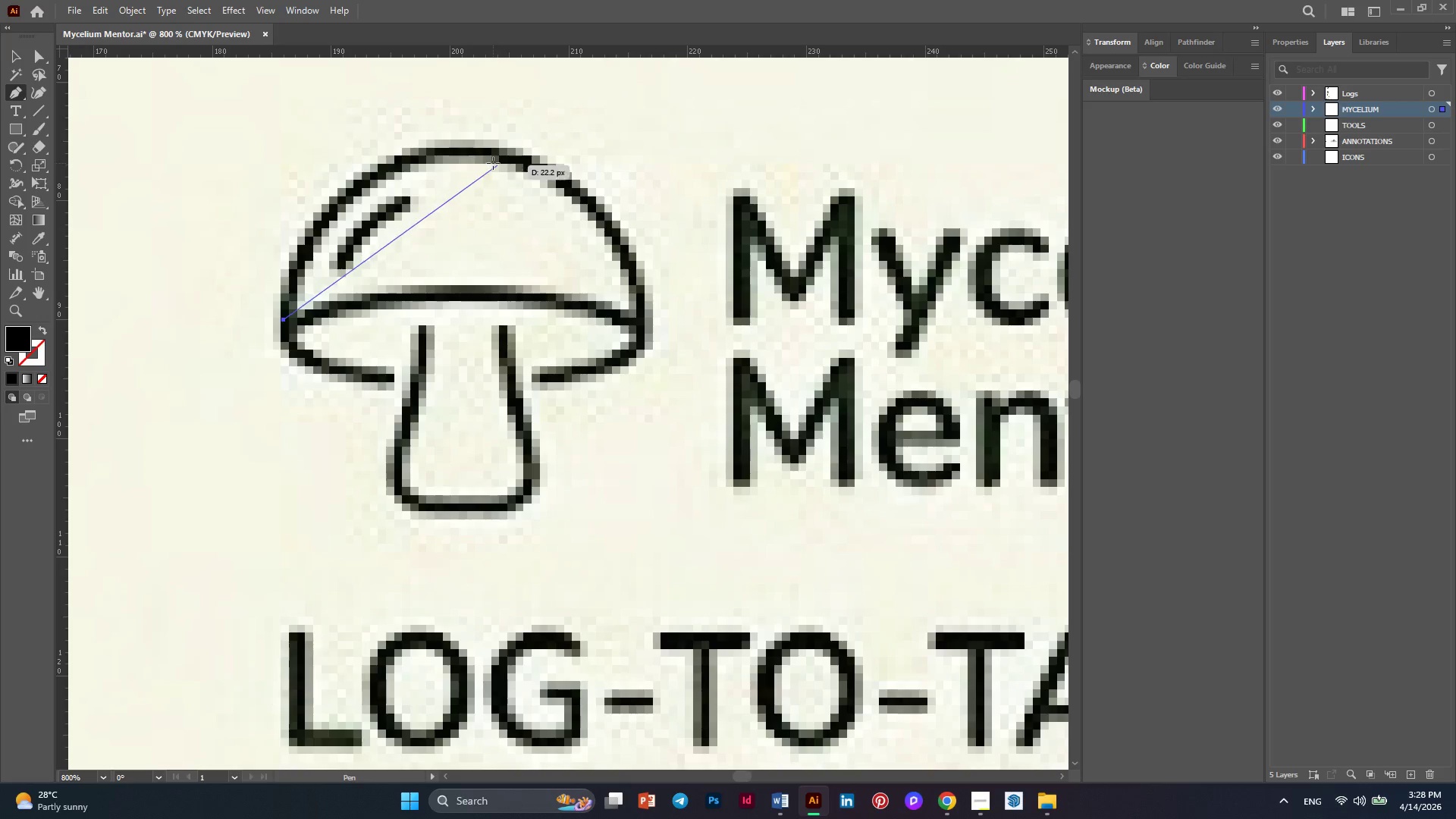 
left_click_drag(start_coordinate=[505, 159], to_coordinate=[738, 182])
 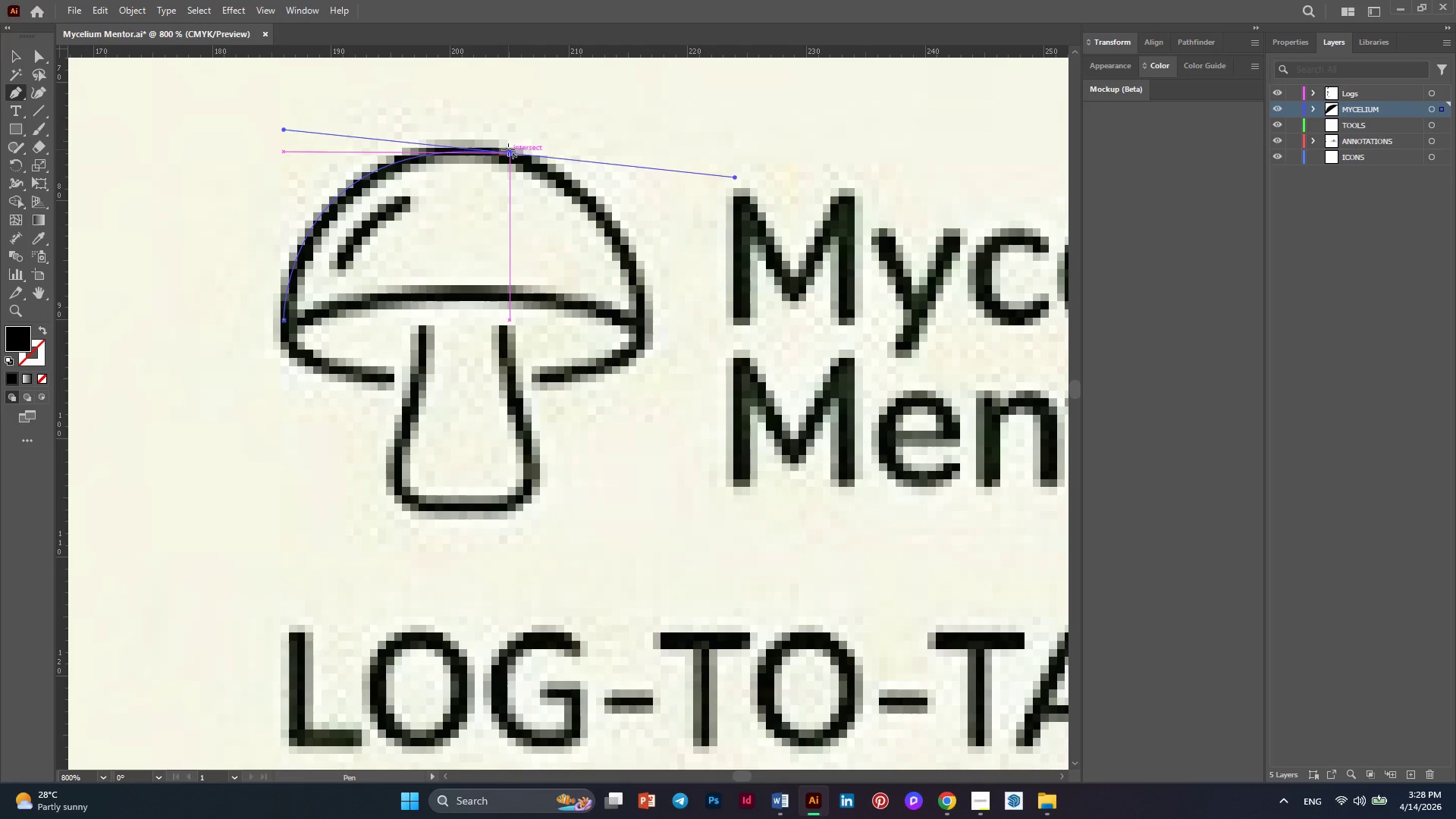 
left_click([509, 152])
 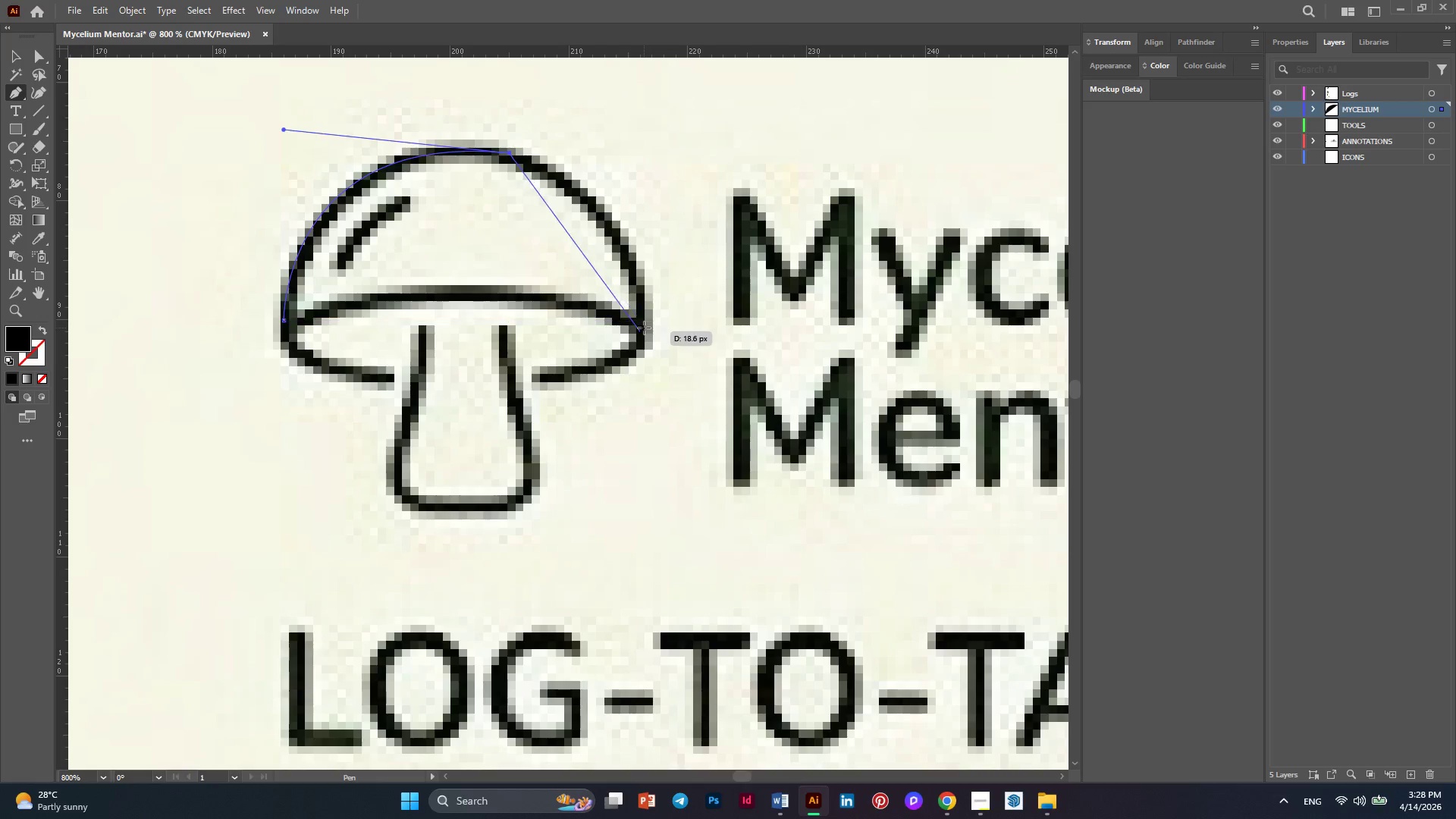 
left_click_drag(start_coordinate=[644, 328], to_coordinate=[630, 469])
 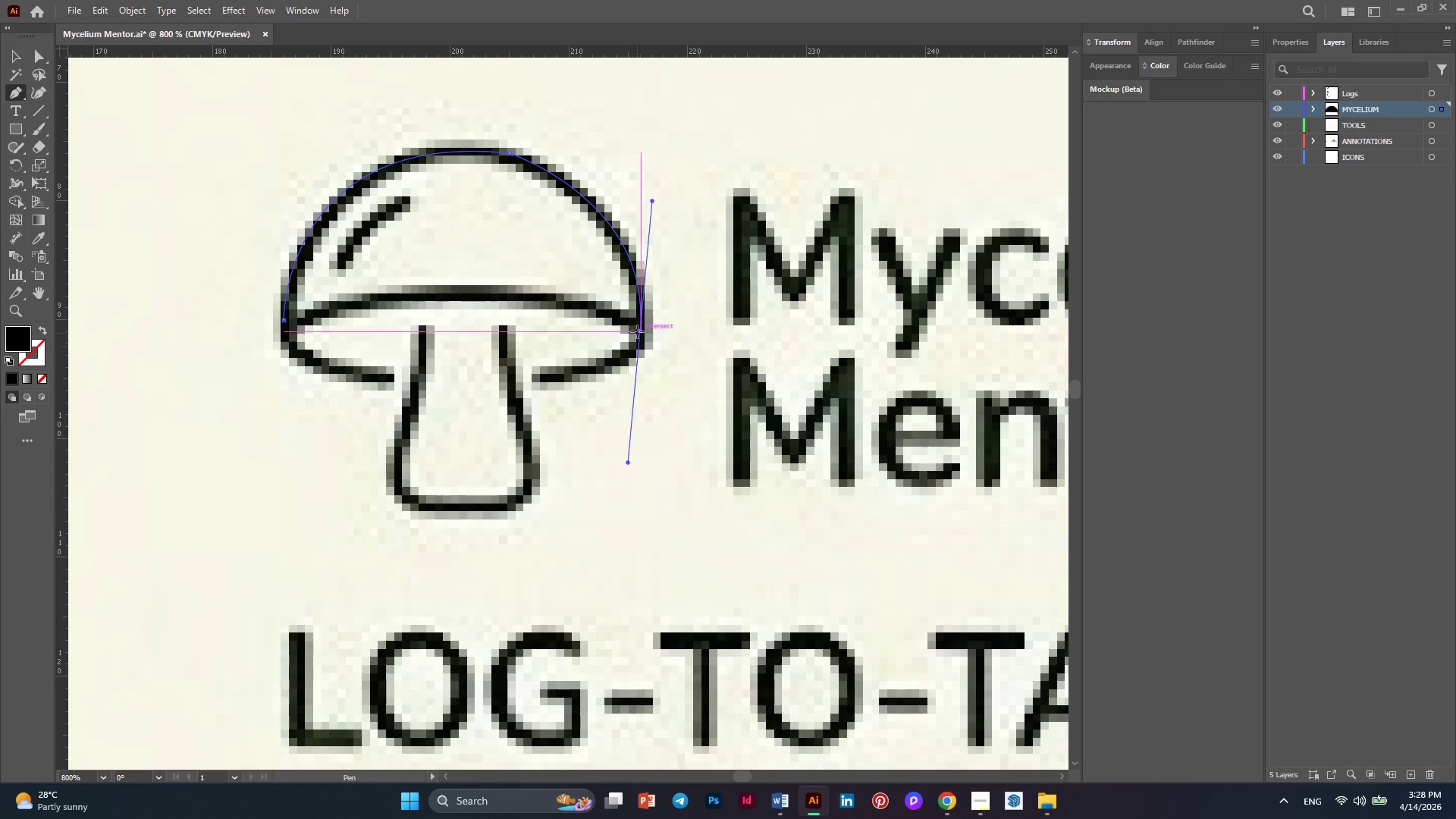 
left_click([642, 333])
 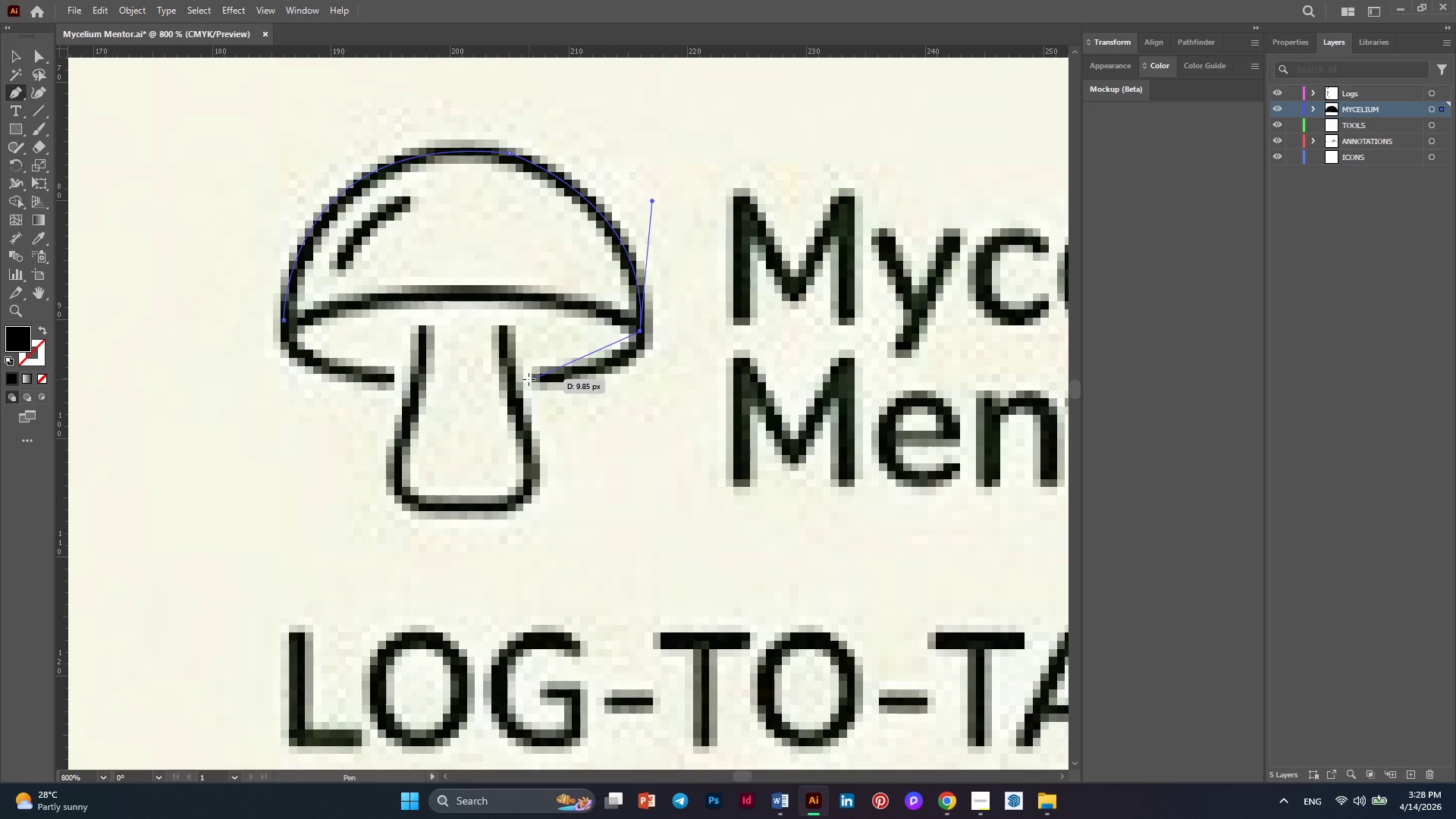 
left_click_drag(start_coordinate=[529, 379], to_coordinate=[420, 388])
 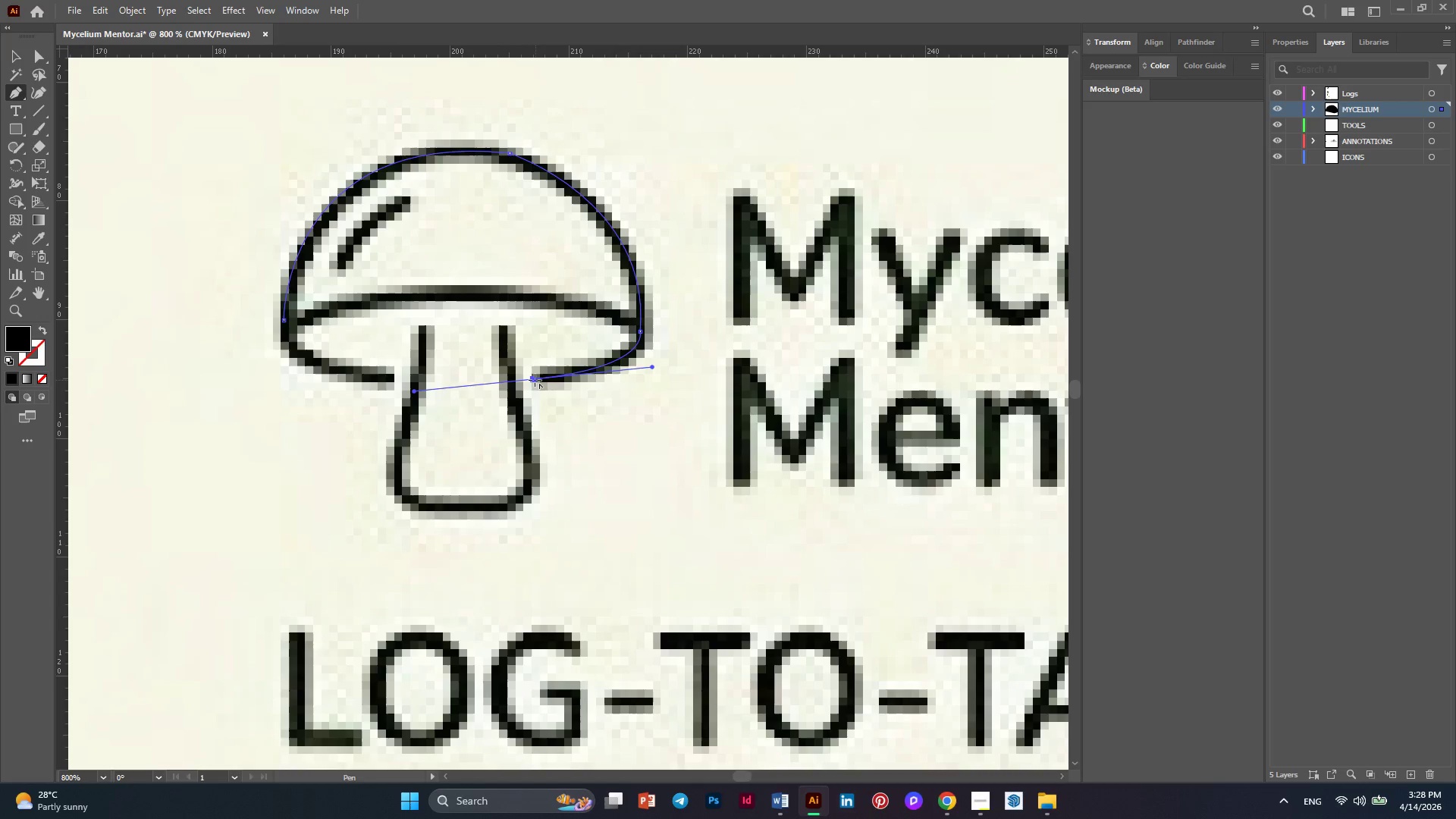 
left_click([533, 380])
 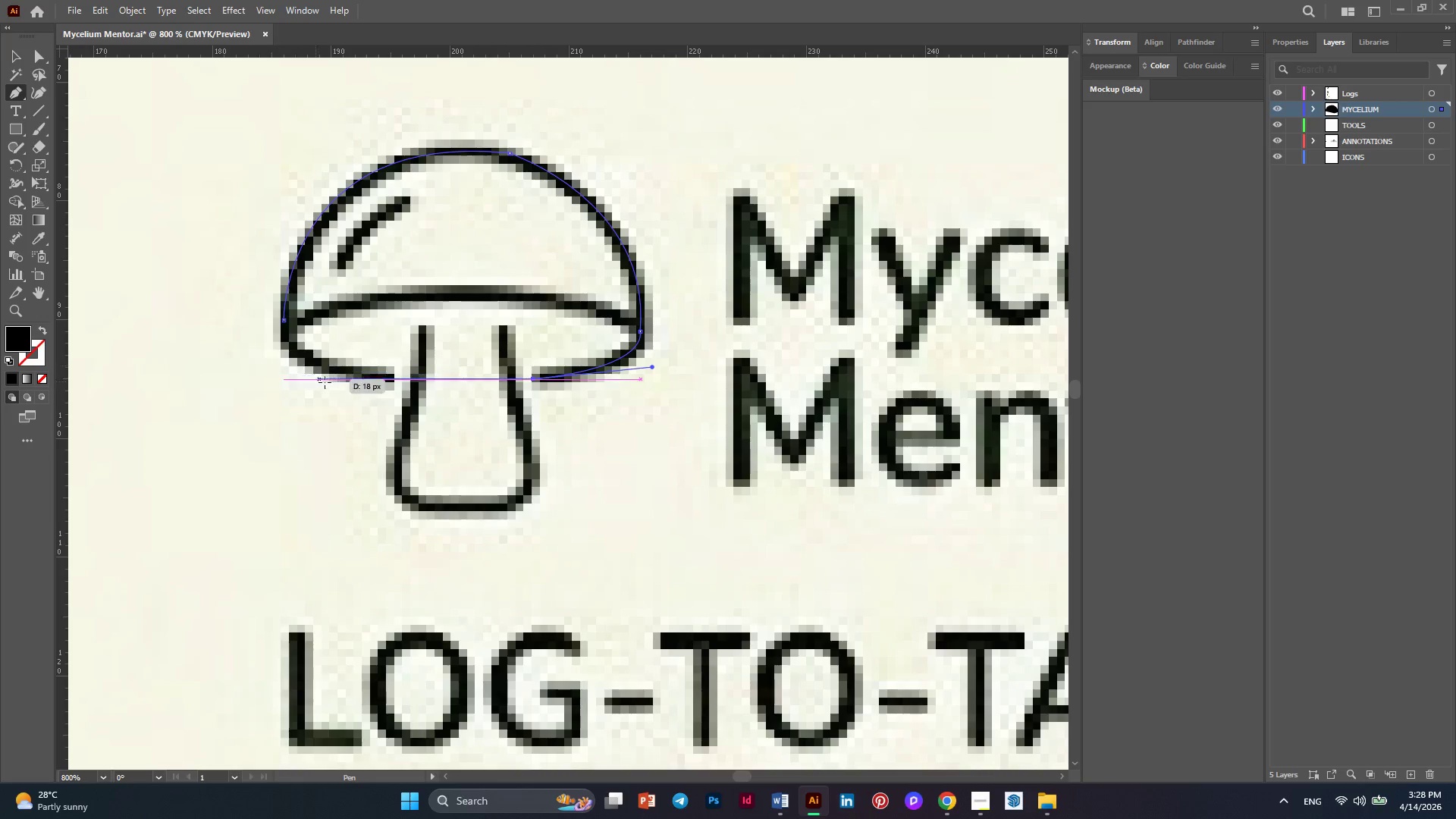 
key(Escape)
 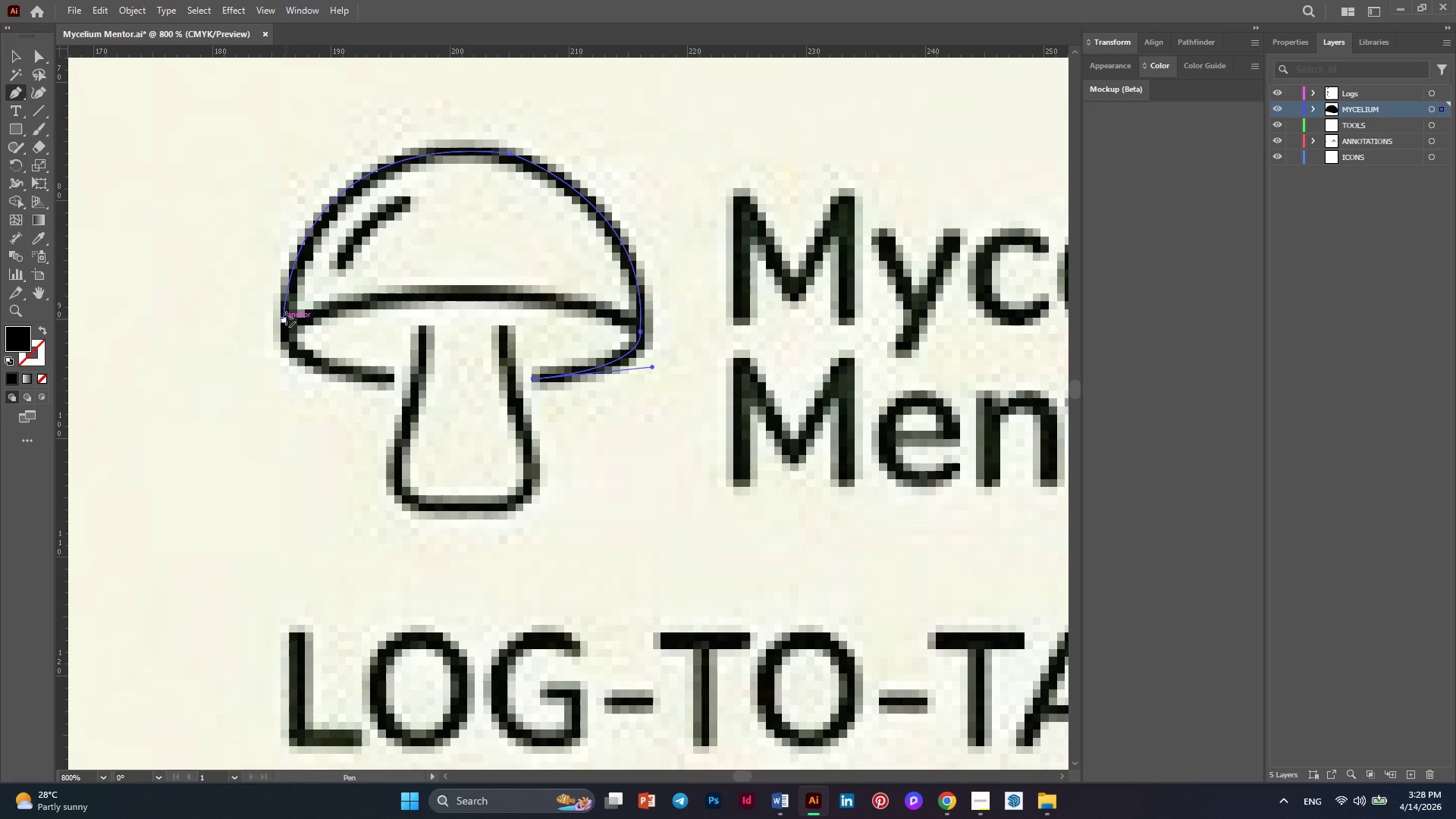 
left_click([284, 319])
 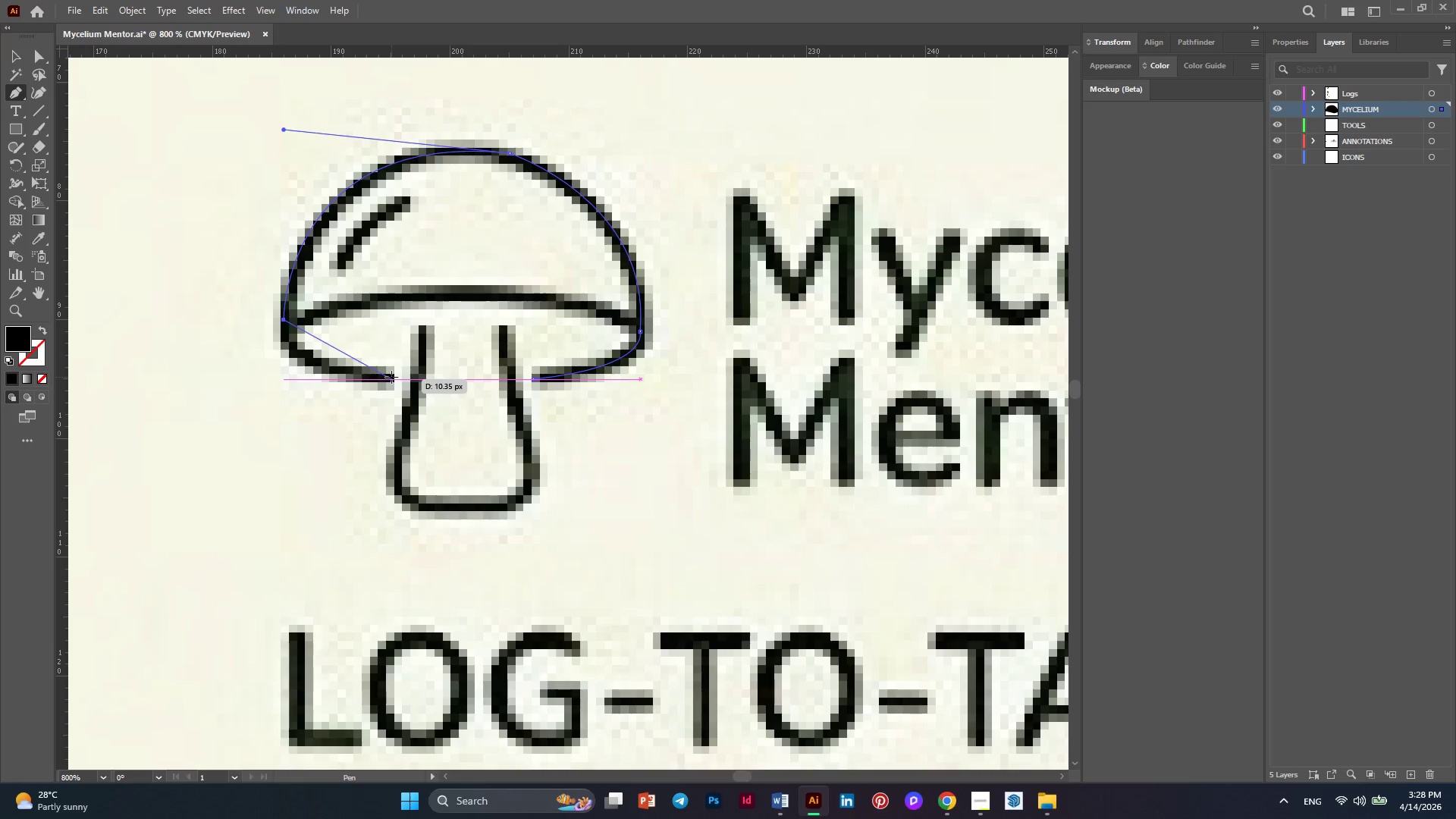 
left_click_drag(start_coordinate=[391, 378], to_coordinate=[500, 372])
 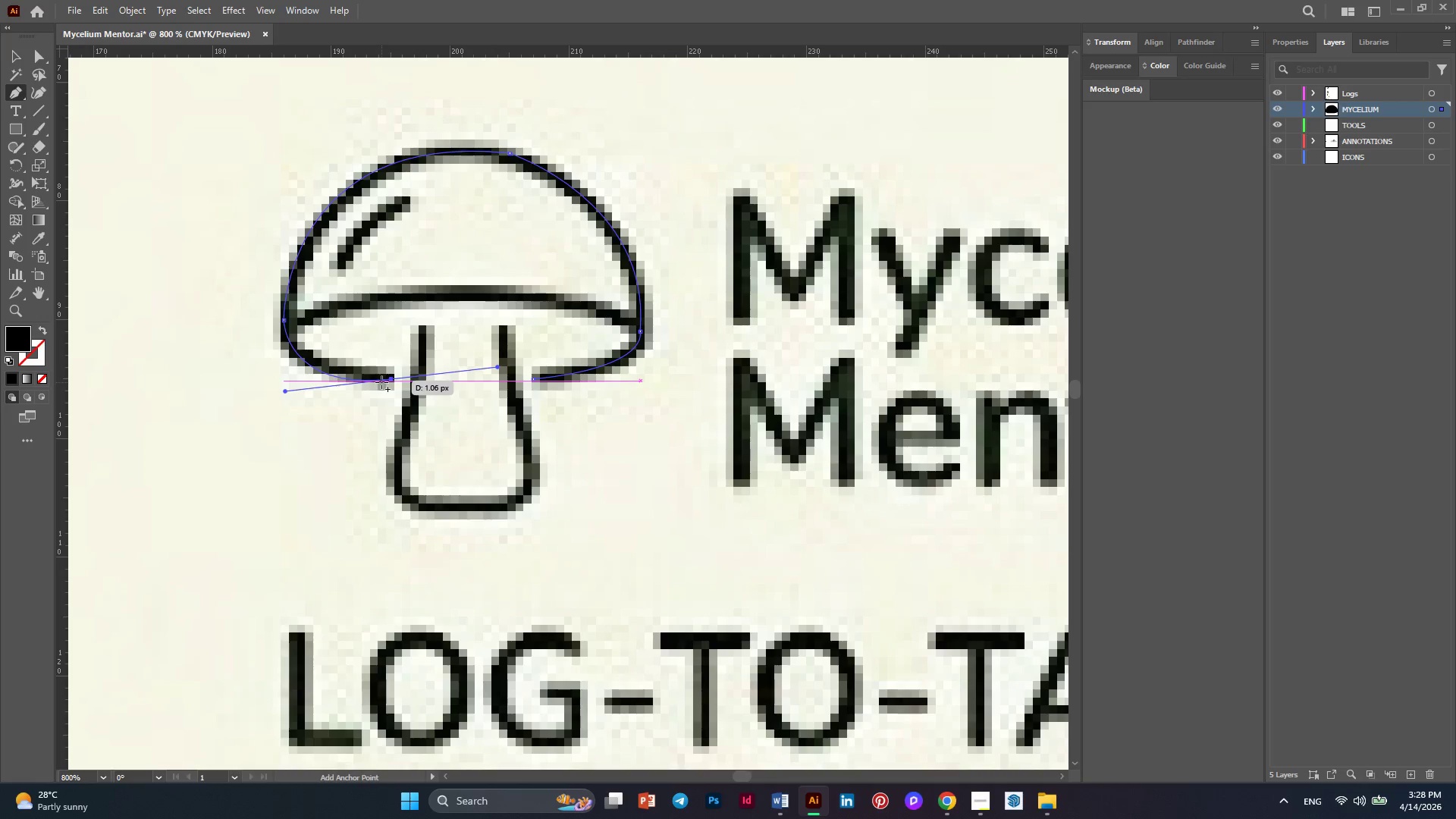 
key(Escape)
 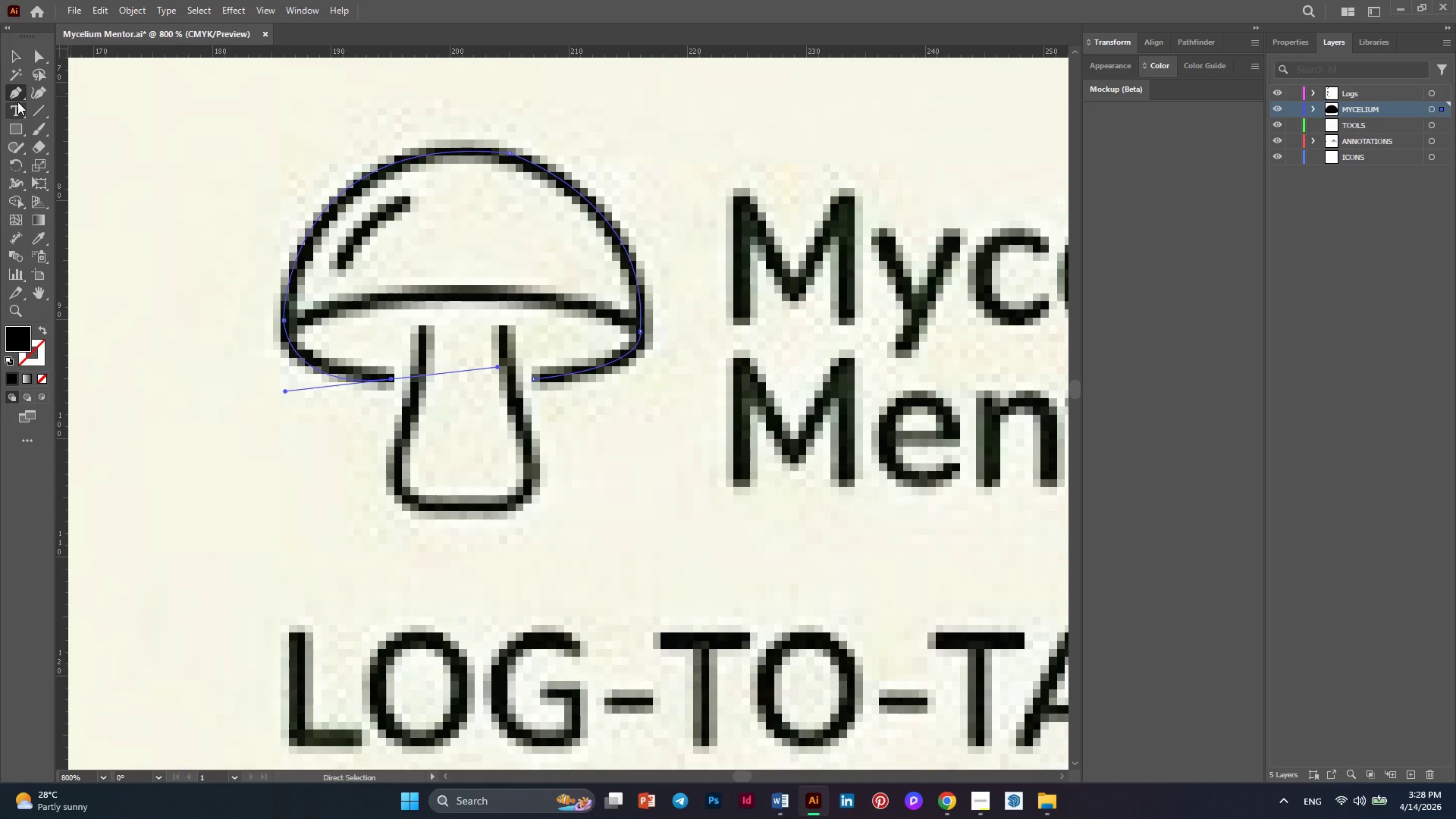 
left_click([17, 99])
 